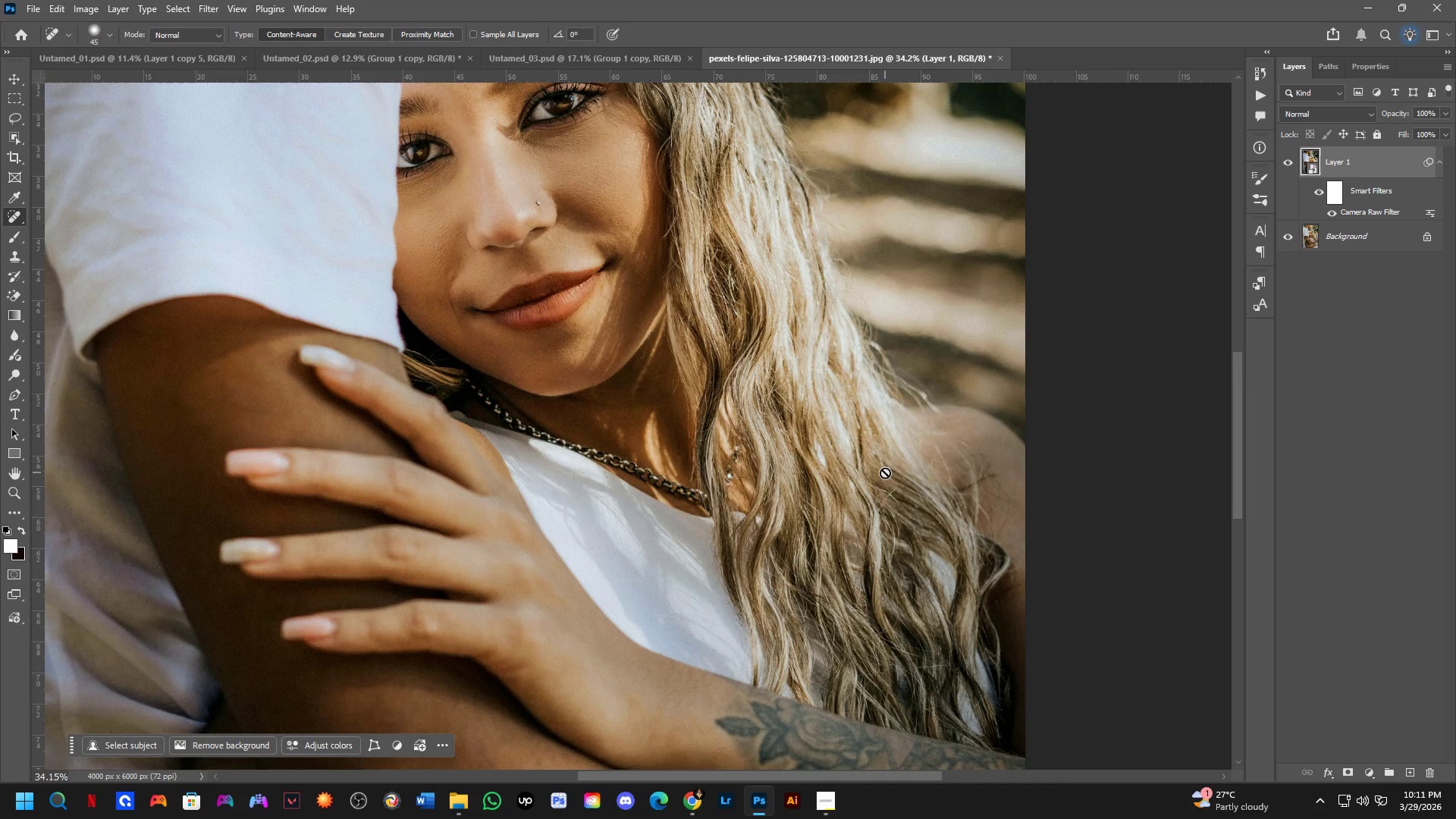 
left_click_drag(start_coordinate=[613, 427], to_coordinate=[602, 421])
 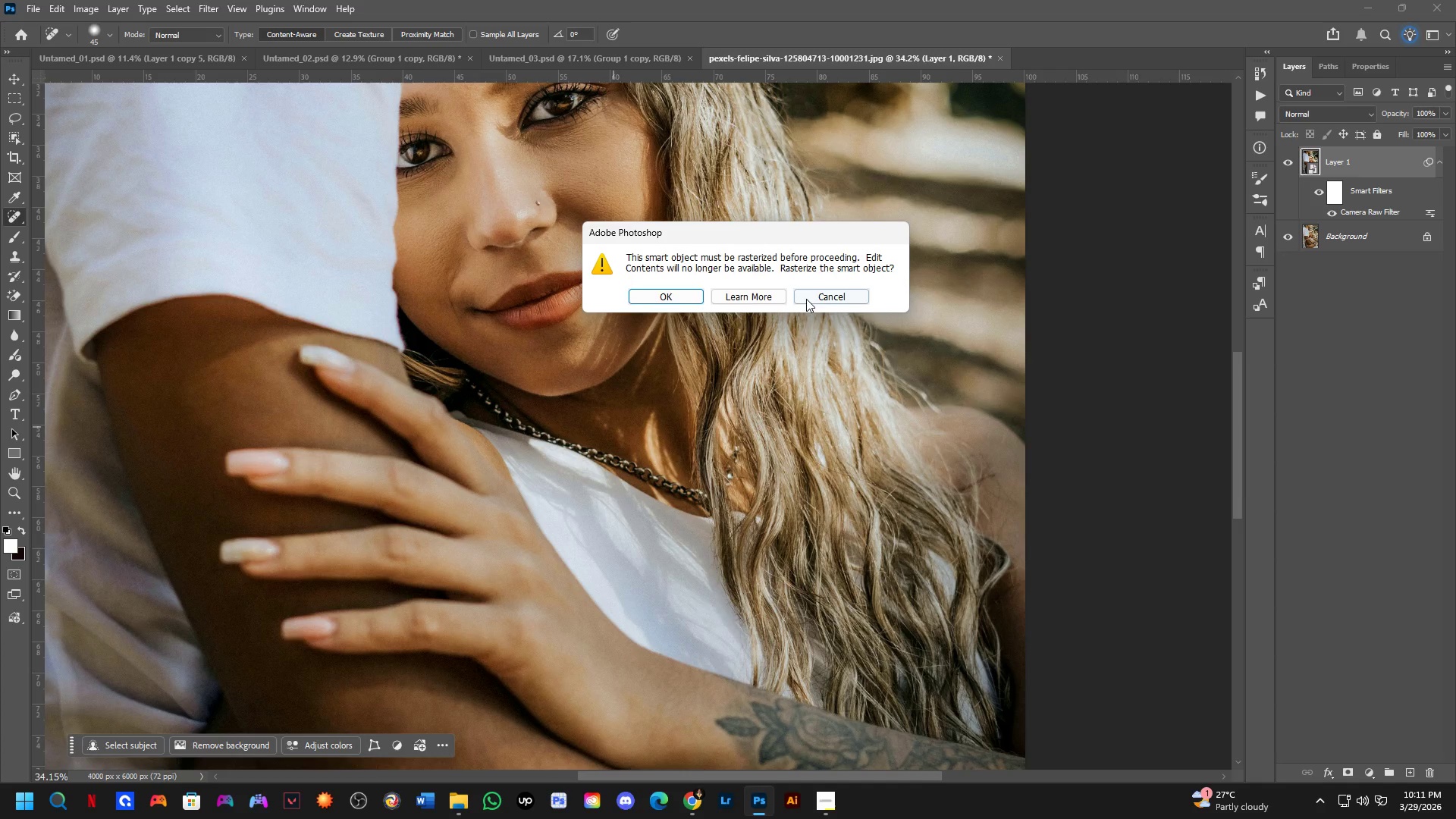 
left_click([808, 298])
 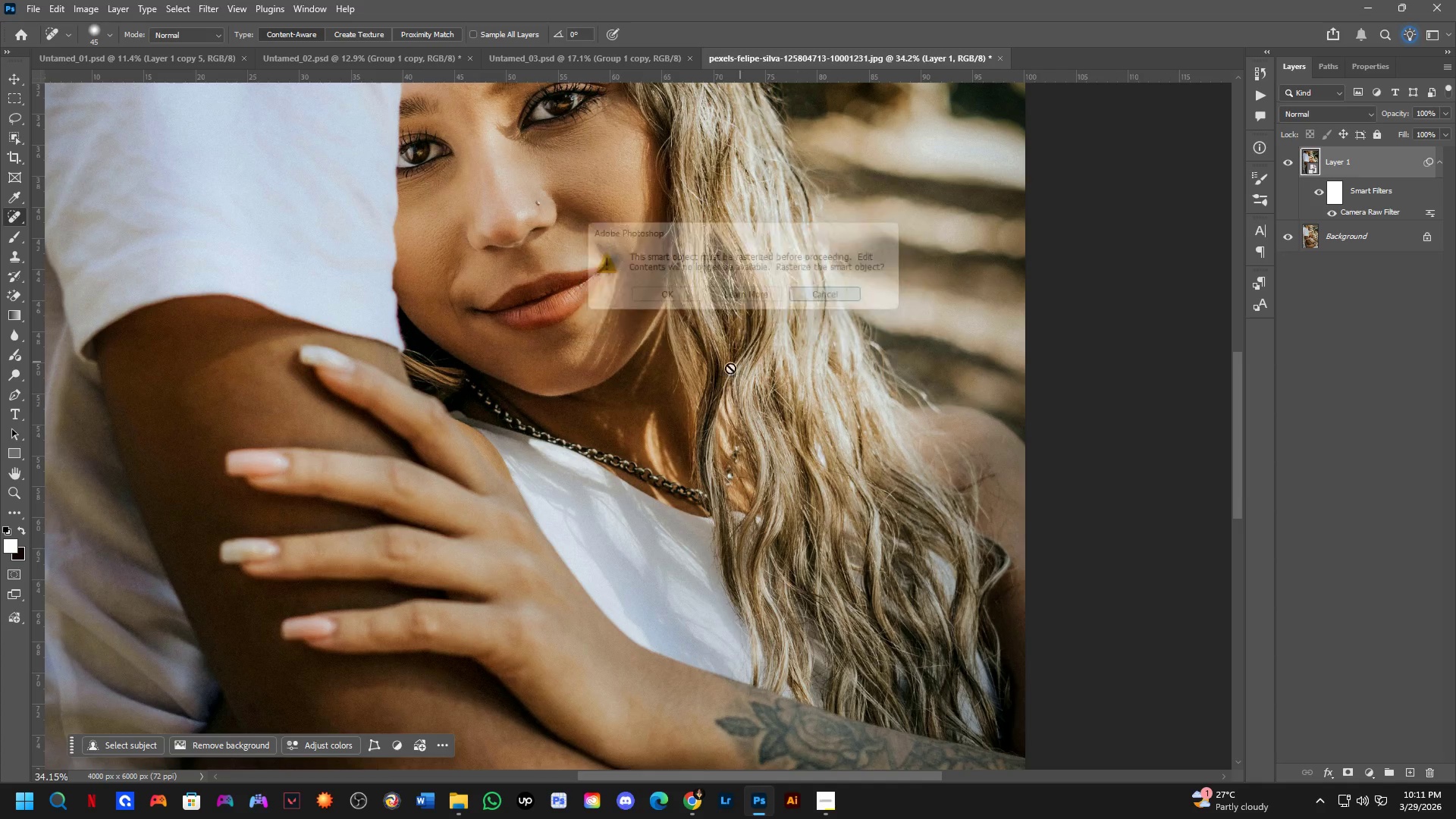 
hold_key(key=Space, duration=0.5)
 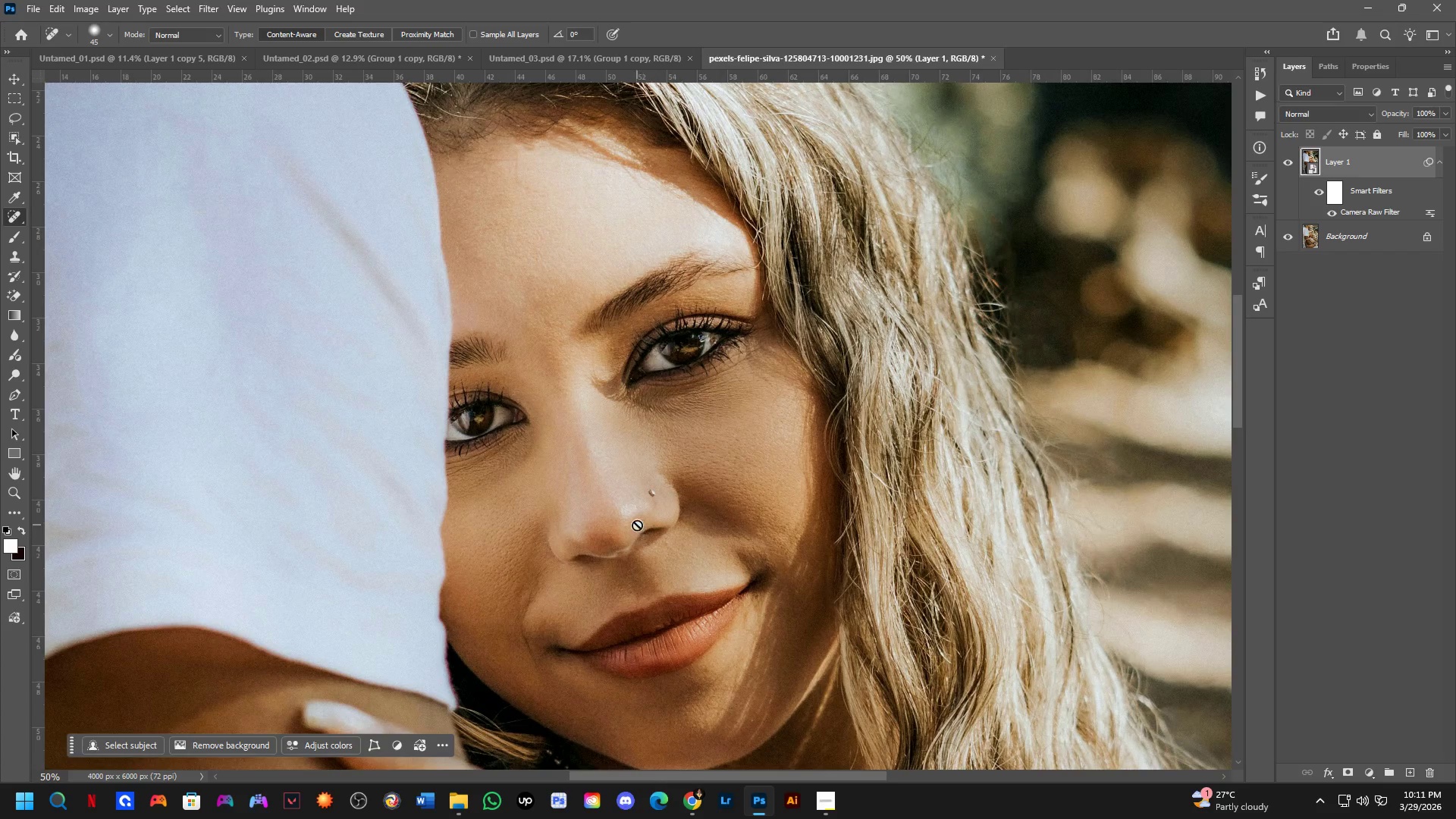 
left_click_drag(start_coordinate=[666, 253], to_coordinate=[742, 523])
 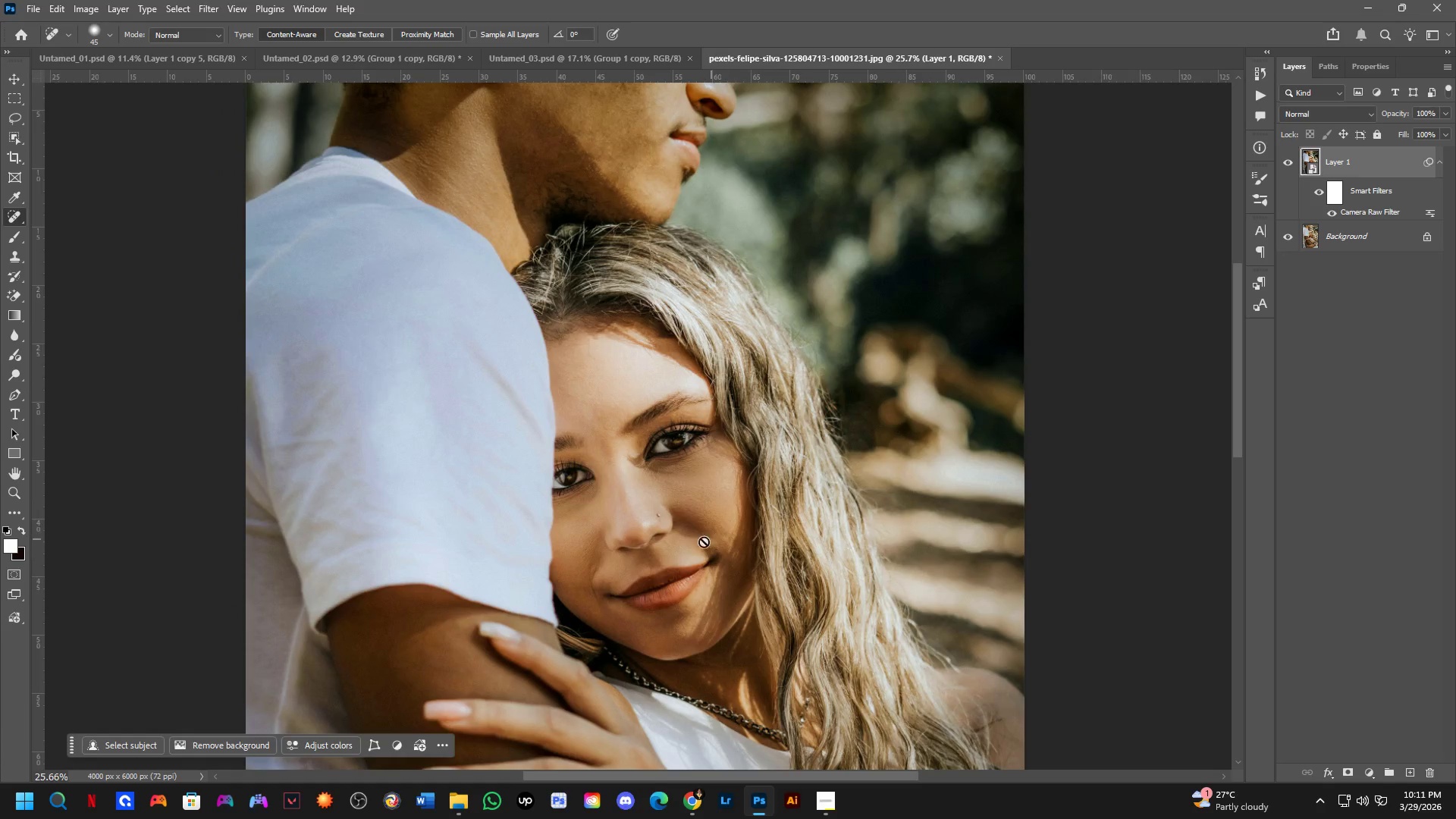 
scroll: coordinate [715, 375], scroll_direction: down, amount: 3.0
 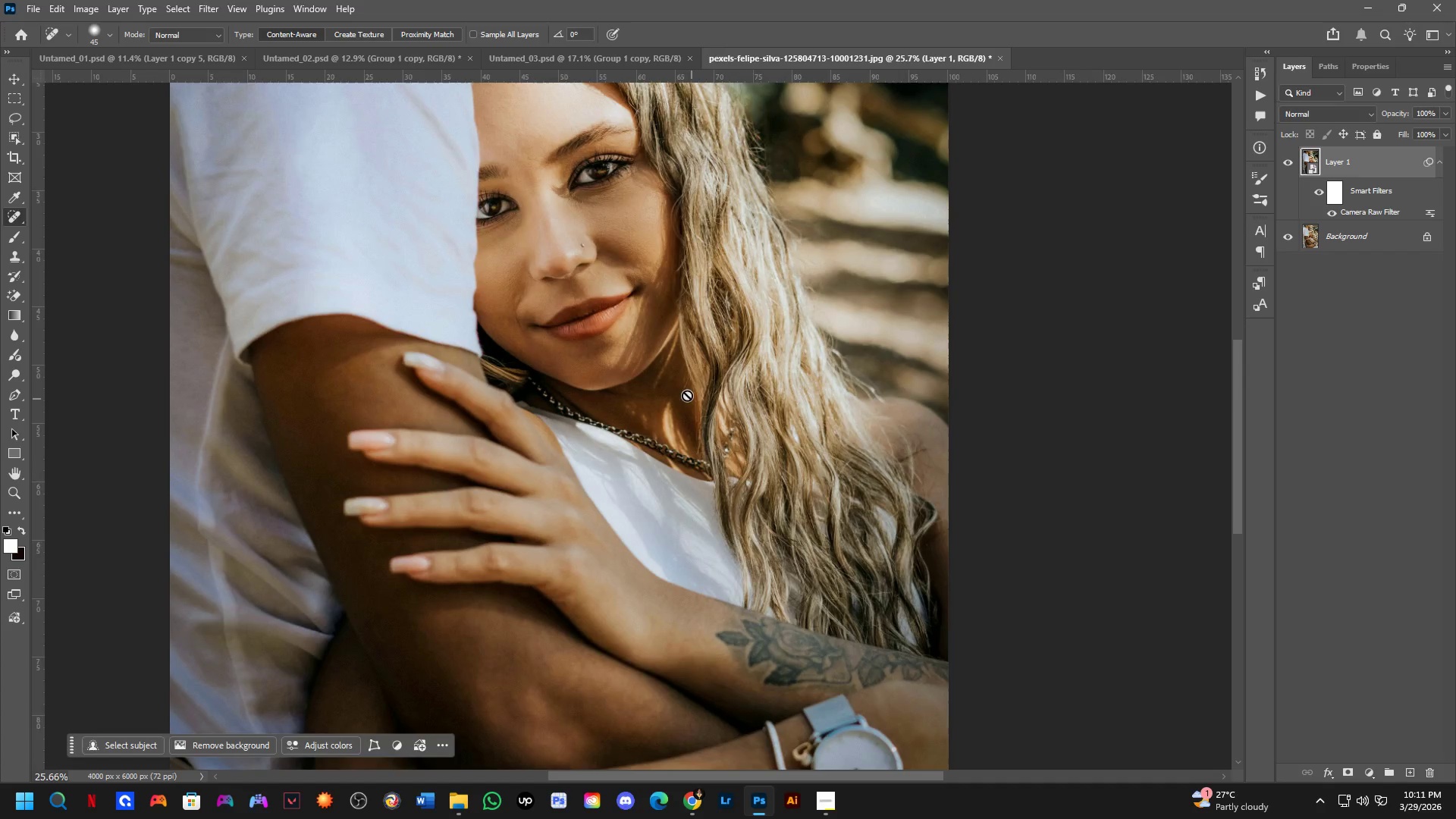 
key(Shift+ShiftLeft)
 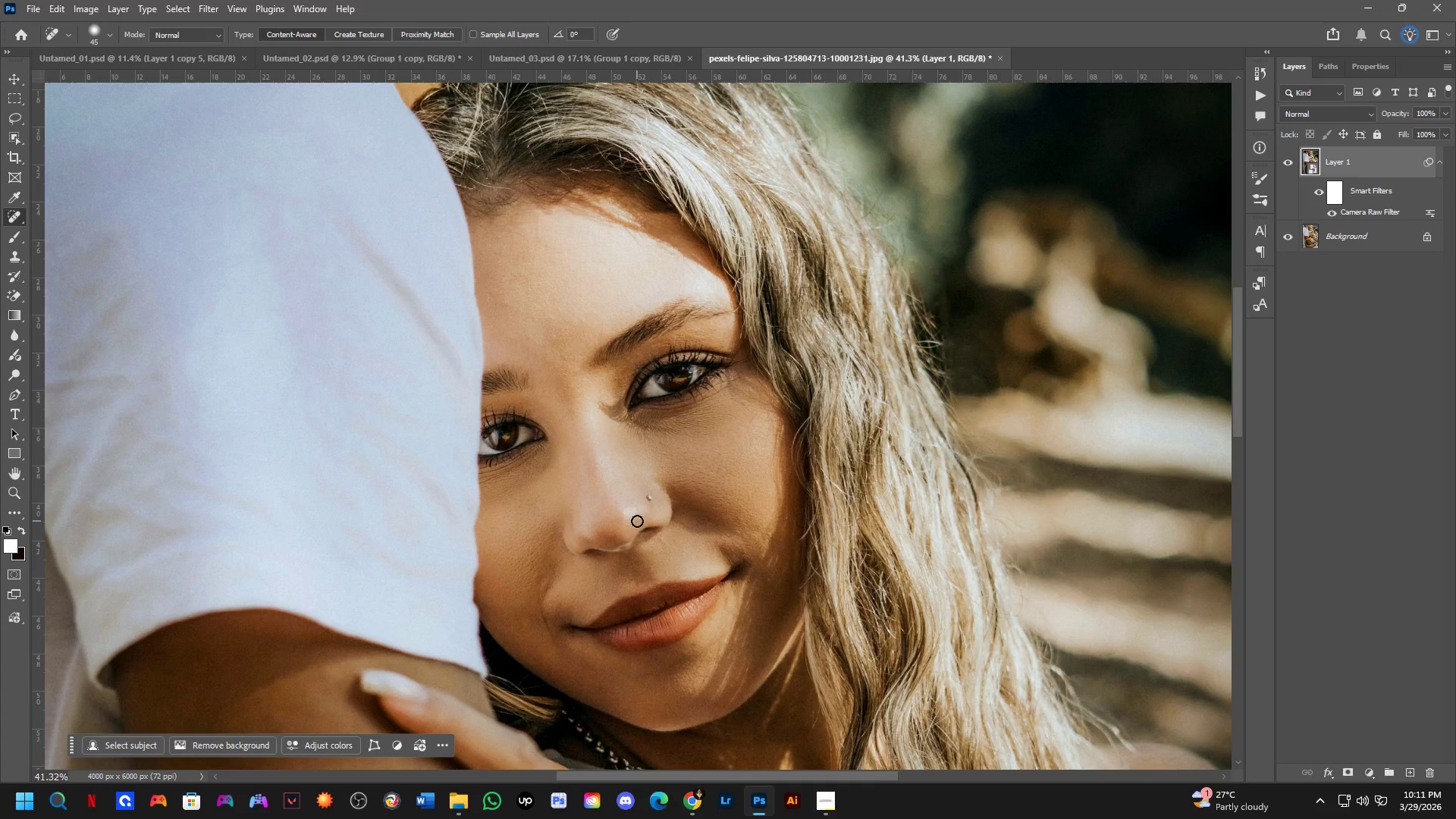 
hold_key(key=Space, duration=0.55)
 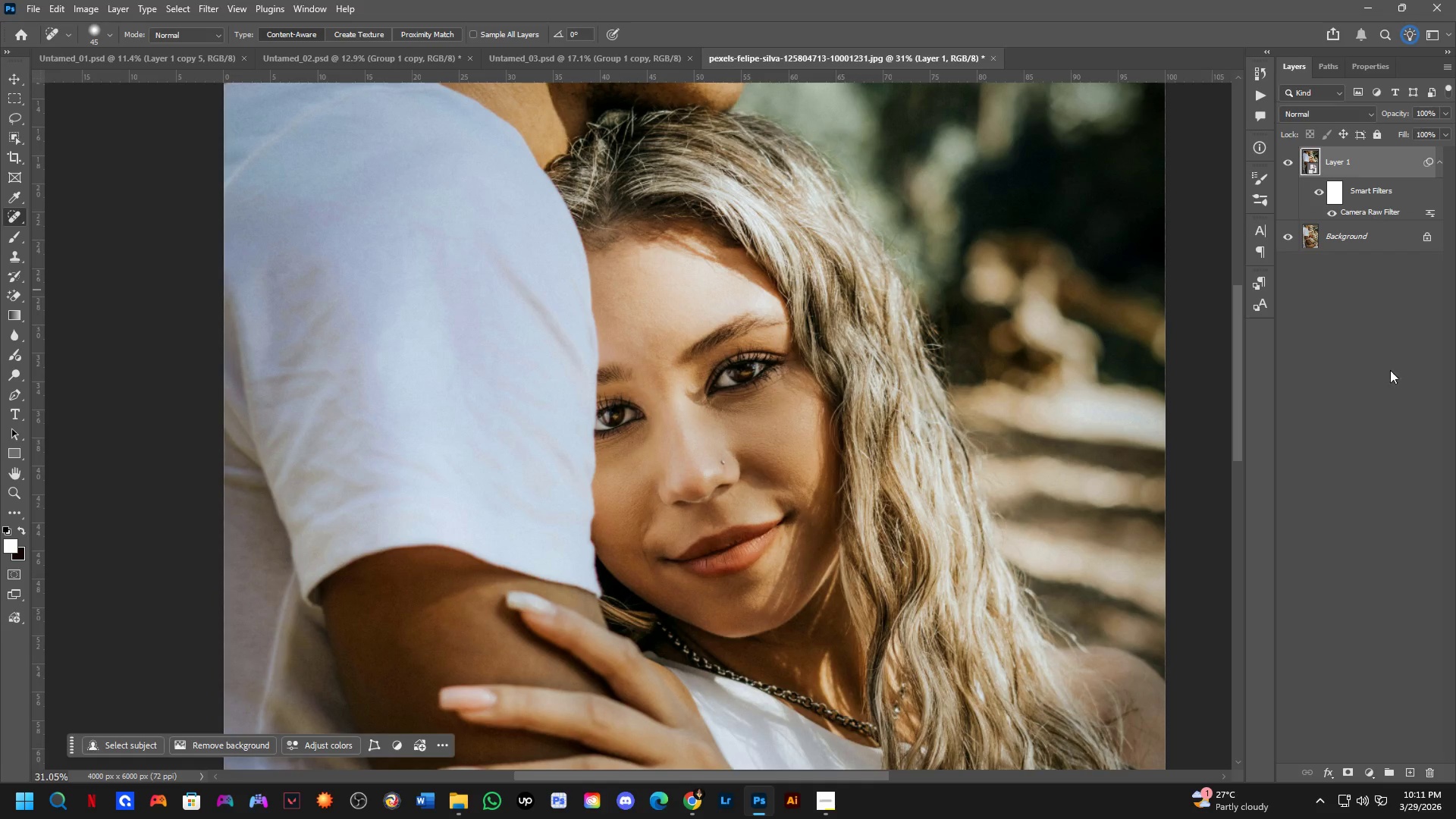 
left_click_drag(start_coordinate=[633, 483], to_coordinate=[708, 441])
 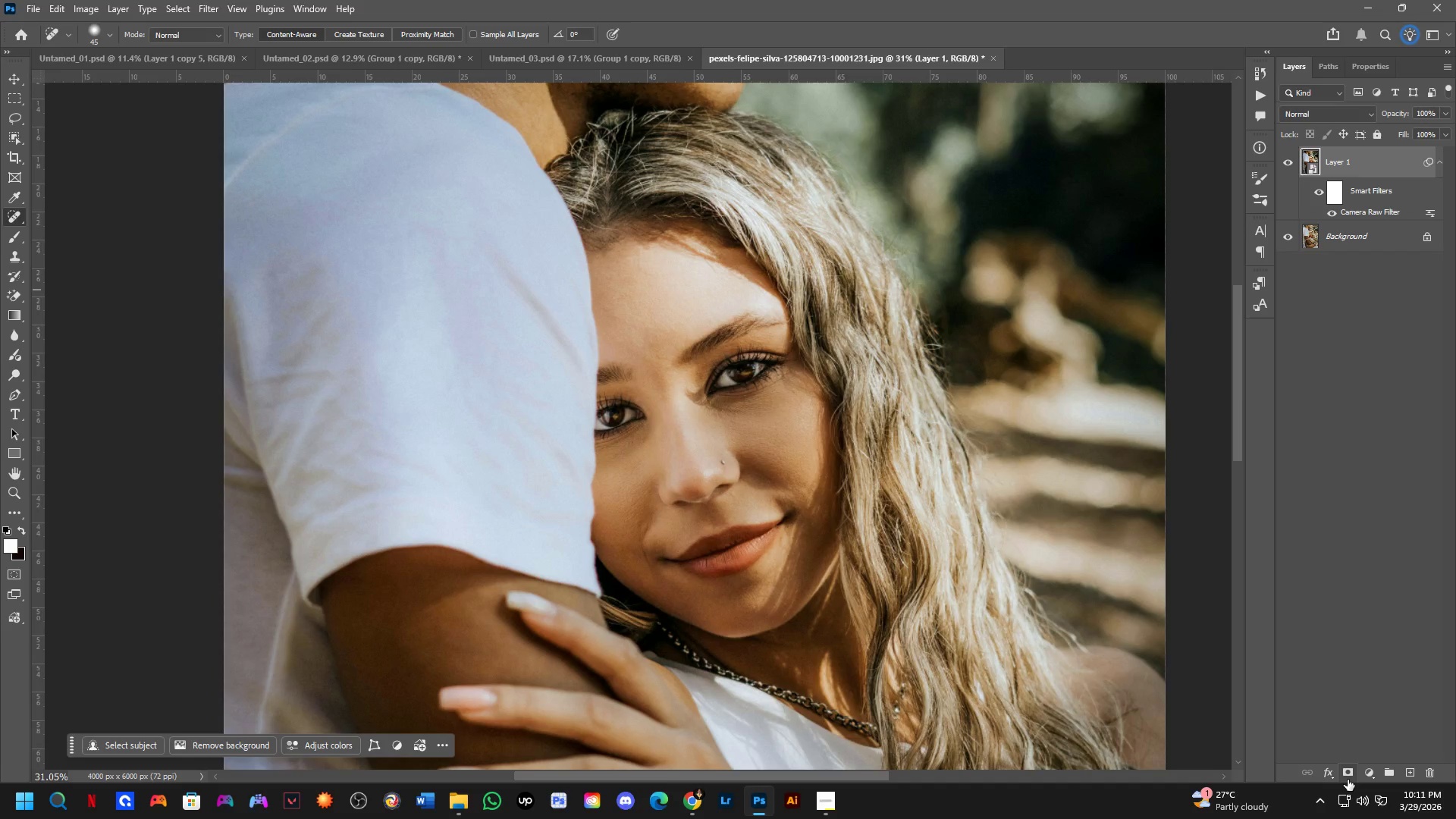 
scroll: coordinate [644, 522], scroll_direction: down, amount: 2.0
 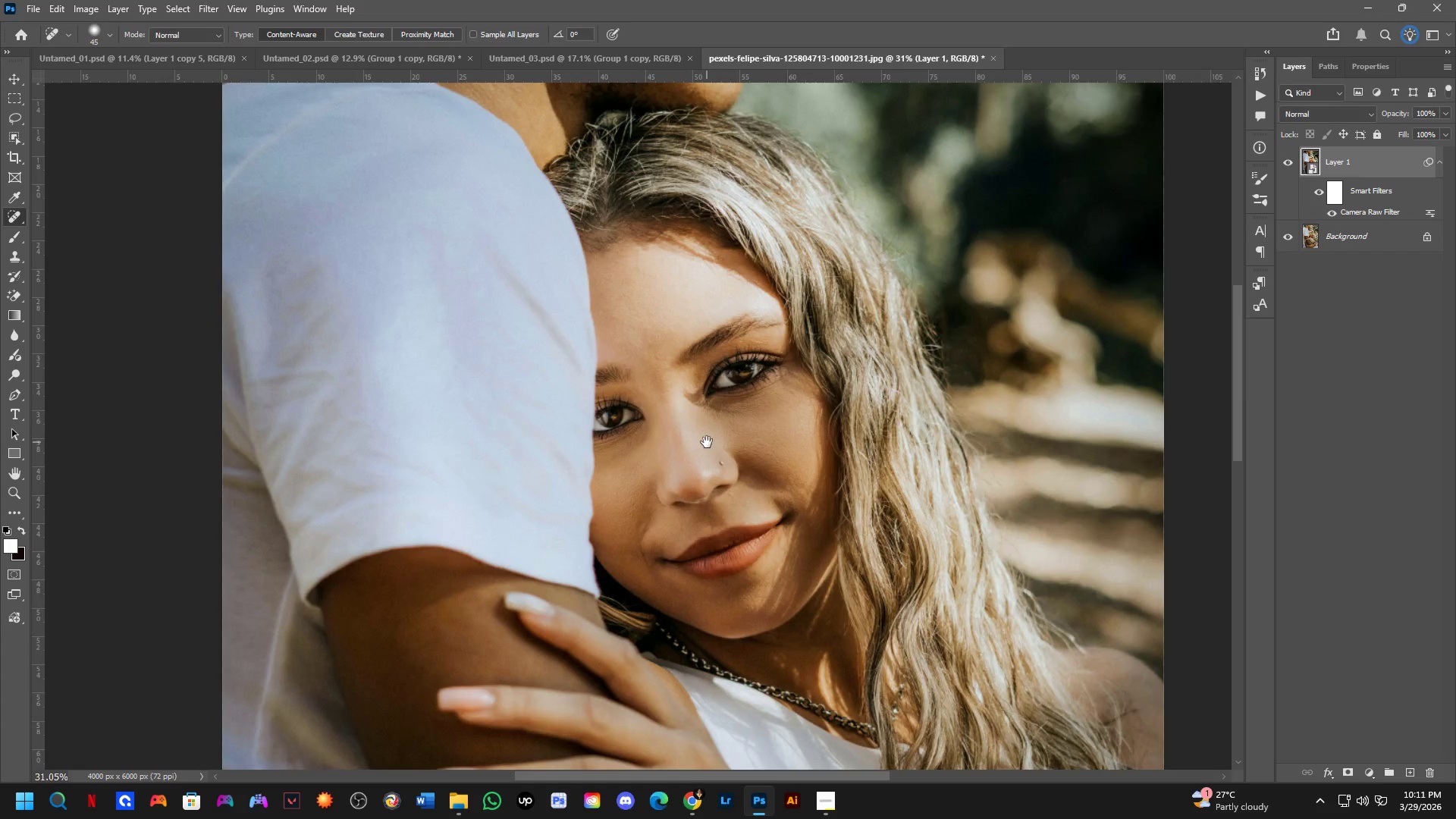 
left_click([1368, 767])
 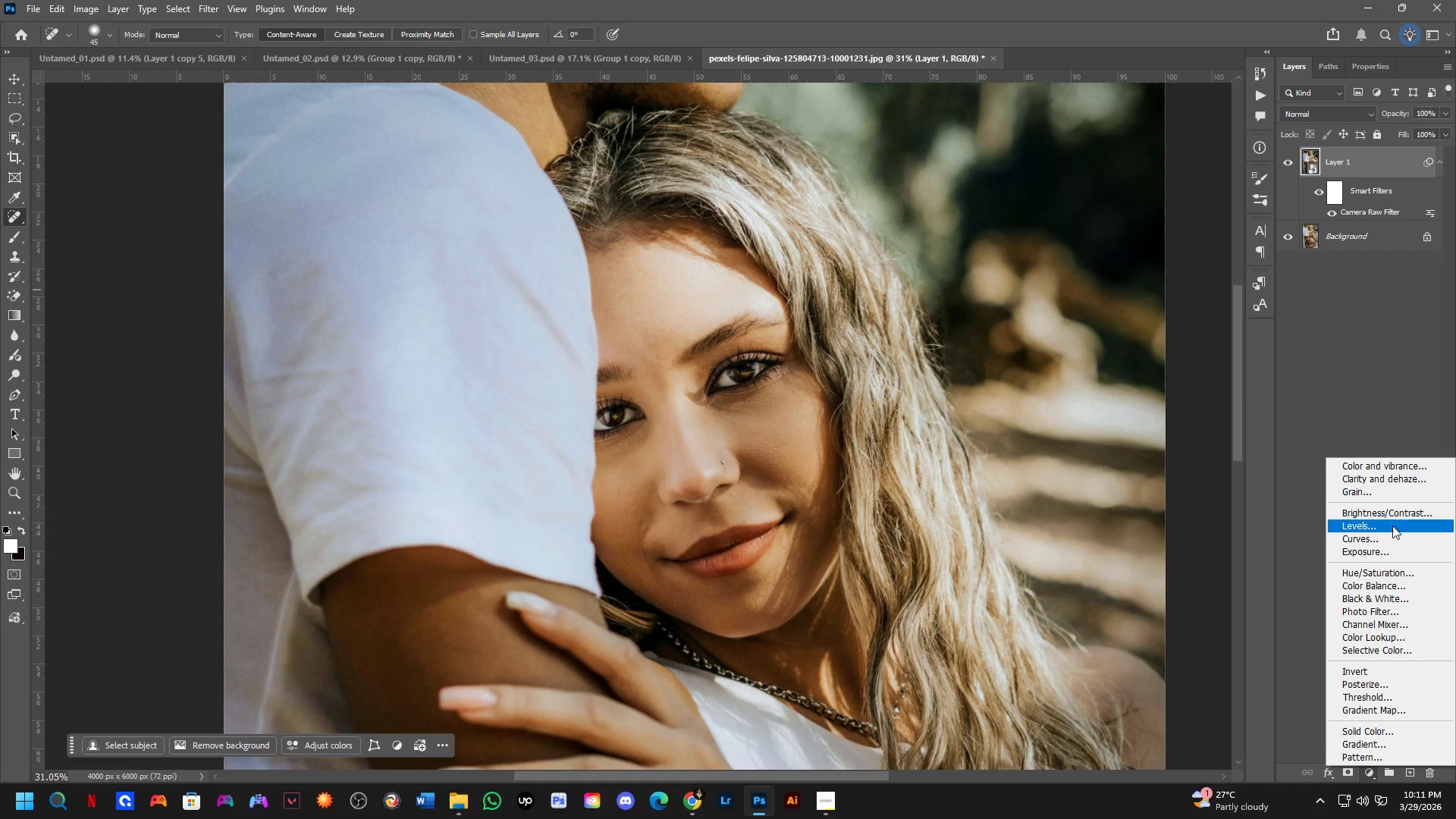 
left_click([1389, 541])
 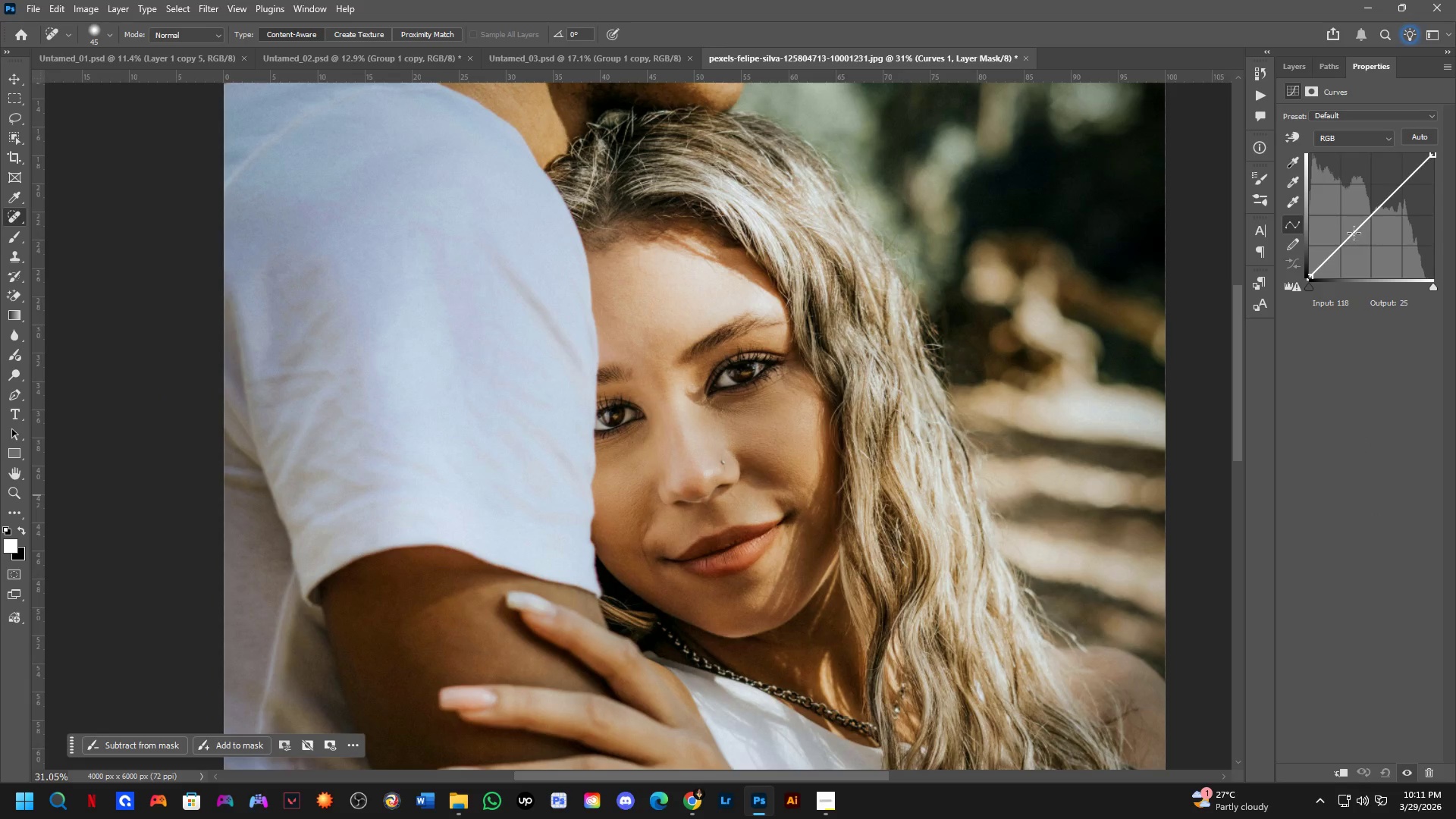 
left_click_drag(start_coordinate=[1358, 230], to_coordinate=[1367, 256])
 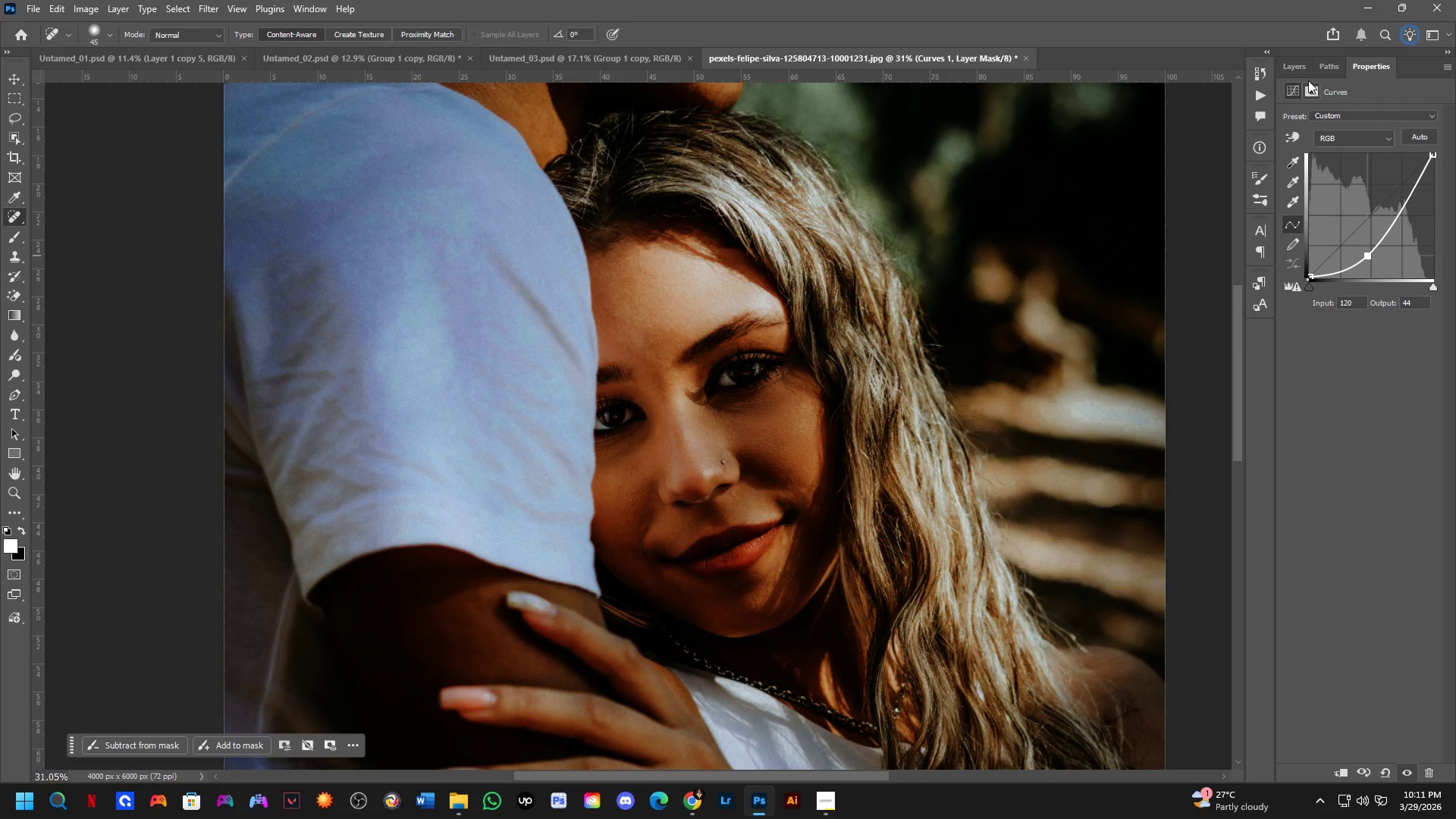 
left_click([1298, 71])
 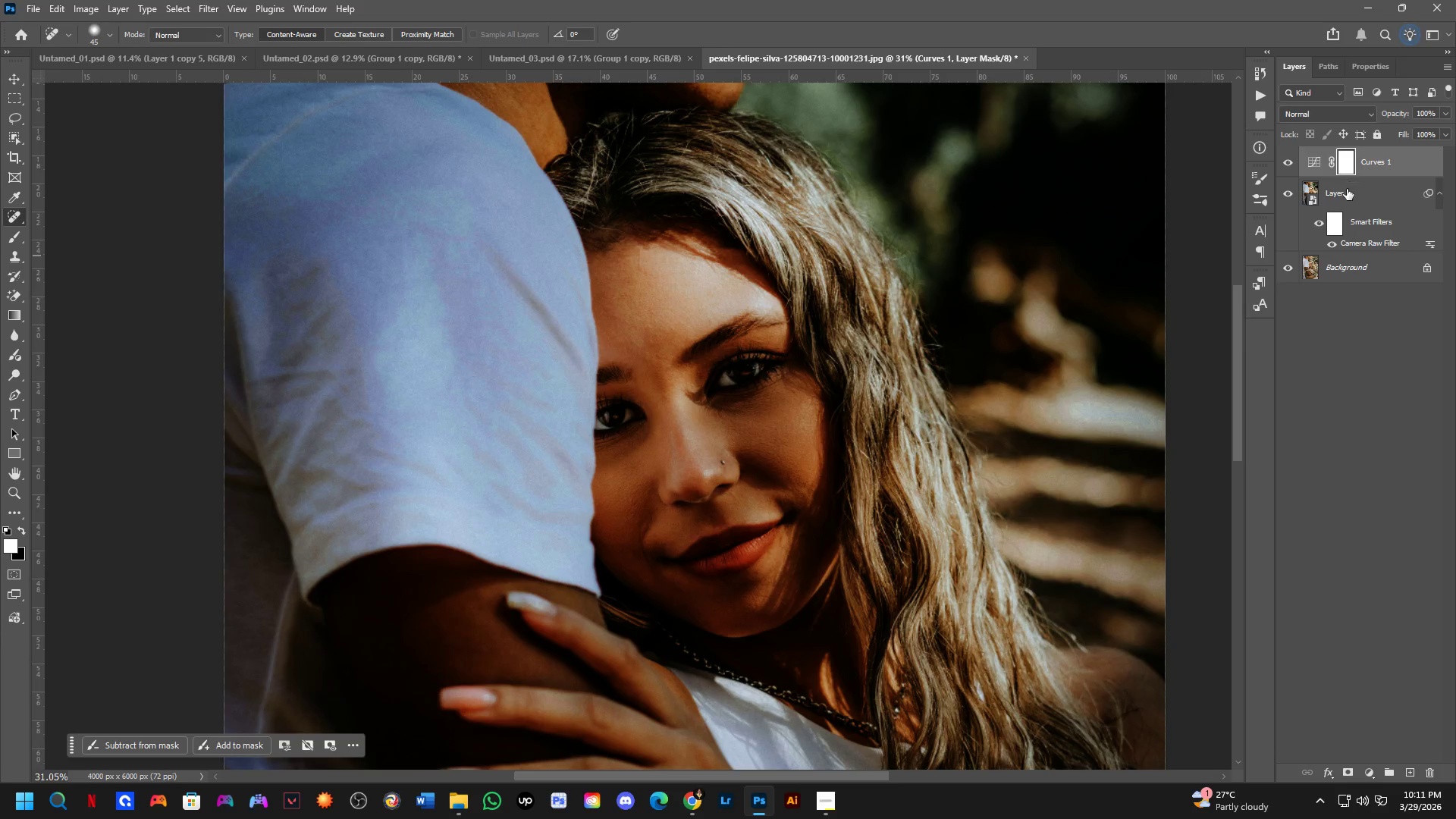 
hold_key(key=ControlLeft, duration=1.53)
 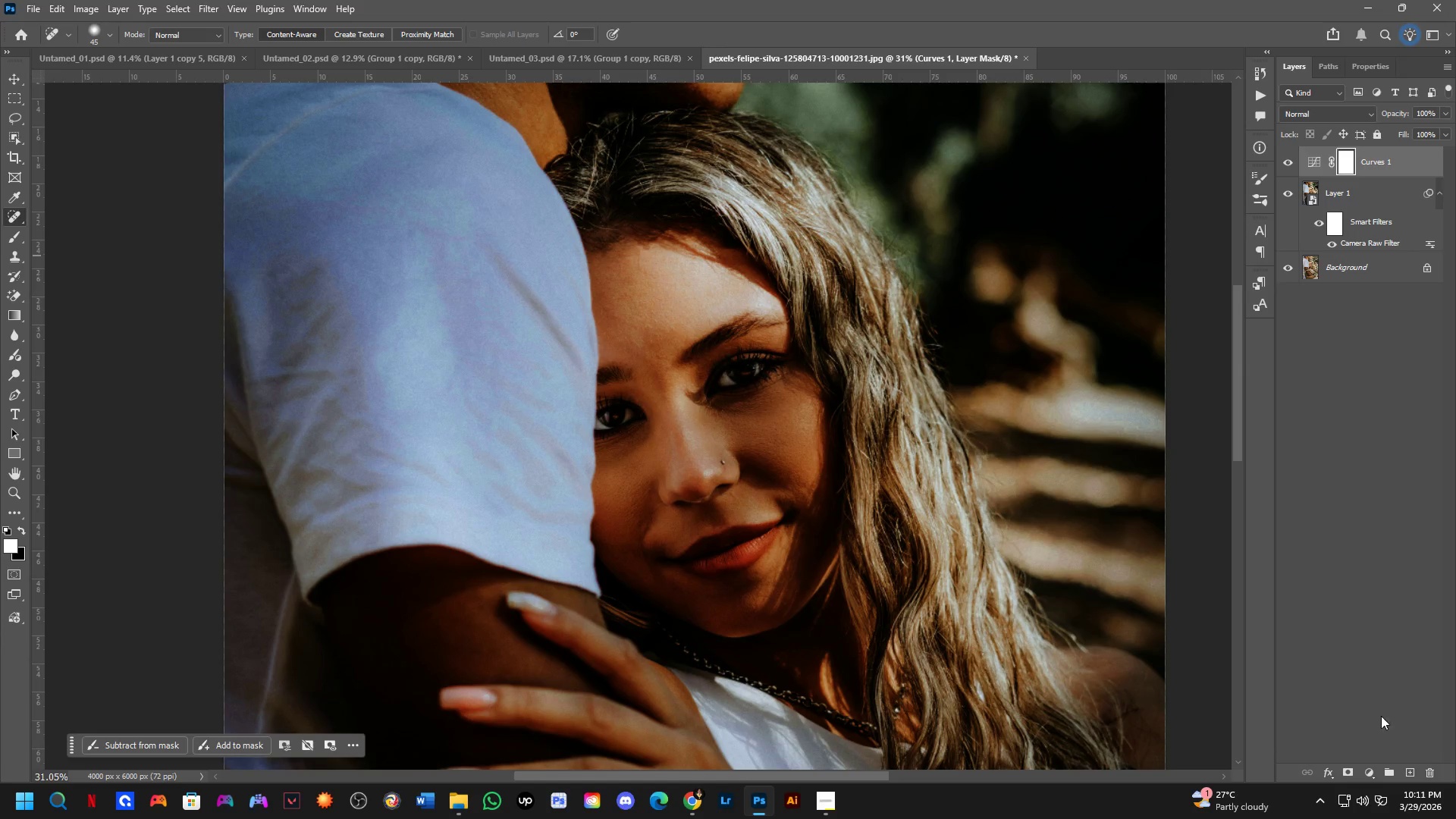 
left_click([1373, 770])
 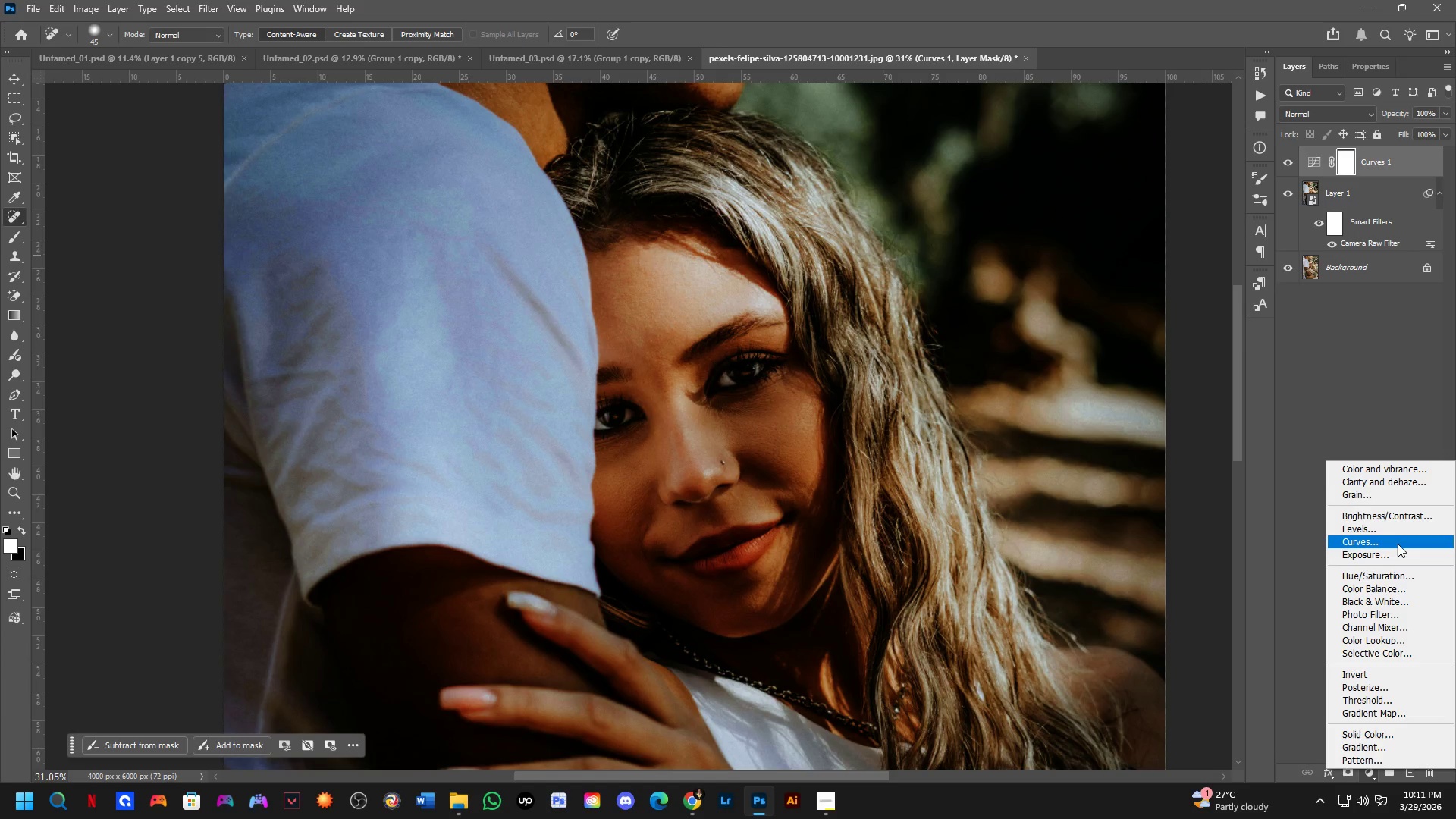 
left_click([1398, 544])
 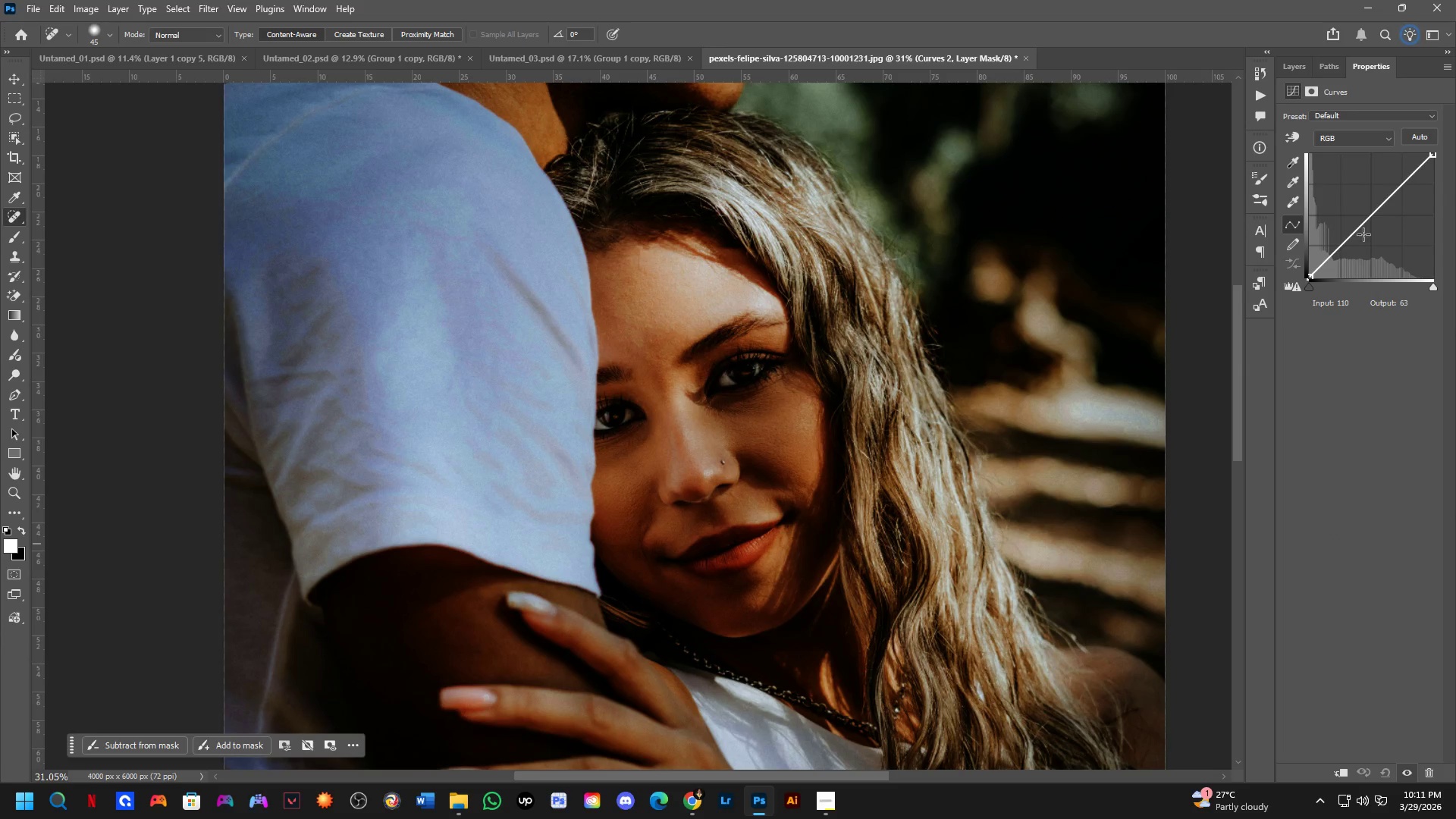 
left_click_drag(start_coordinate=[1361, 224], to_coordinate=[1347, 202])
 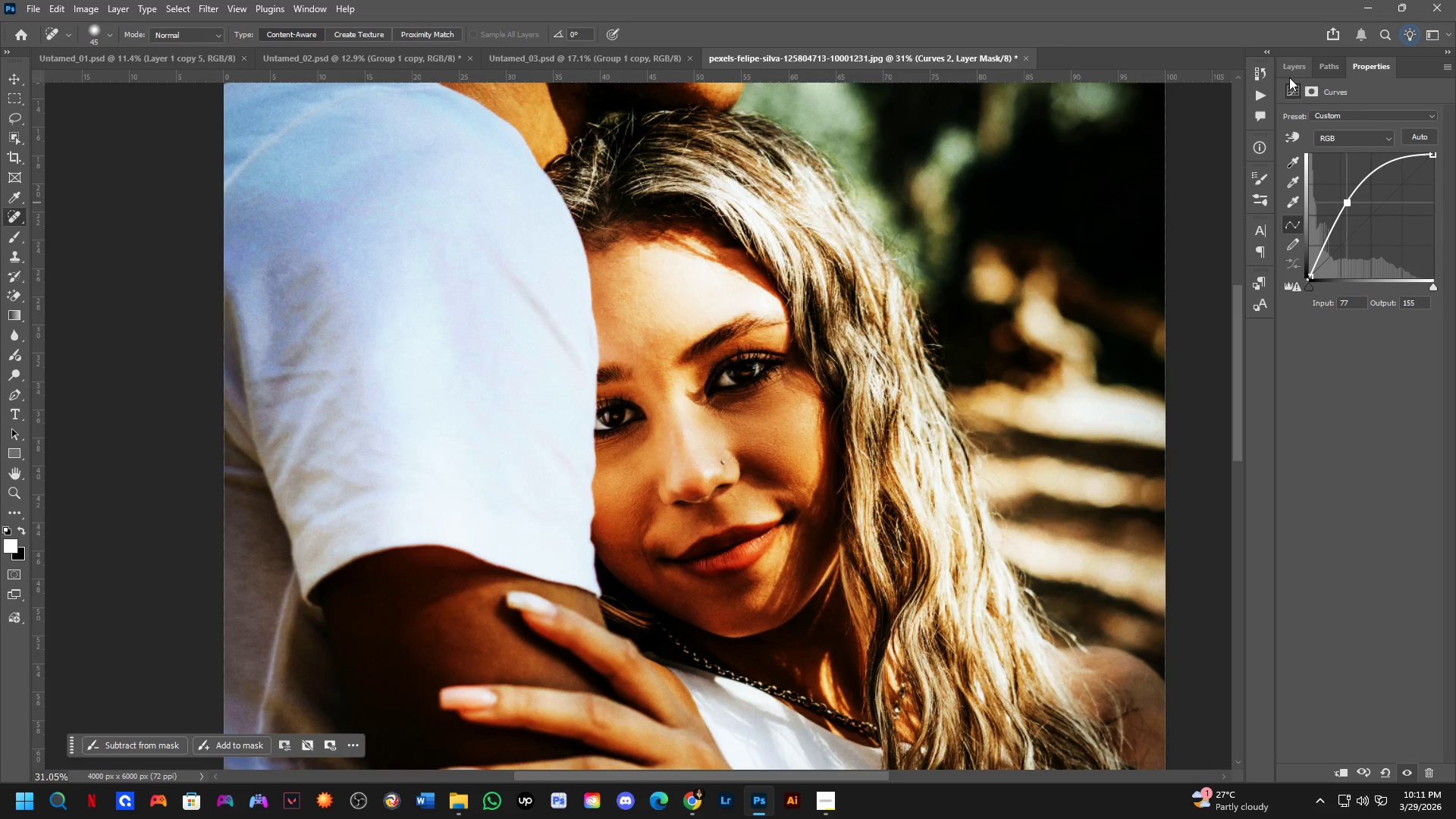 
left_click([1290, 71])
 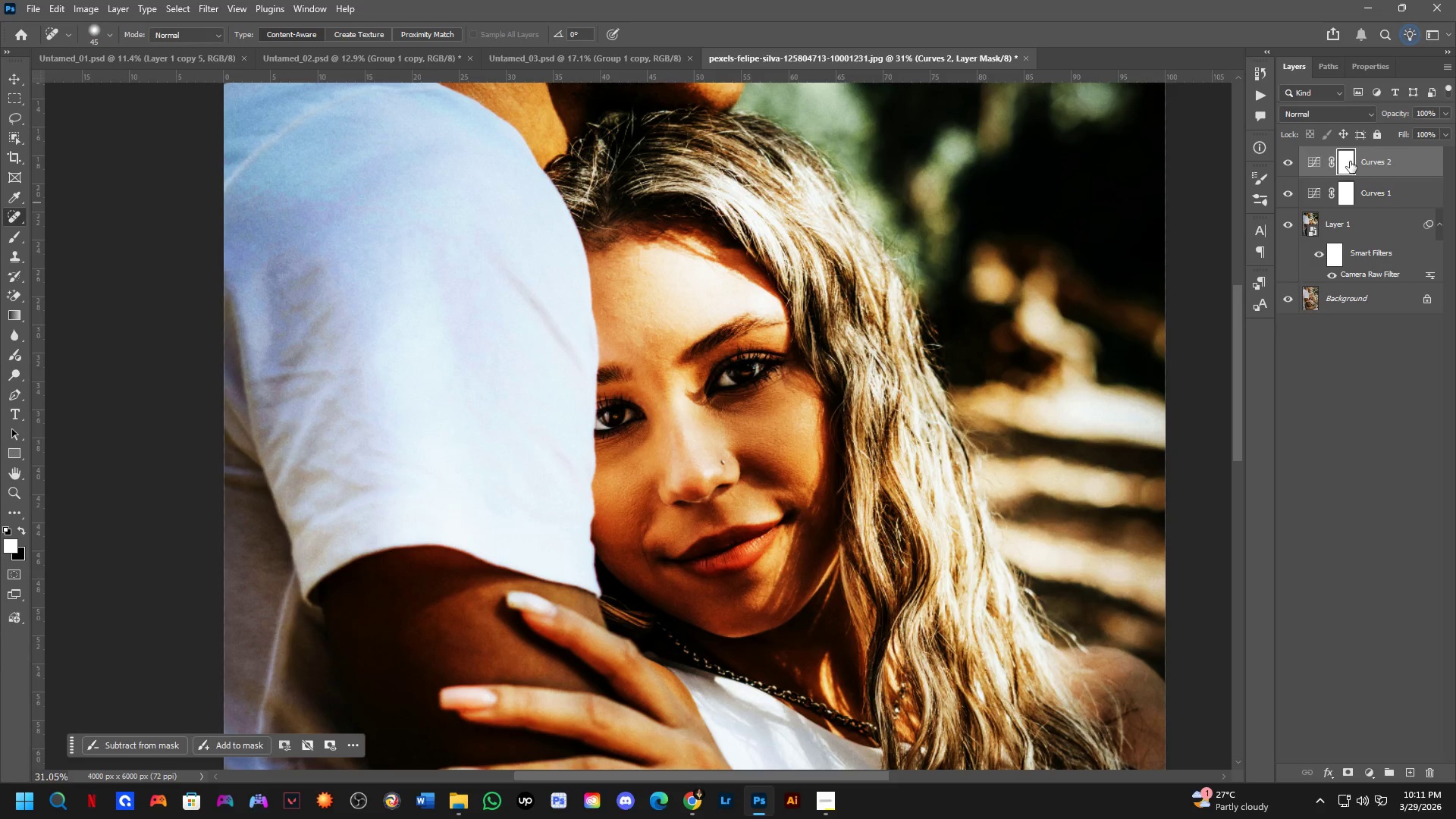 
left_click([1350, 162])
 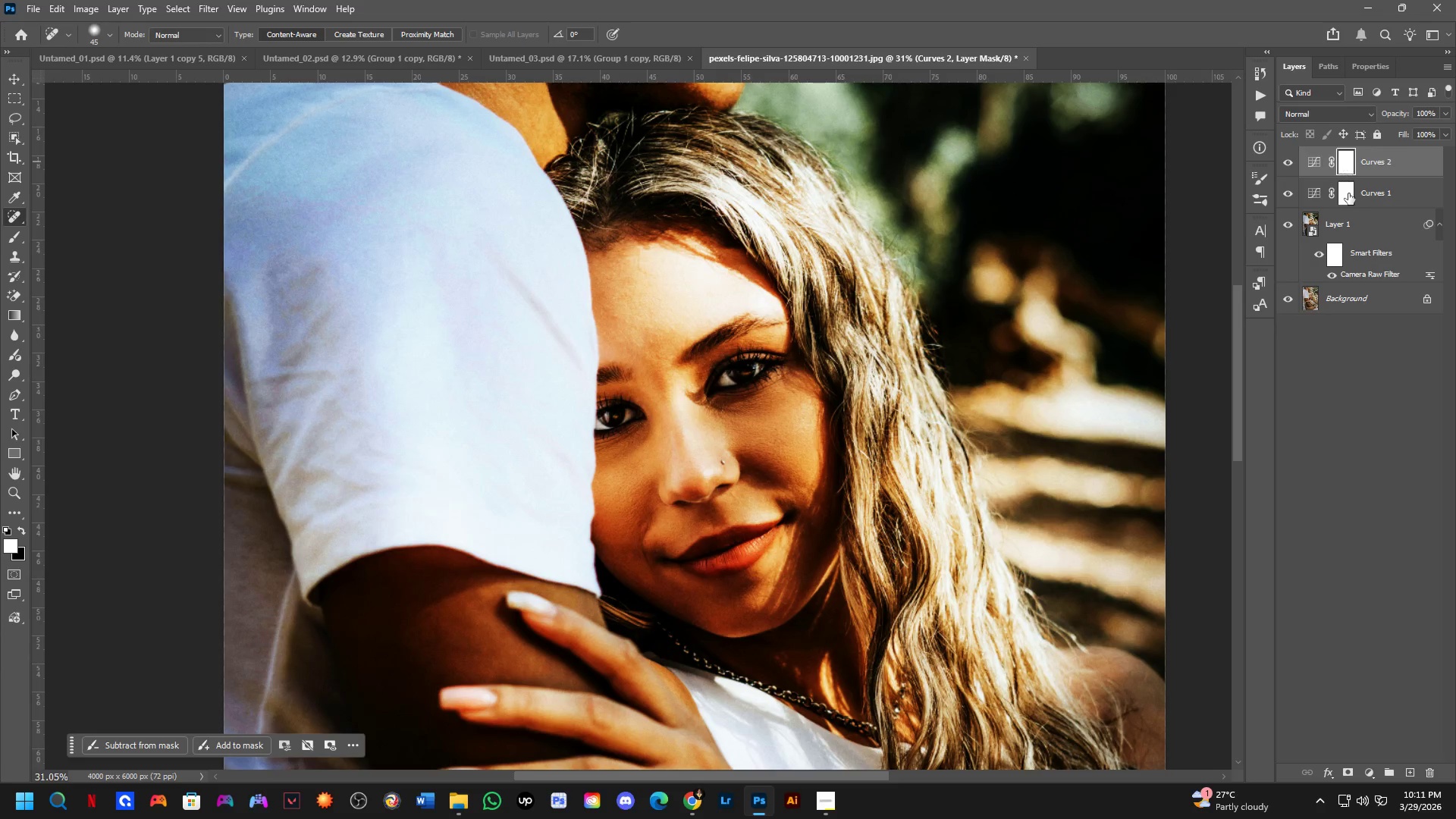 
key(Control+I)
 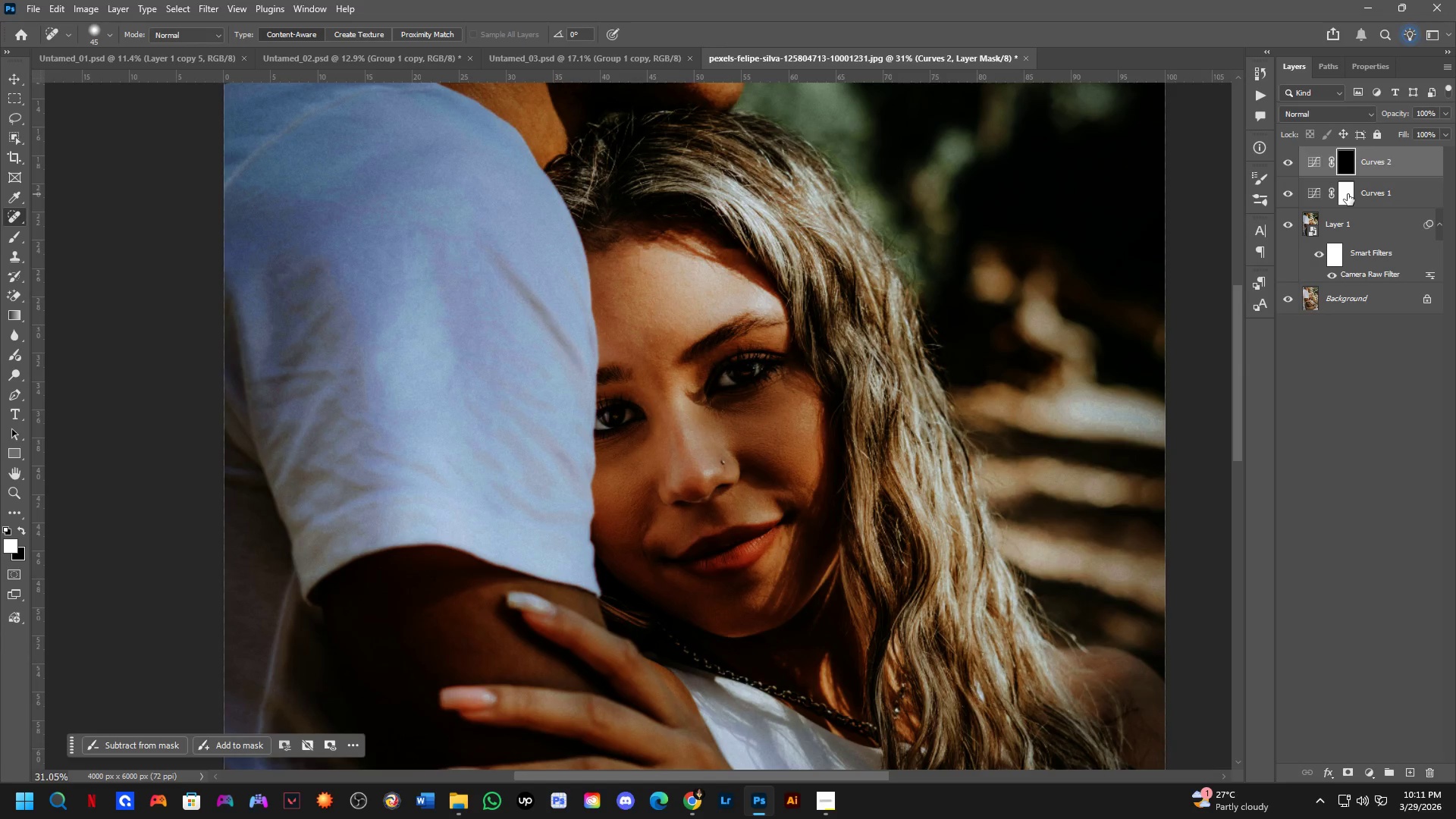 
left_click([1348, 194])
 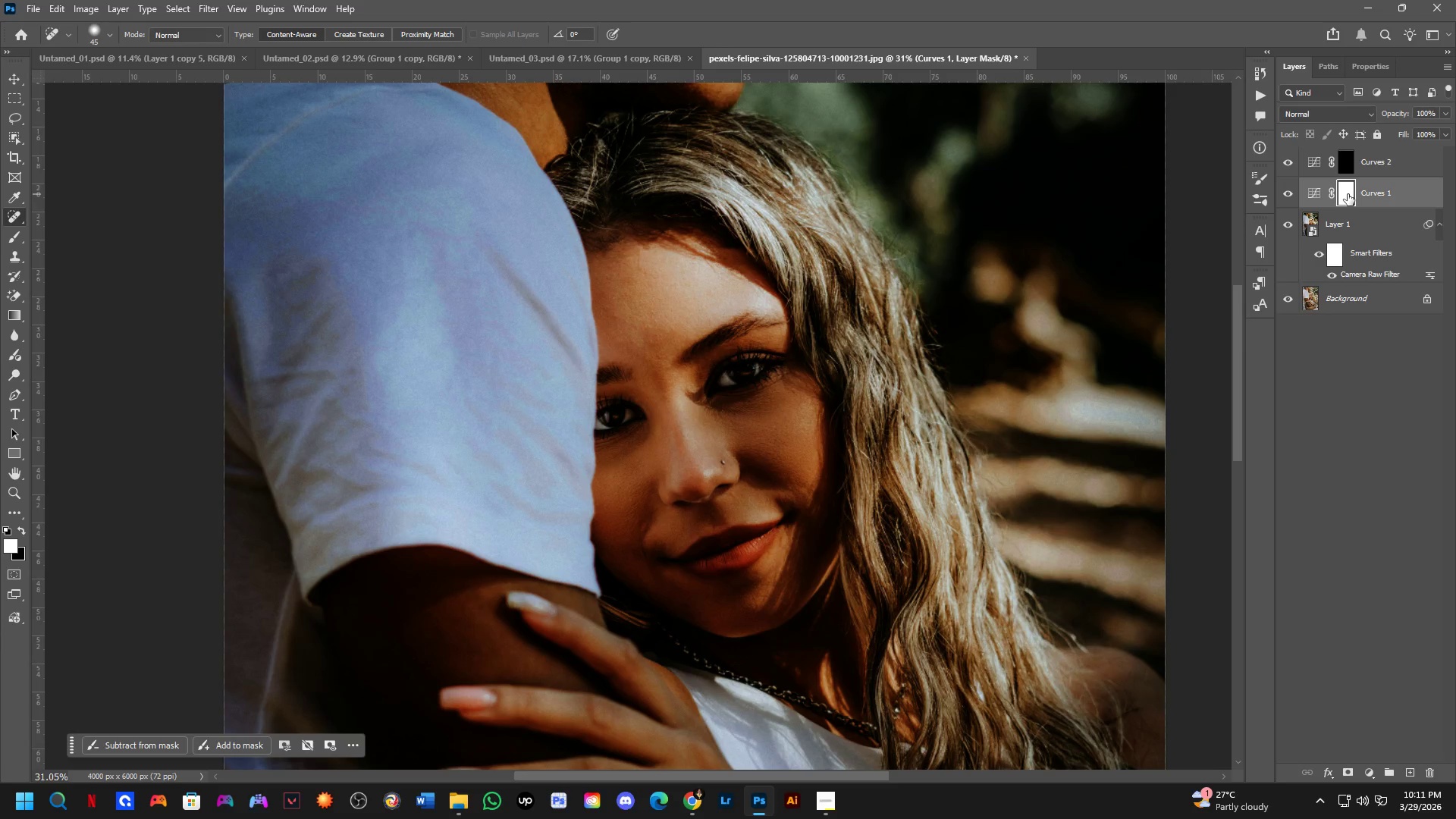 
key(Control+I)
 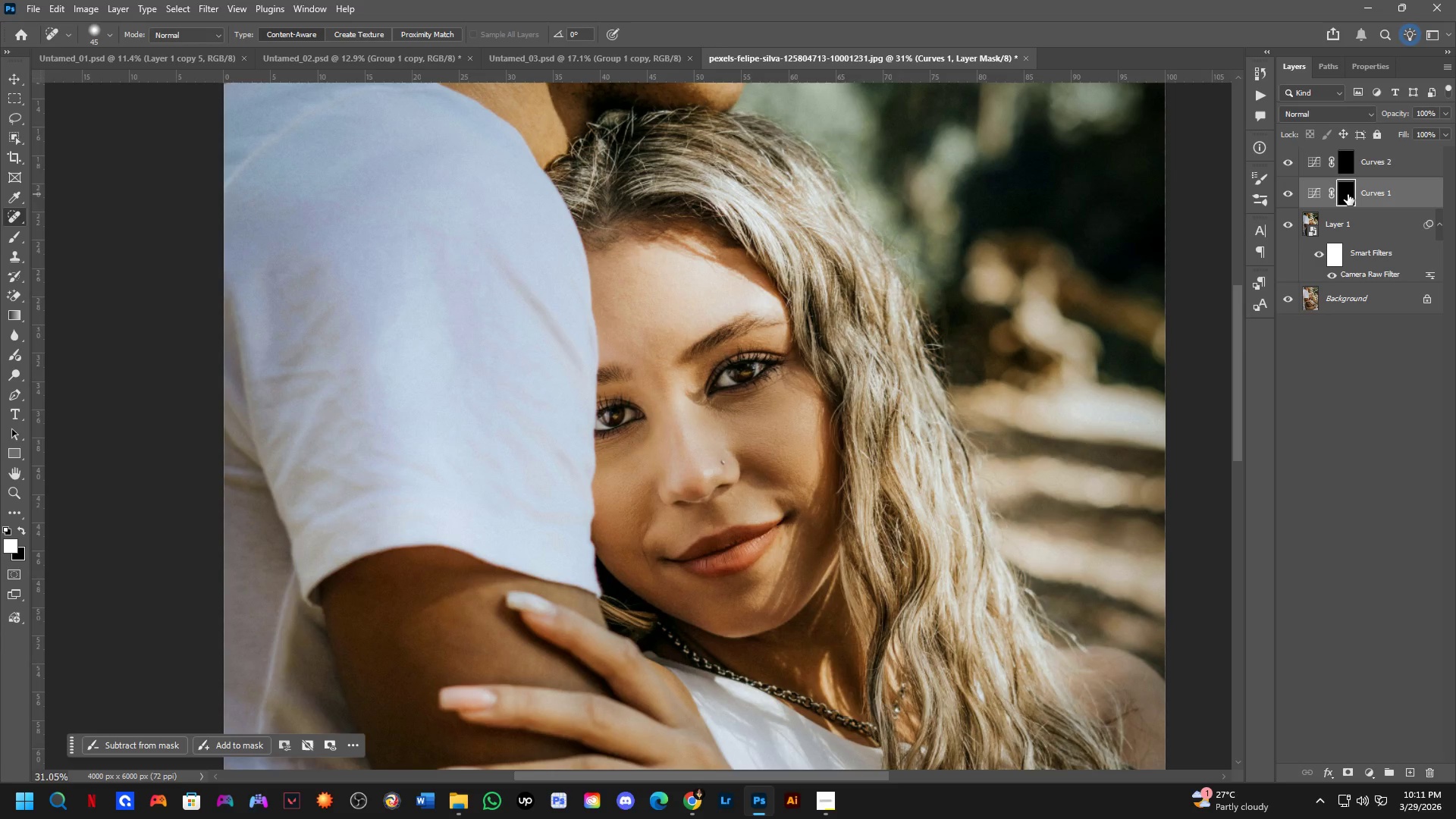 
wait(12.14)
 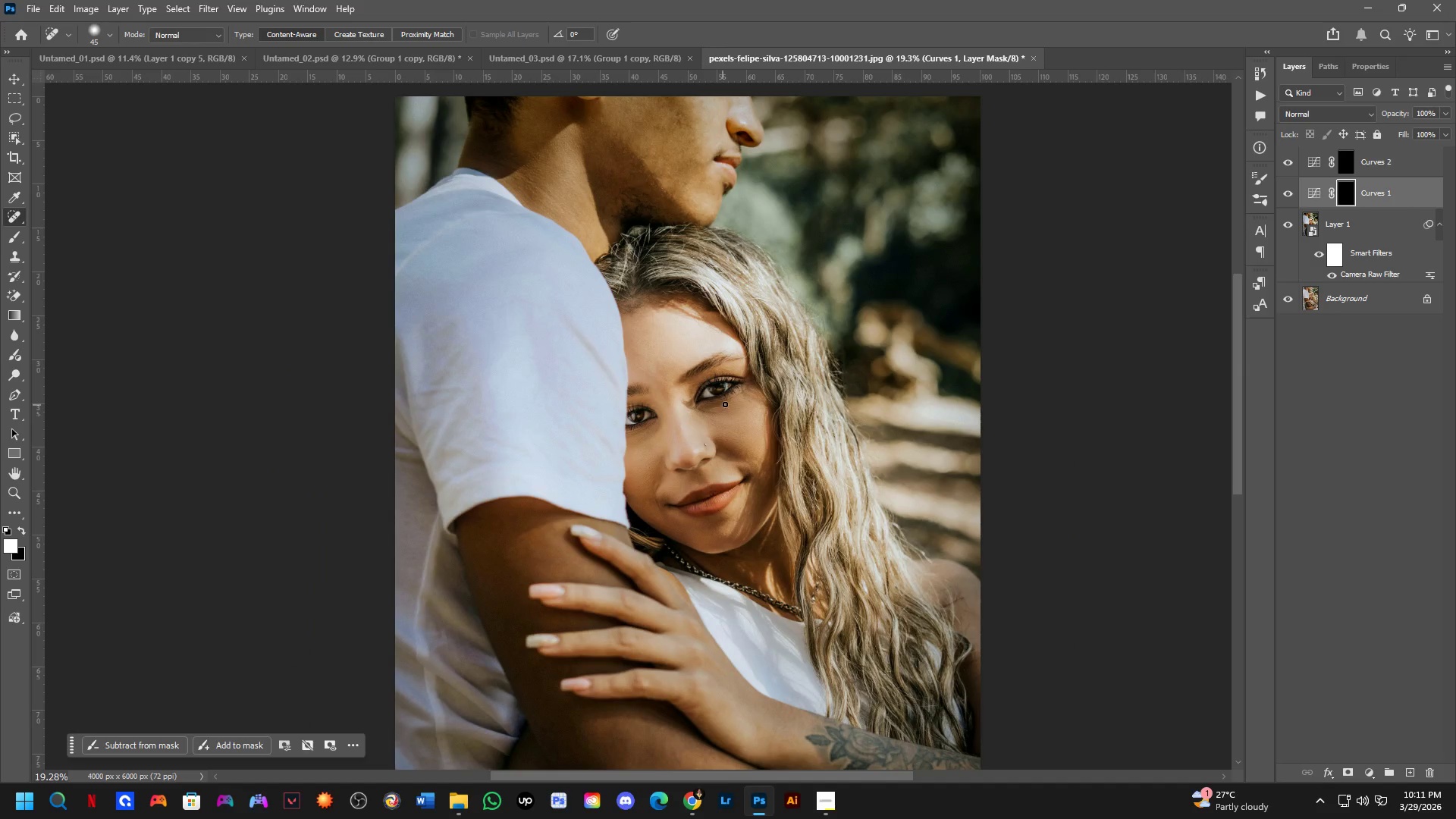 
hold_key(key=Space, duration=0.44)
 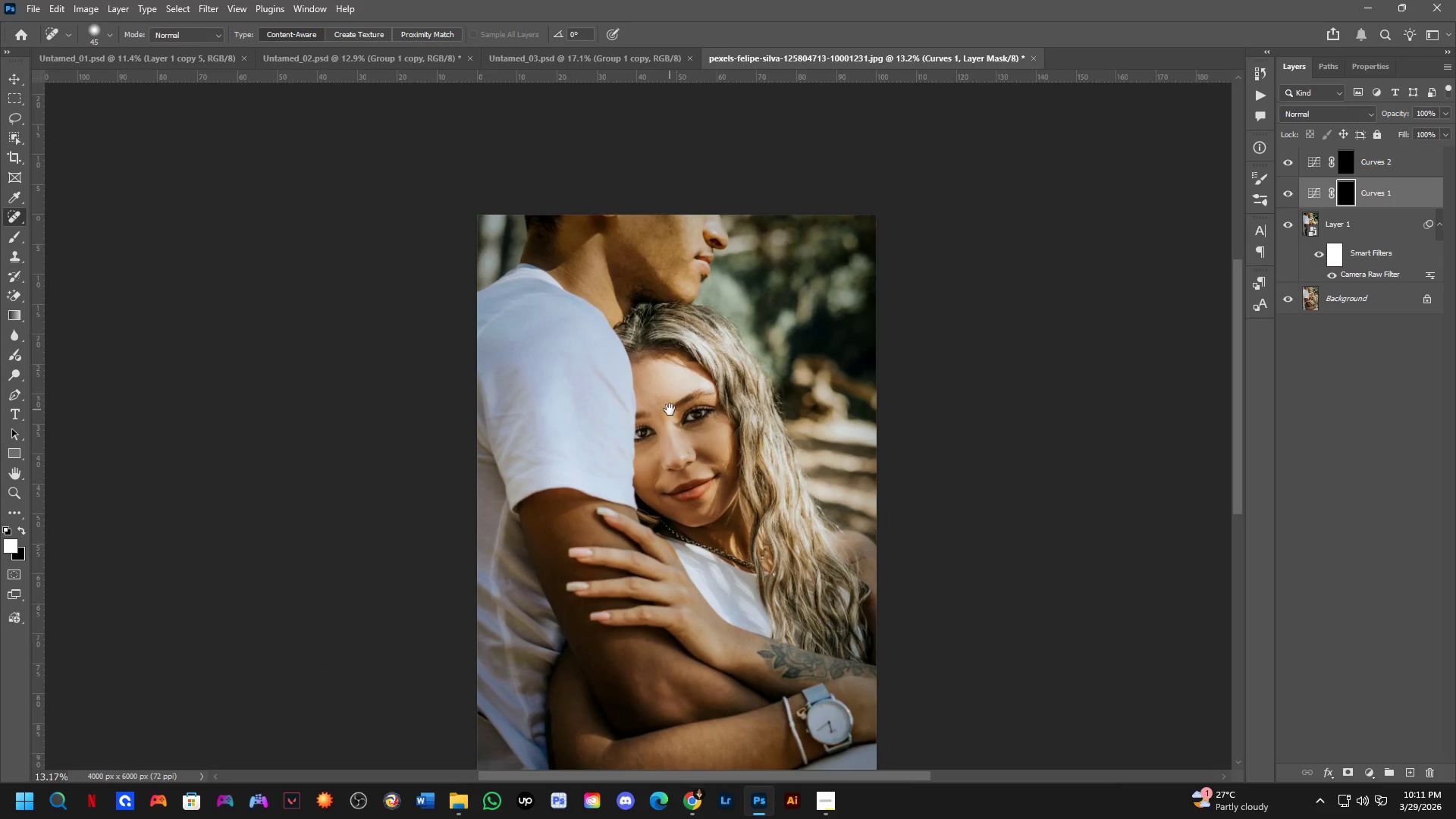 
left_click_drag(start_coordinate=[726, 389], to_coordinate=[730, 421])
 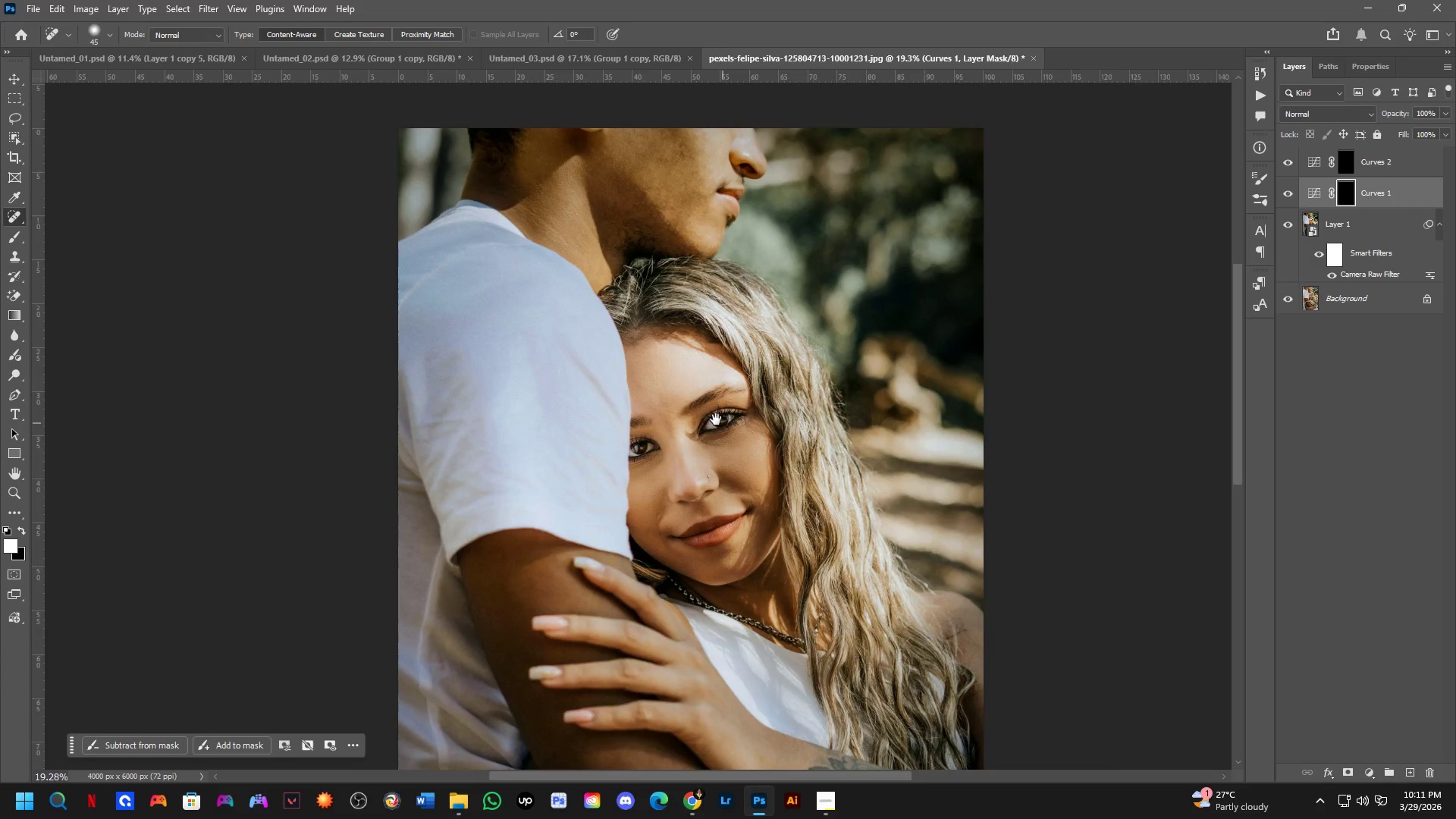 
scroll: coordinate [685, 413], scroll_direction: down, amount: 5.0
 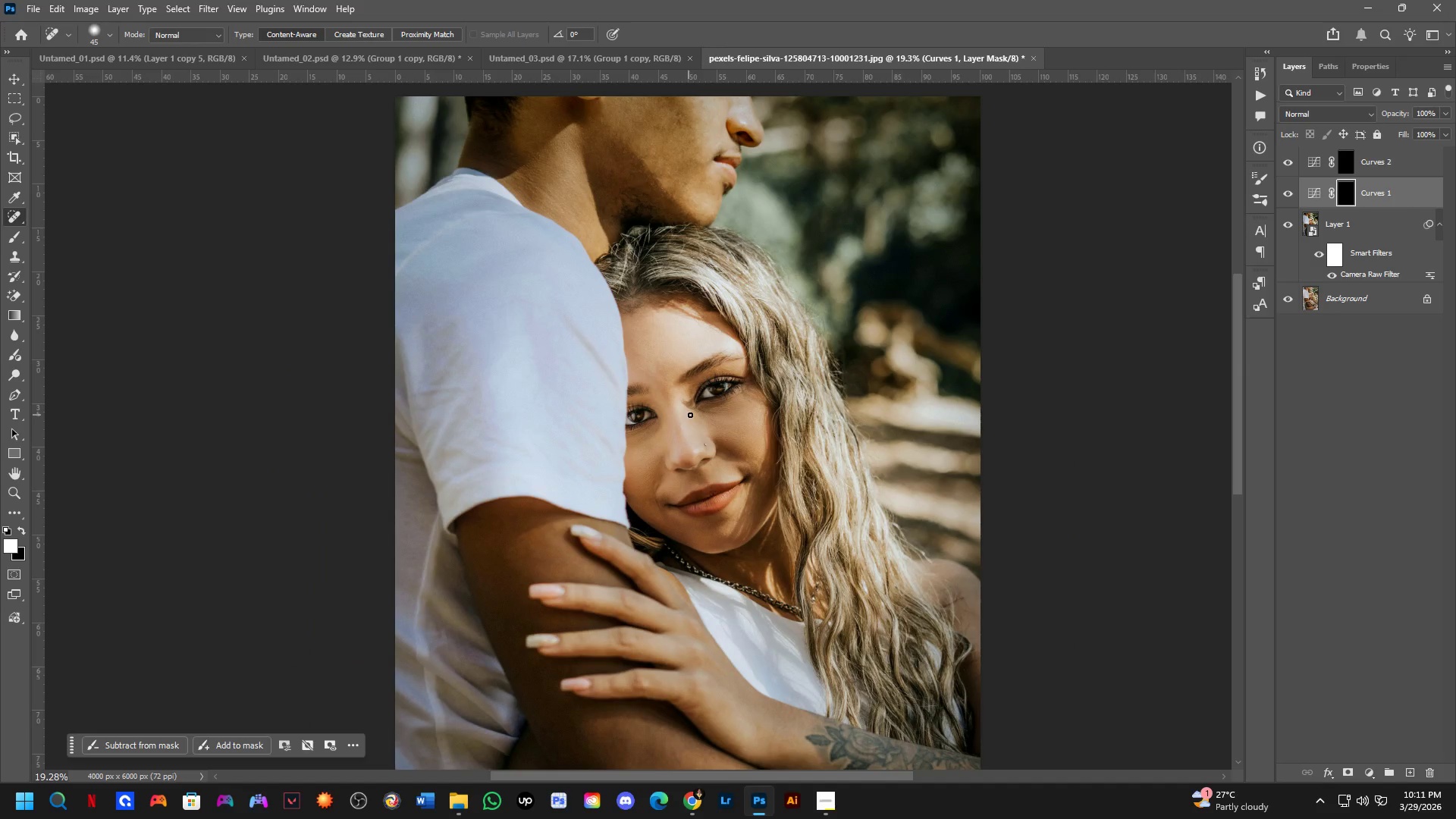 
hold_key(key=Space, duration=0.5)
 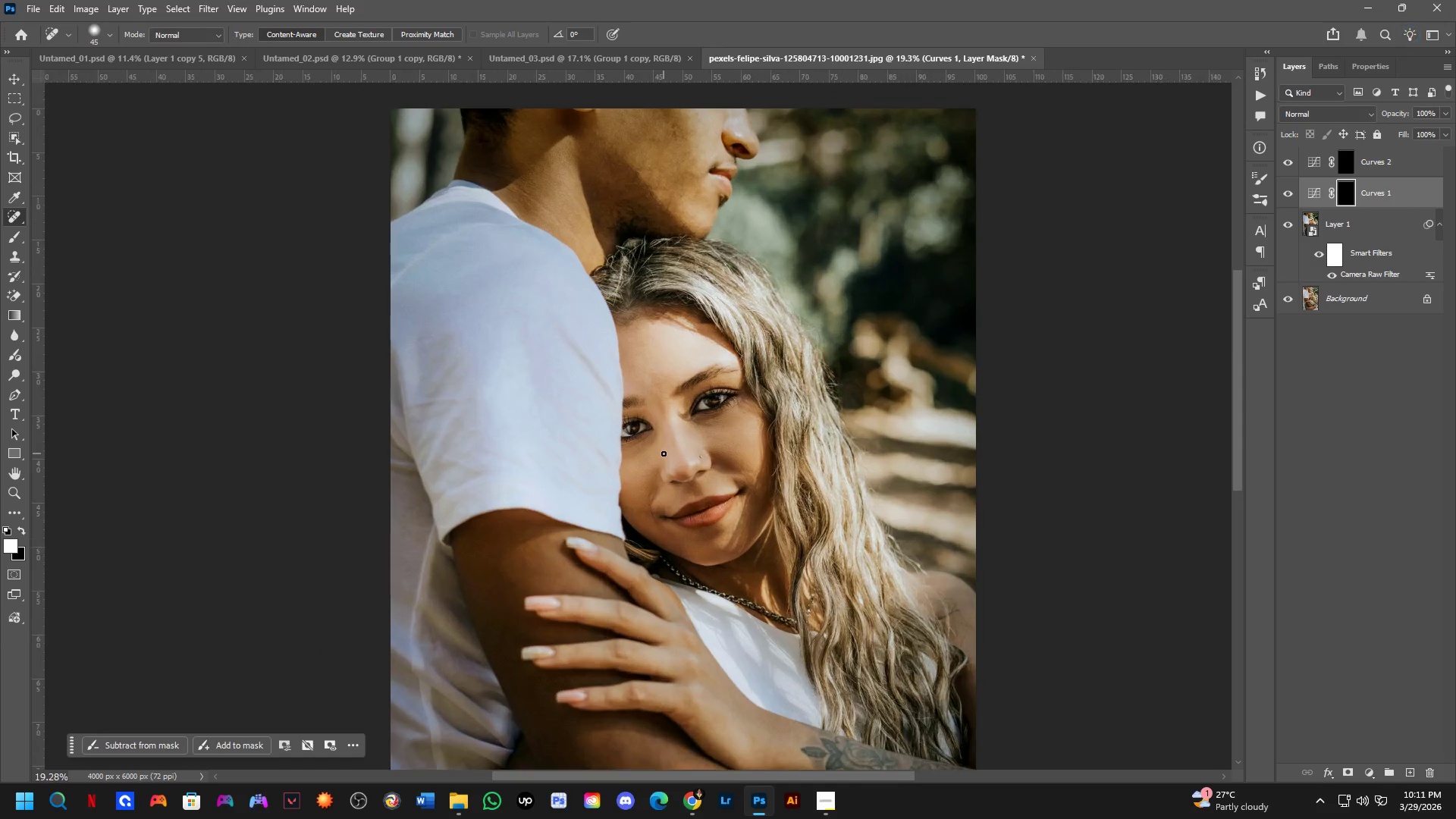 
left_click_drag(start_coordinate=[679, 406], to_coordinate=[670, 410])
 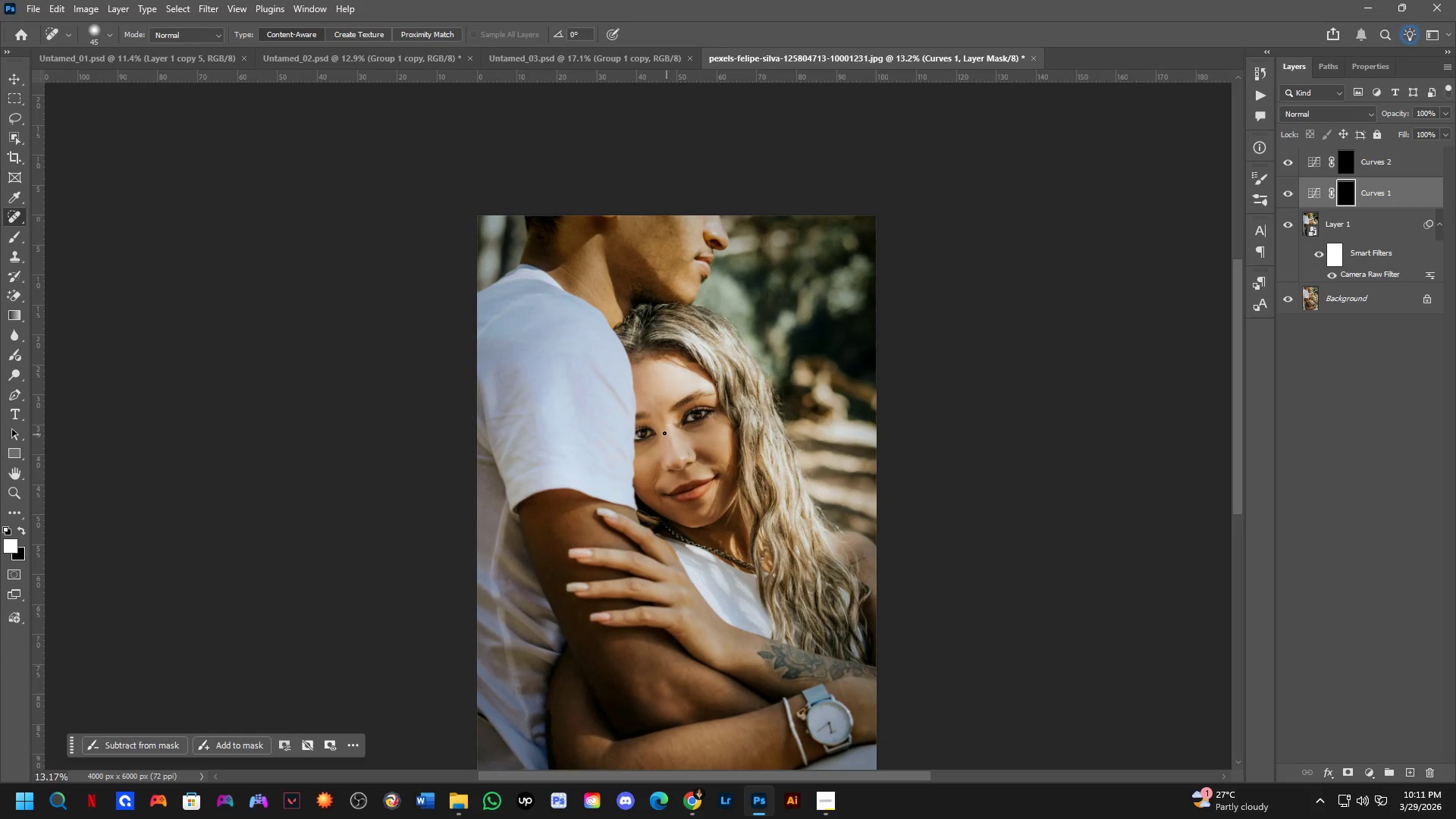 
scroll: coordinate [675, 390], scroll_direction: down, amount: 4.0
 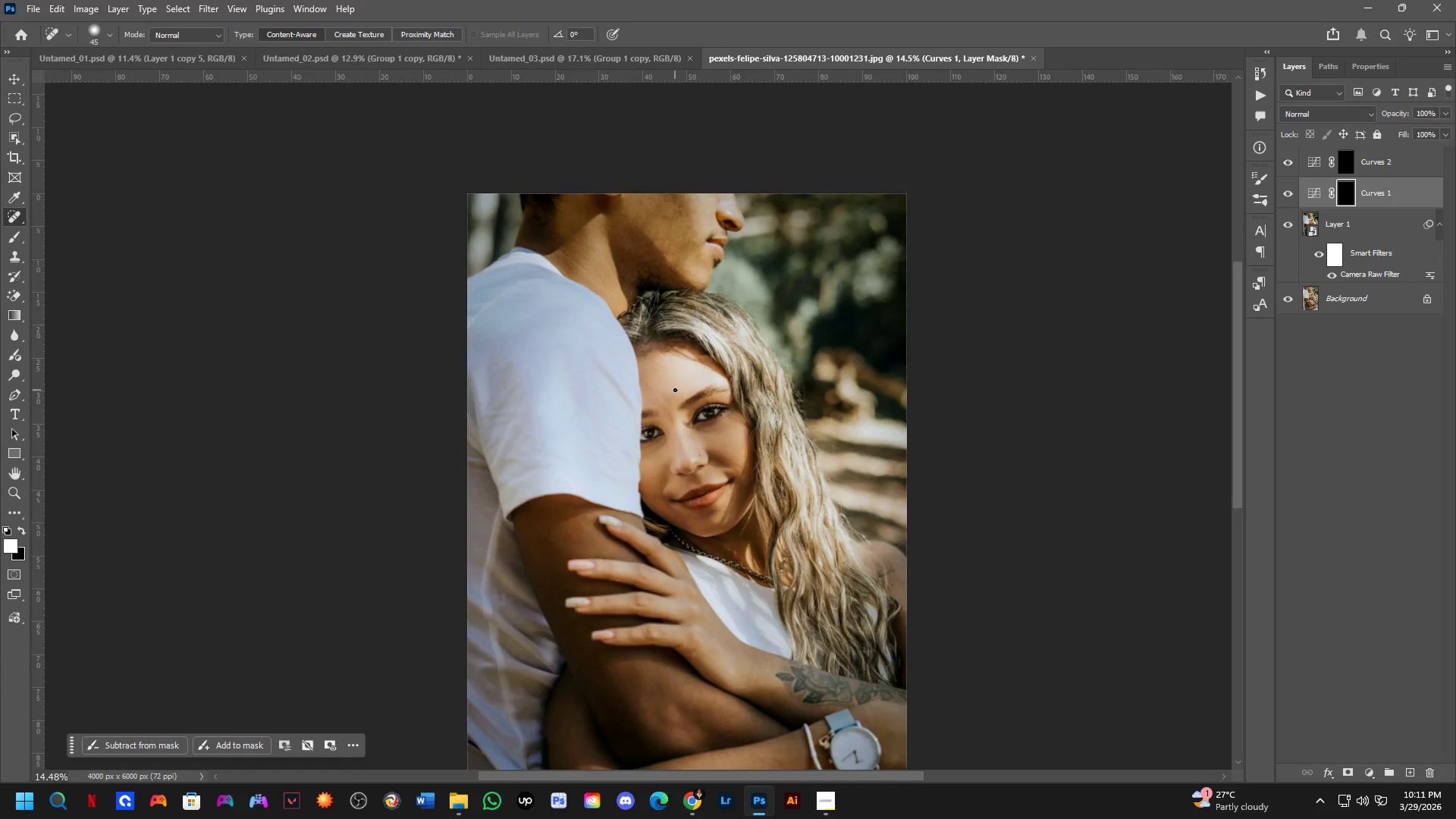 
scroll: coordinate [667, 444], scroll_direction: up, amount: 6.0
 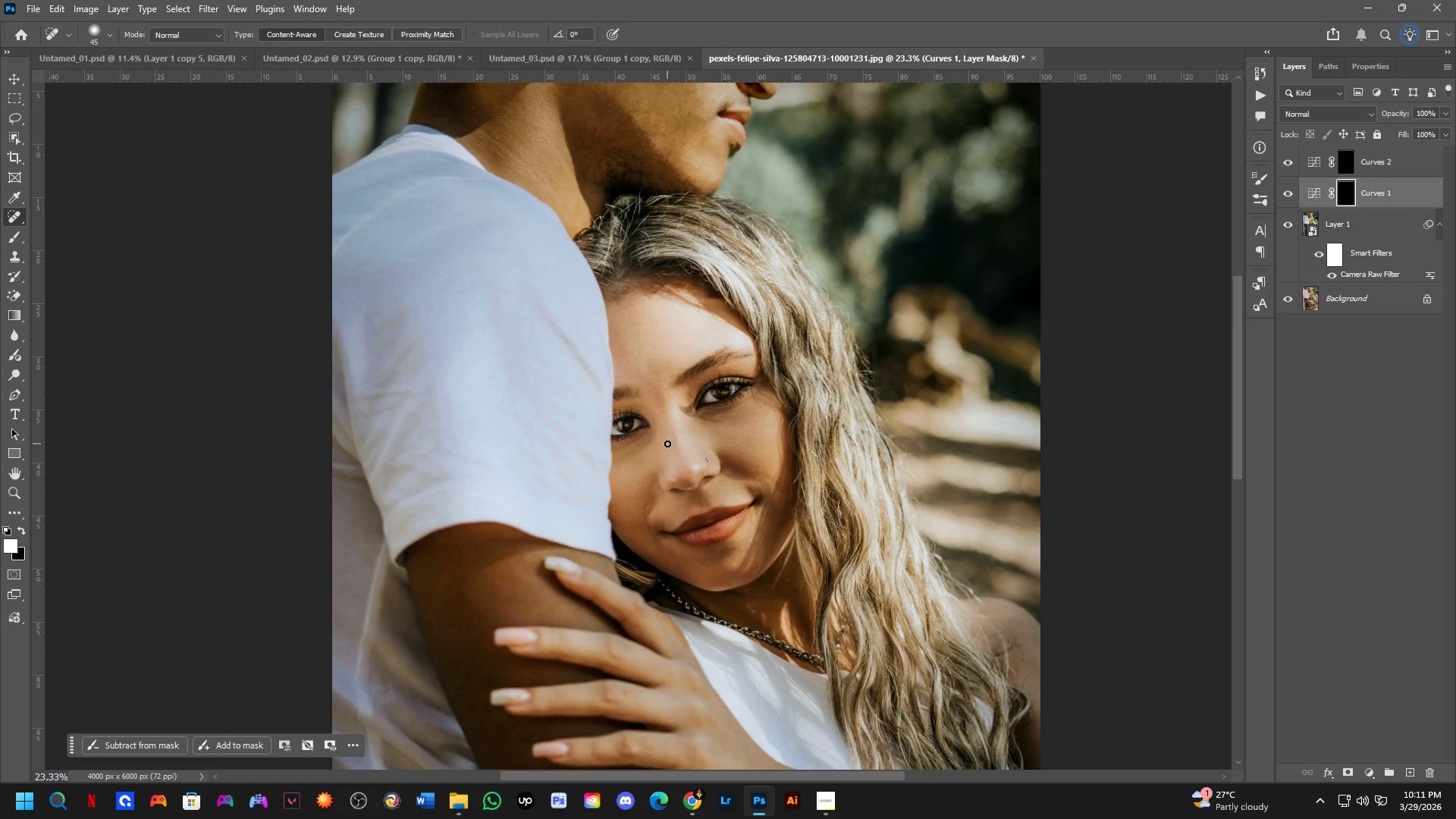 
hold_key(key=Space, duration=0.48)
 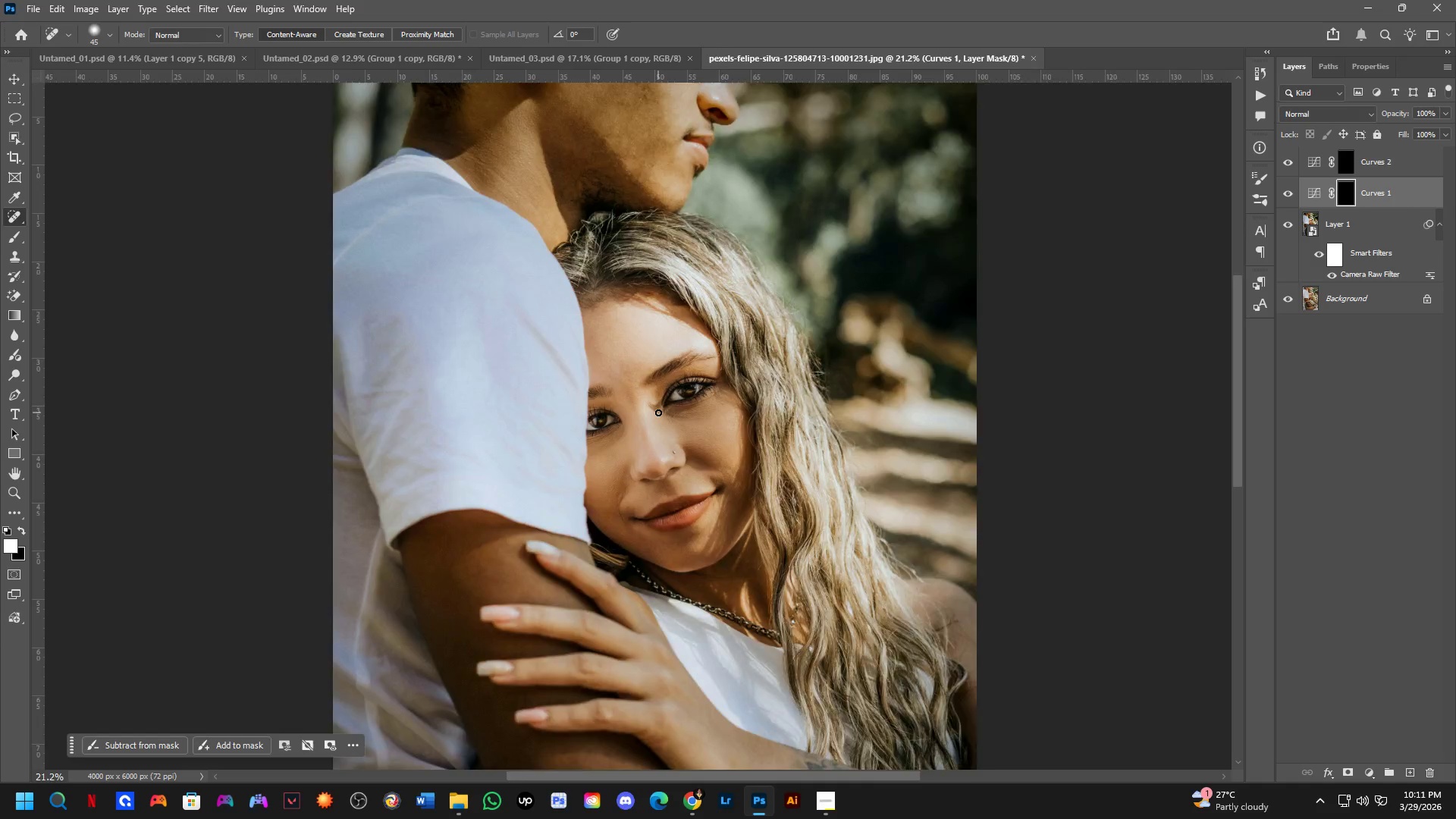 
left_click_drag(start_coordinate=[688, 448], to_coordinate=[663, 437])
 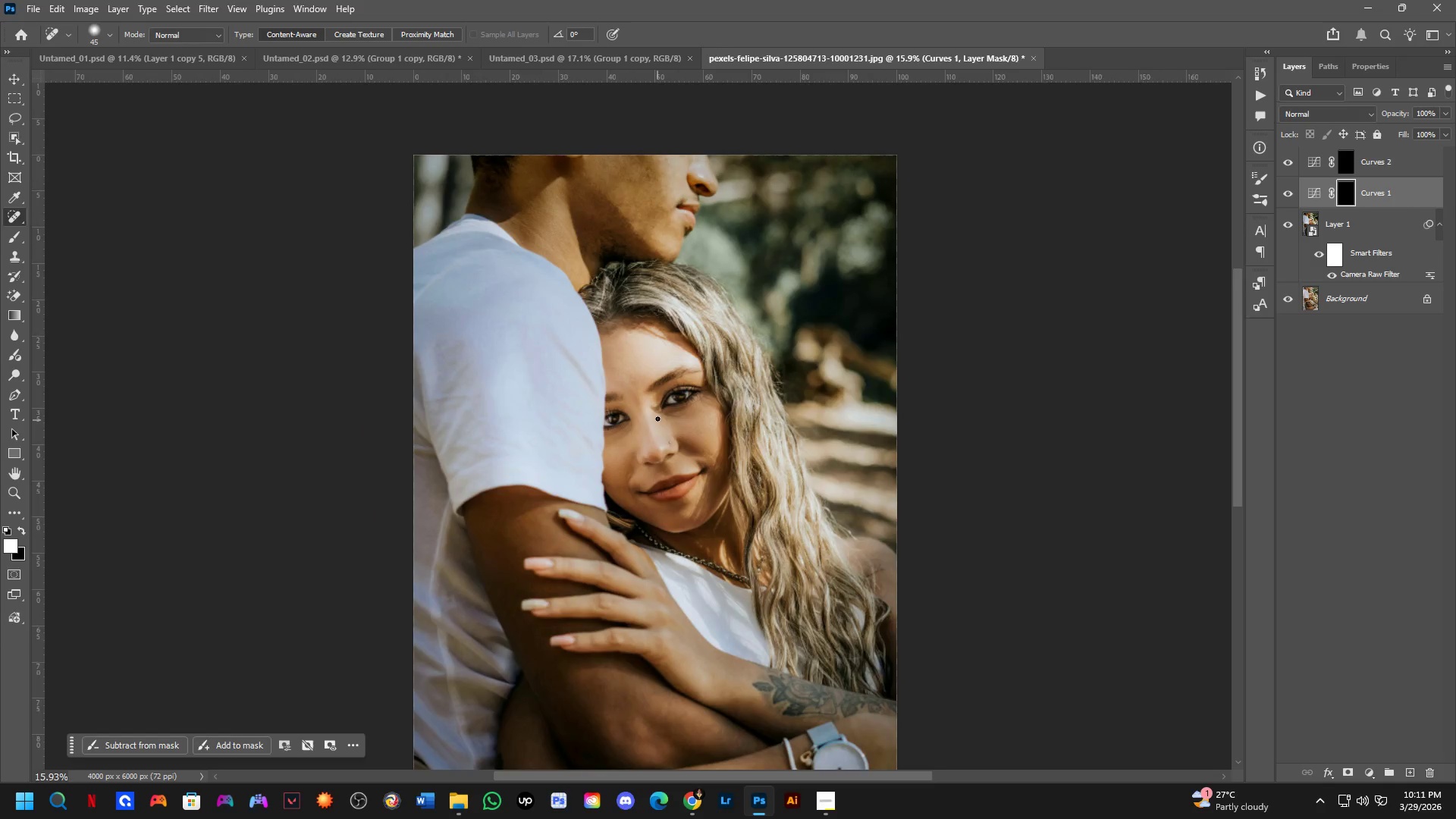 
scroll: coordinate [667, 436], scroll_direction: down, amount: 4.0
 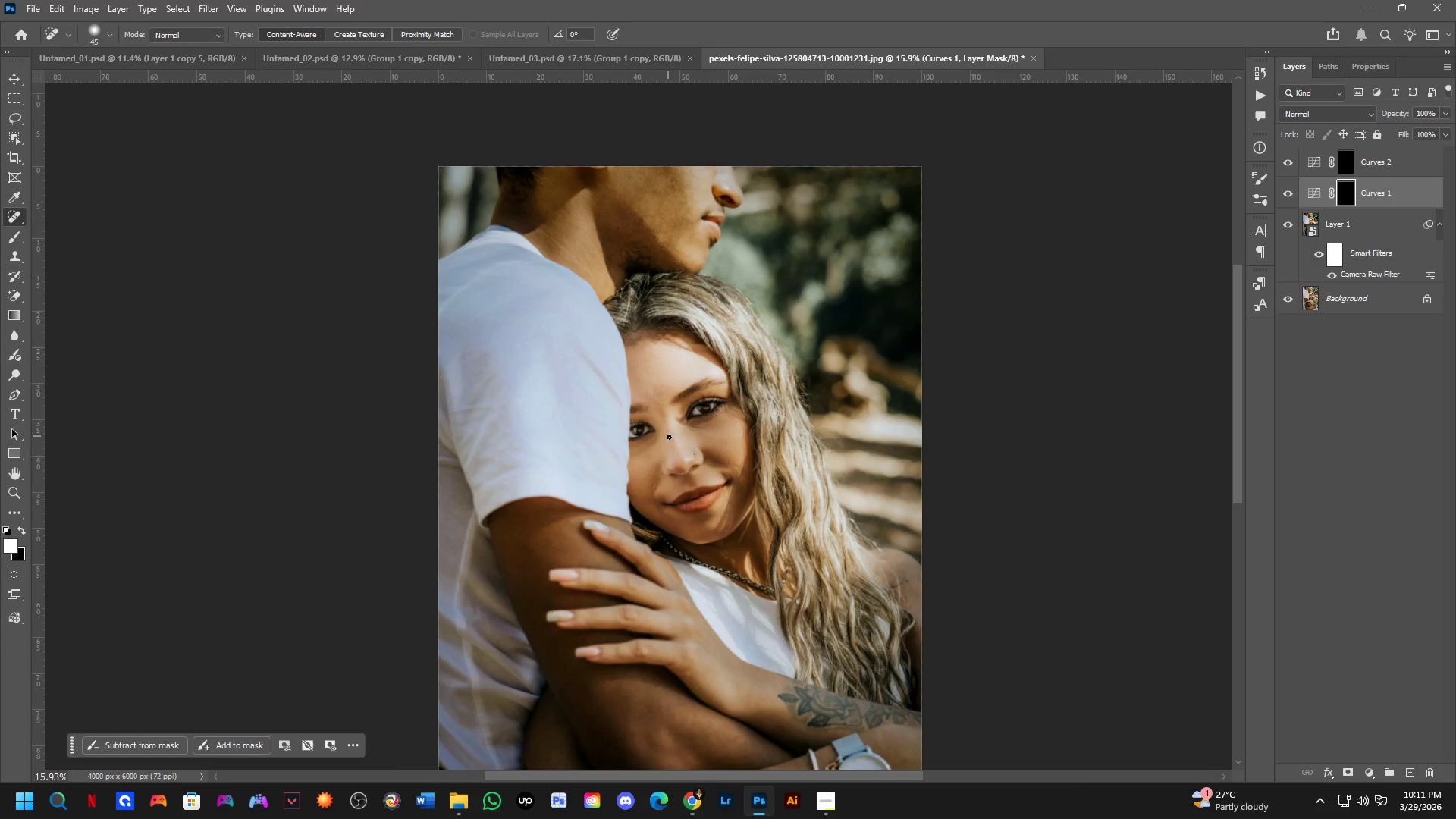 
hold_key(key=Space, duration=0.66)
 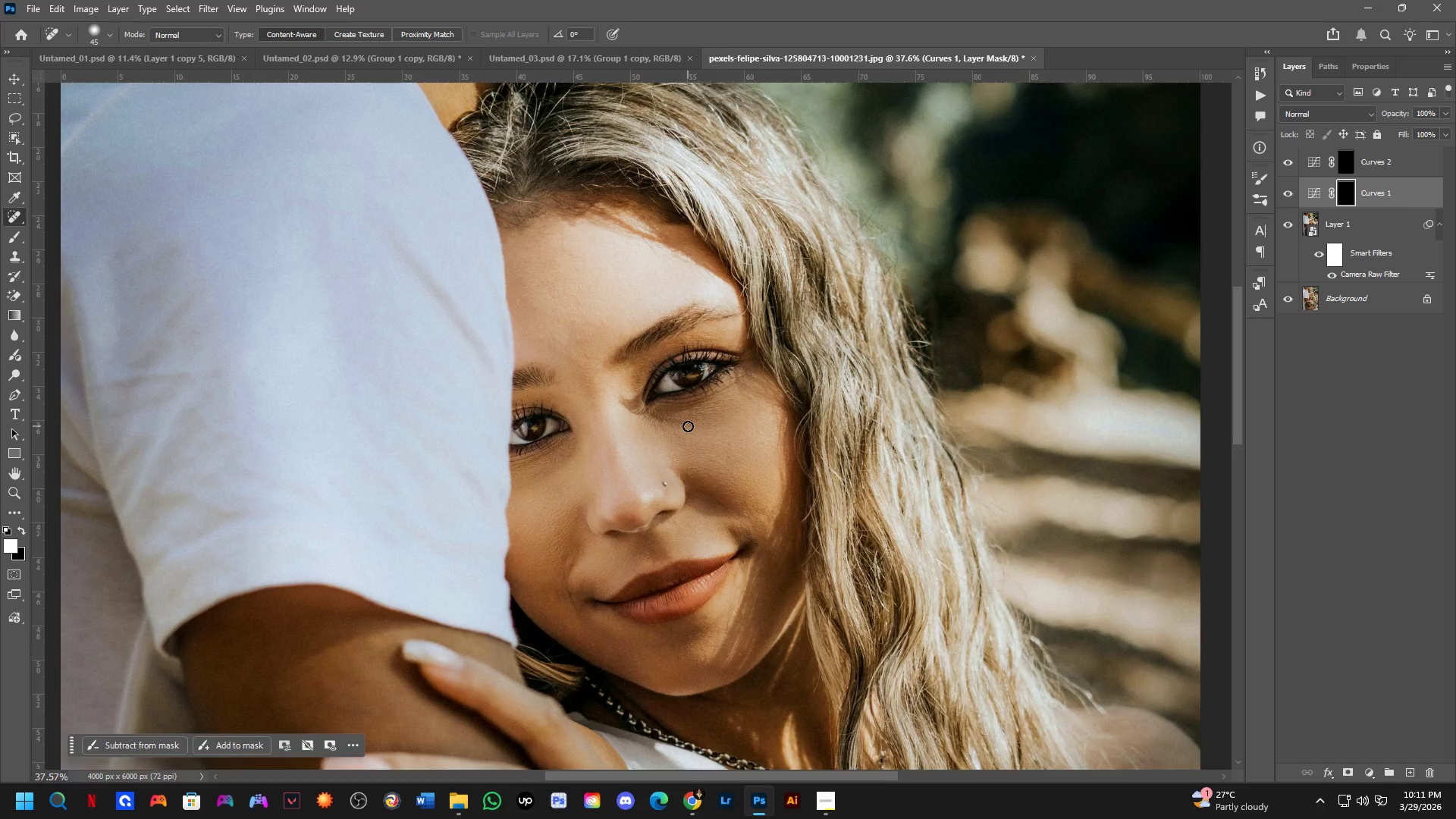 
left_click_drag(start_coordinate=[678, 393], to_coordinate=[669, 397])
 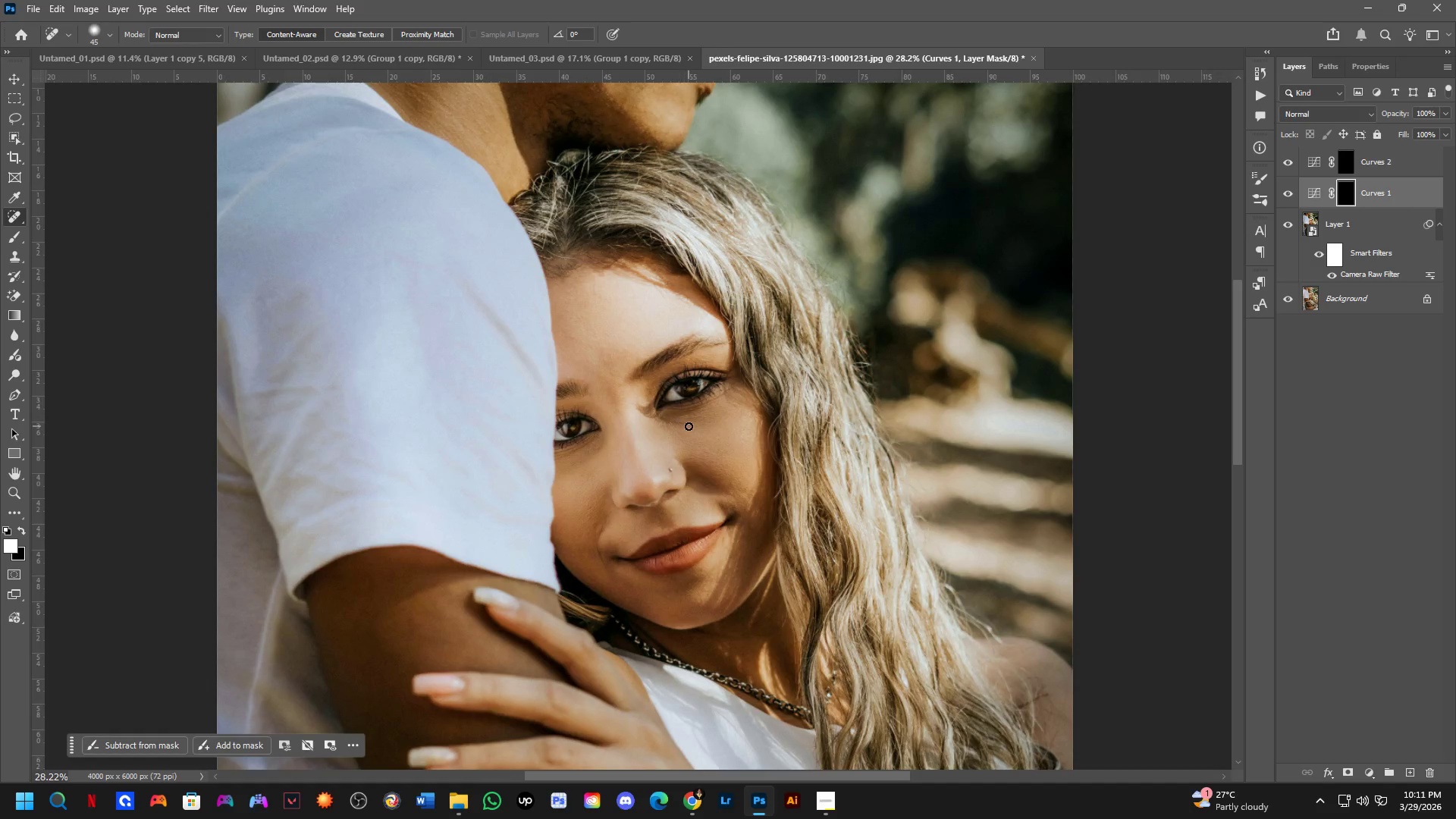 
scroll: coordinate [658, 413], scroll_direction: up, amount: 6.0
 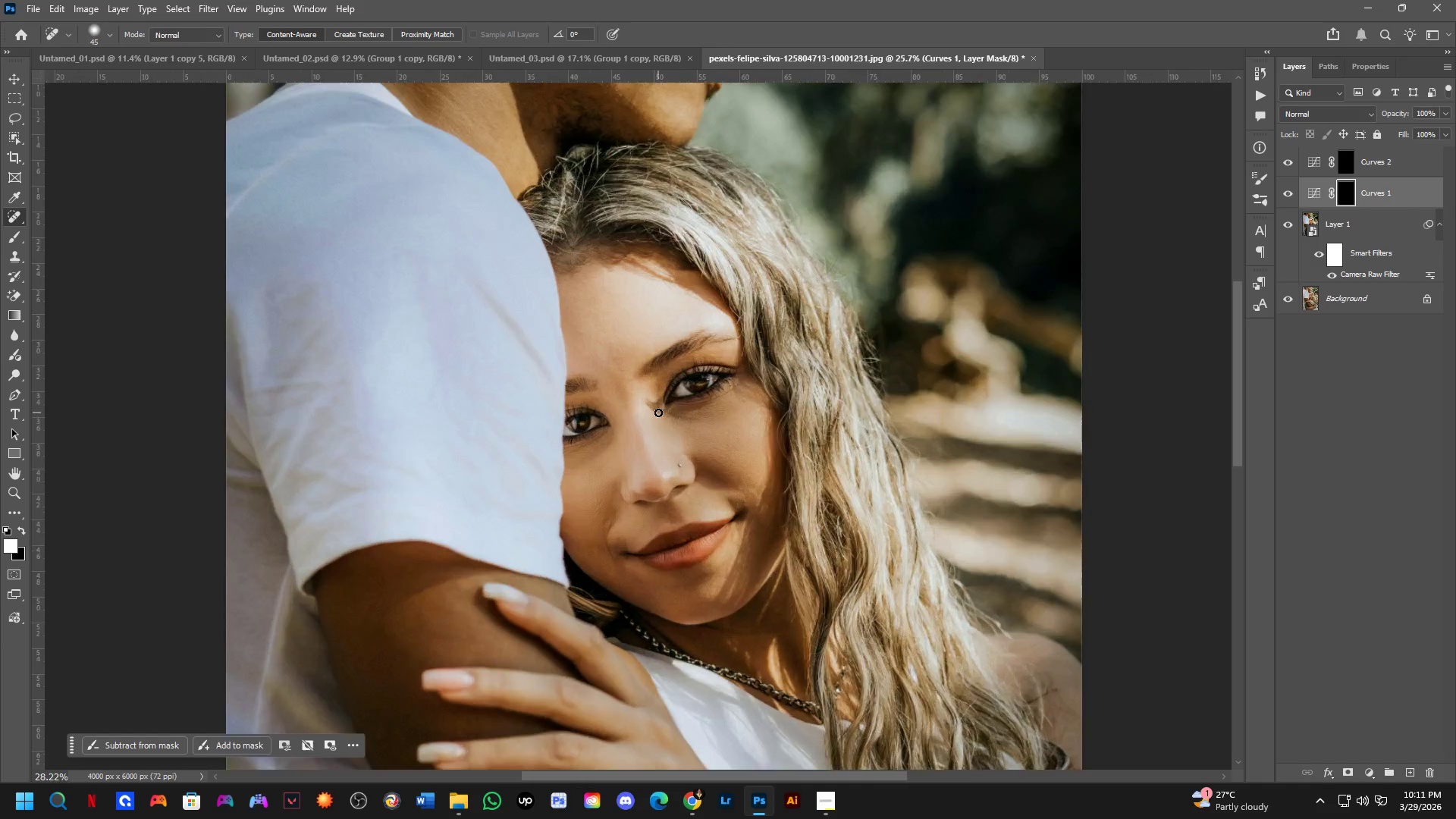 
hold_key(key=Space, duration=0.62)
 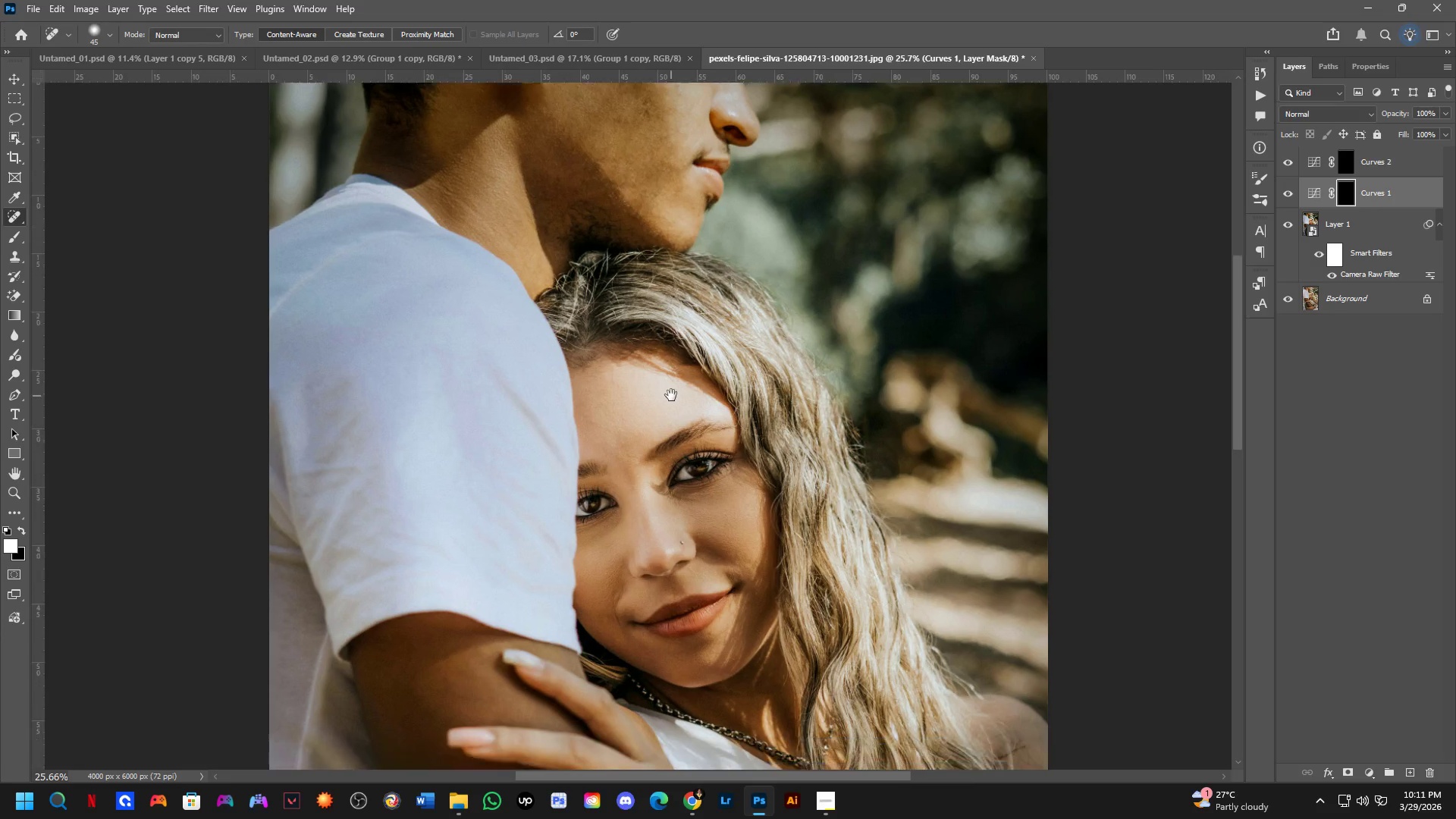 
left_click_drag(start_coordinate=[671, 323], to_coordinate=[686, 433])
 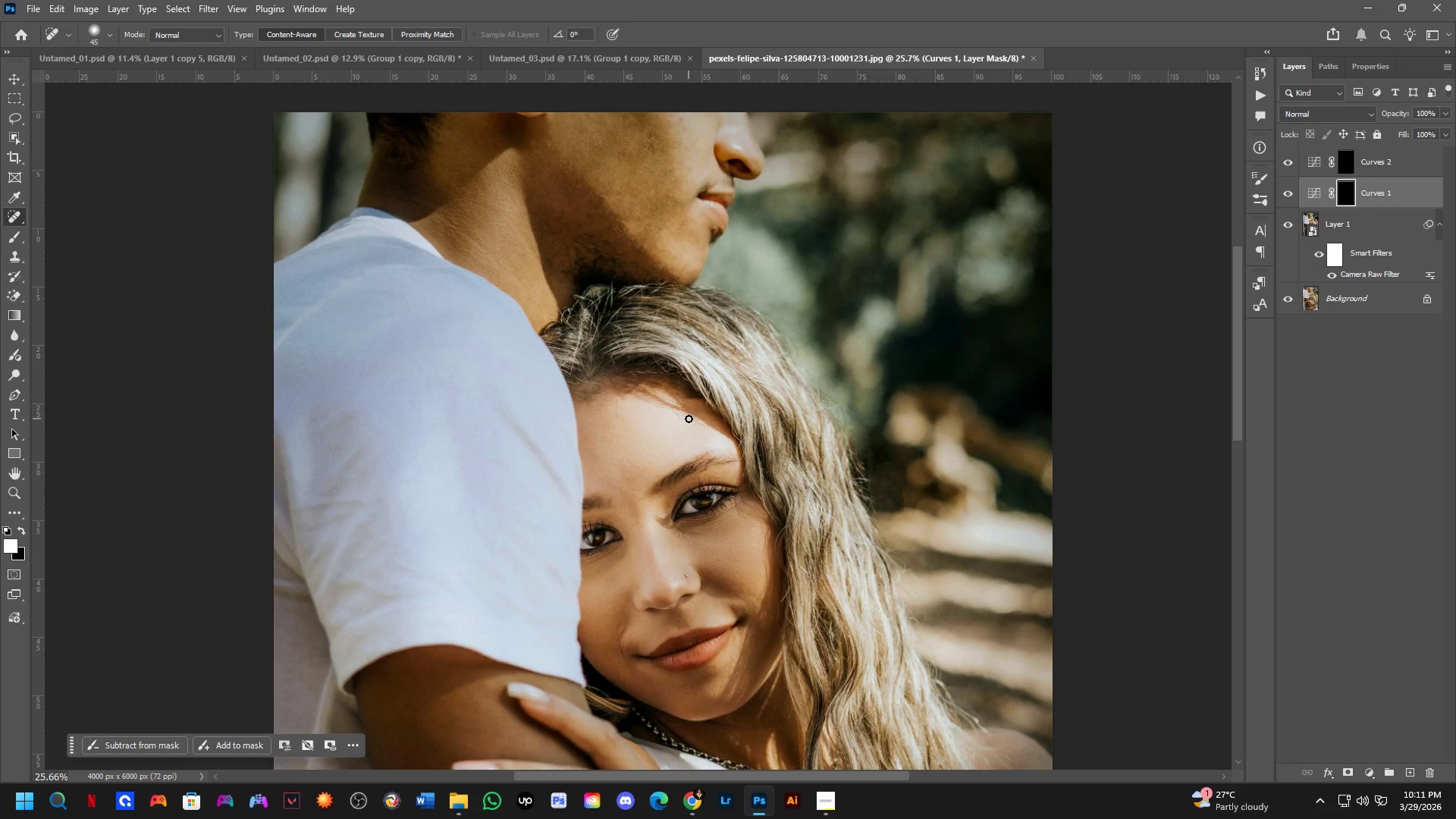 
scroll: coordinate [685, 425], scroll_direction: down, amount: 1.0
 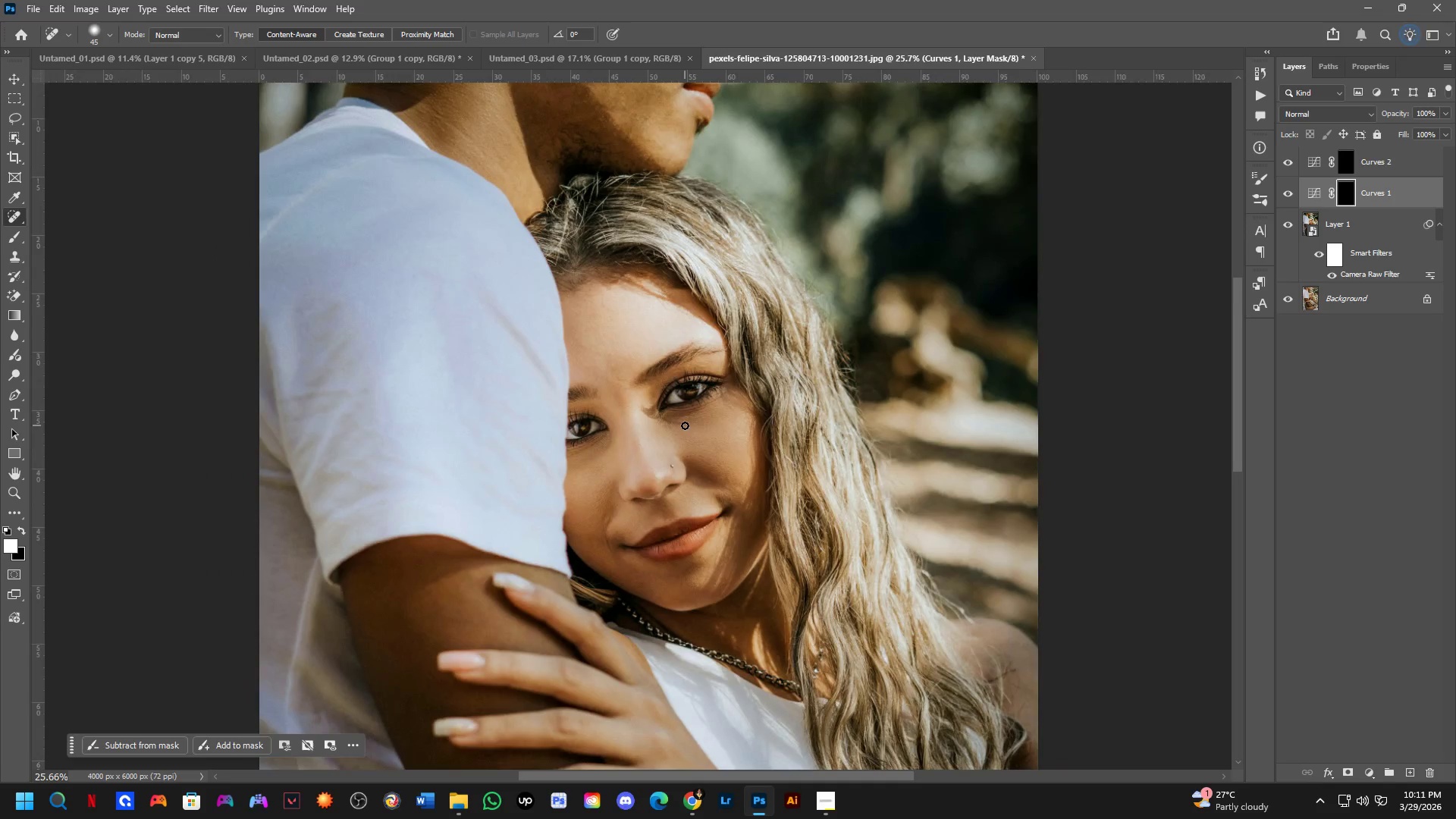 
hold_key(key=Space, duration=0.5)
 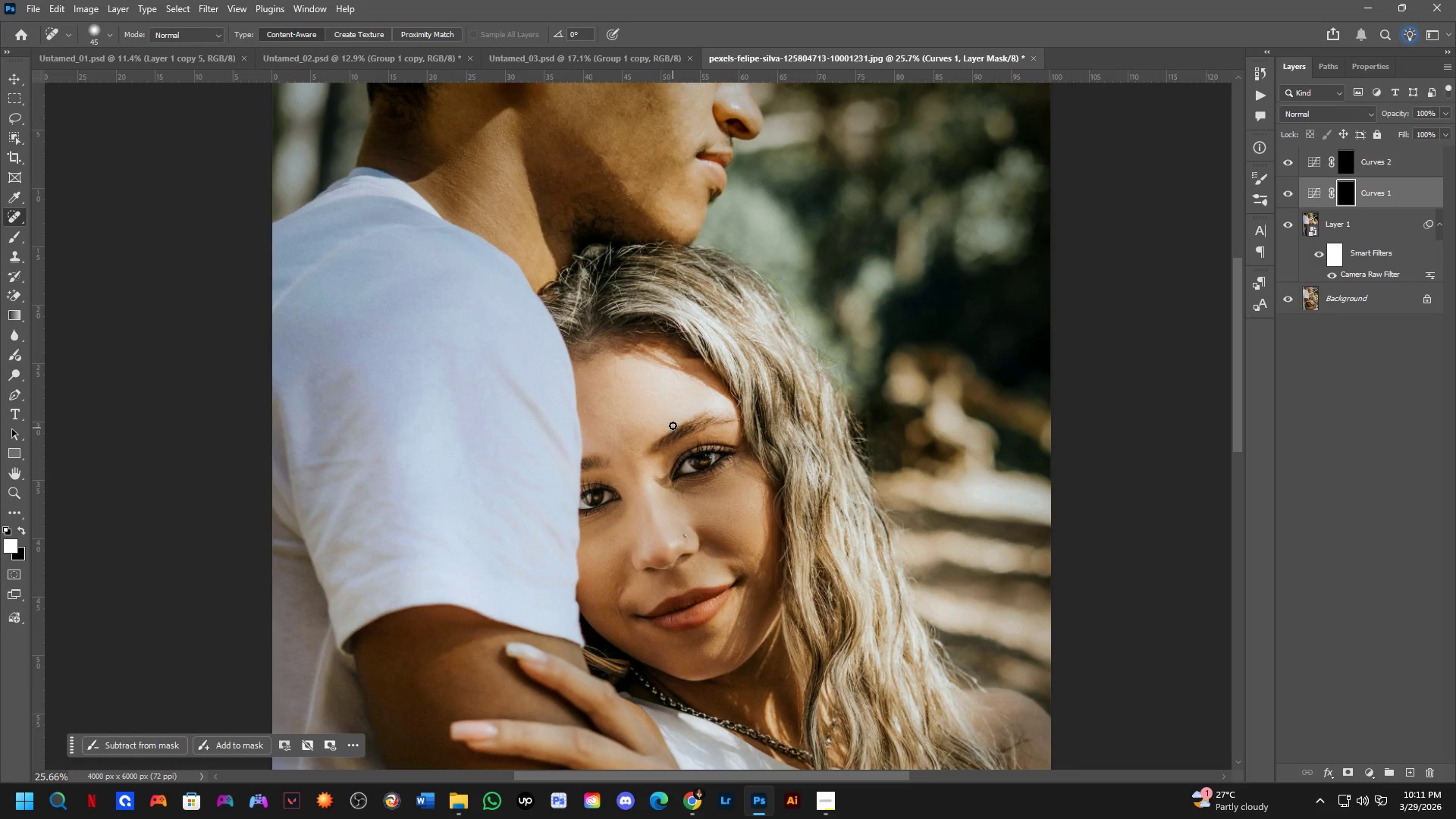 
left_click_drag(start_coordinate=[676, 430], to_coordinate=[674, 390])
 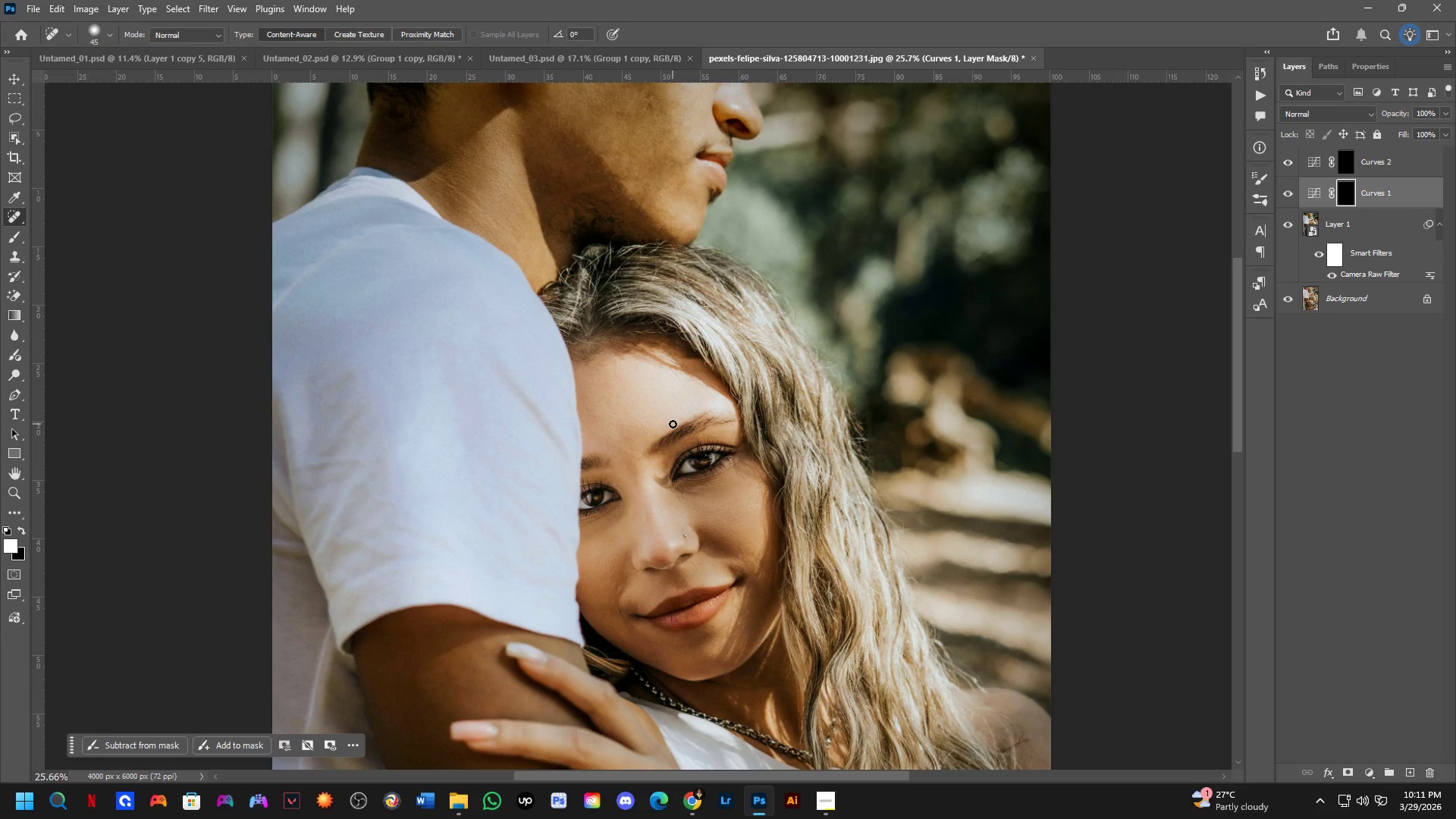 
hold_key(key=Space, duration=0.45)
 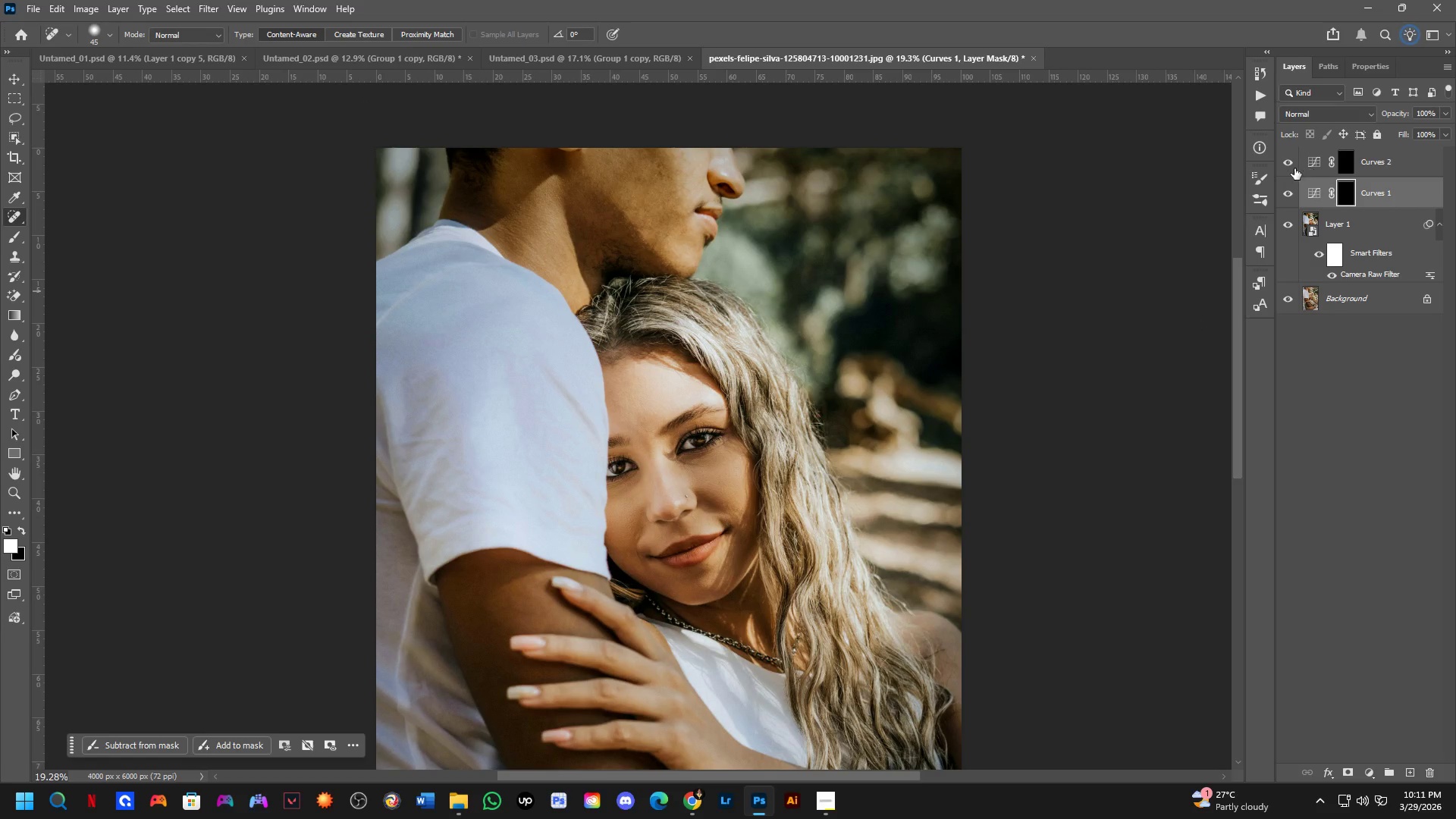 
left_click_drag(start_coordinate=[723, 453], to_coordinate=[722, 445])
 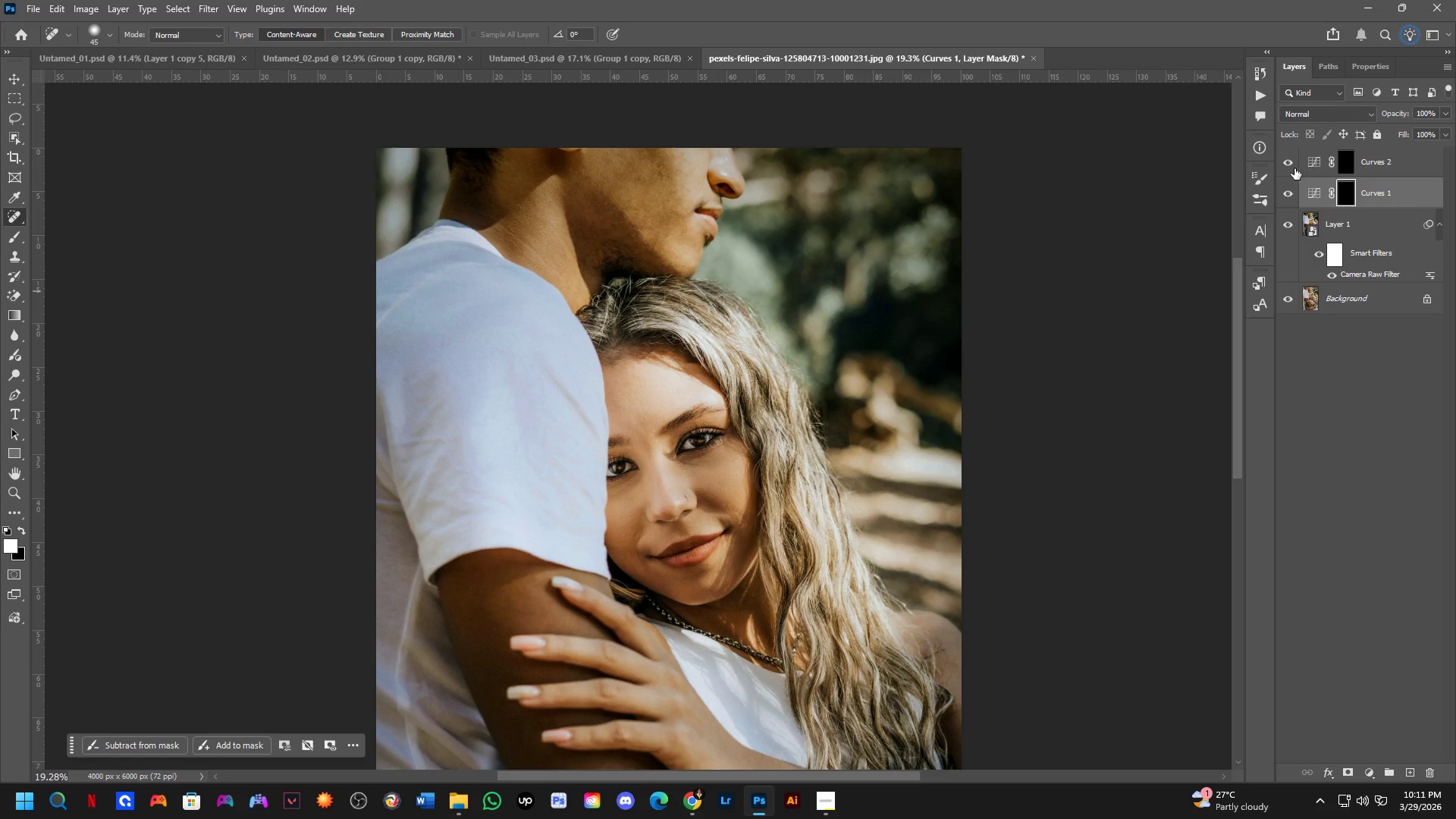 
scroll: coordinate [695, 412], scroll_direction: down, amount: 3.0
 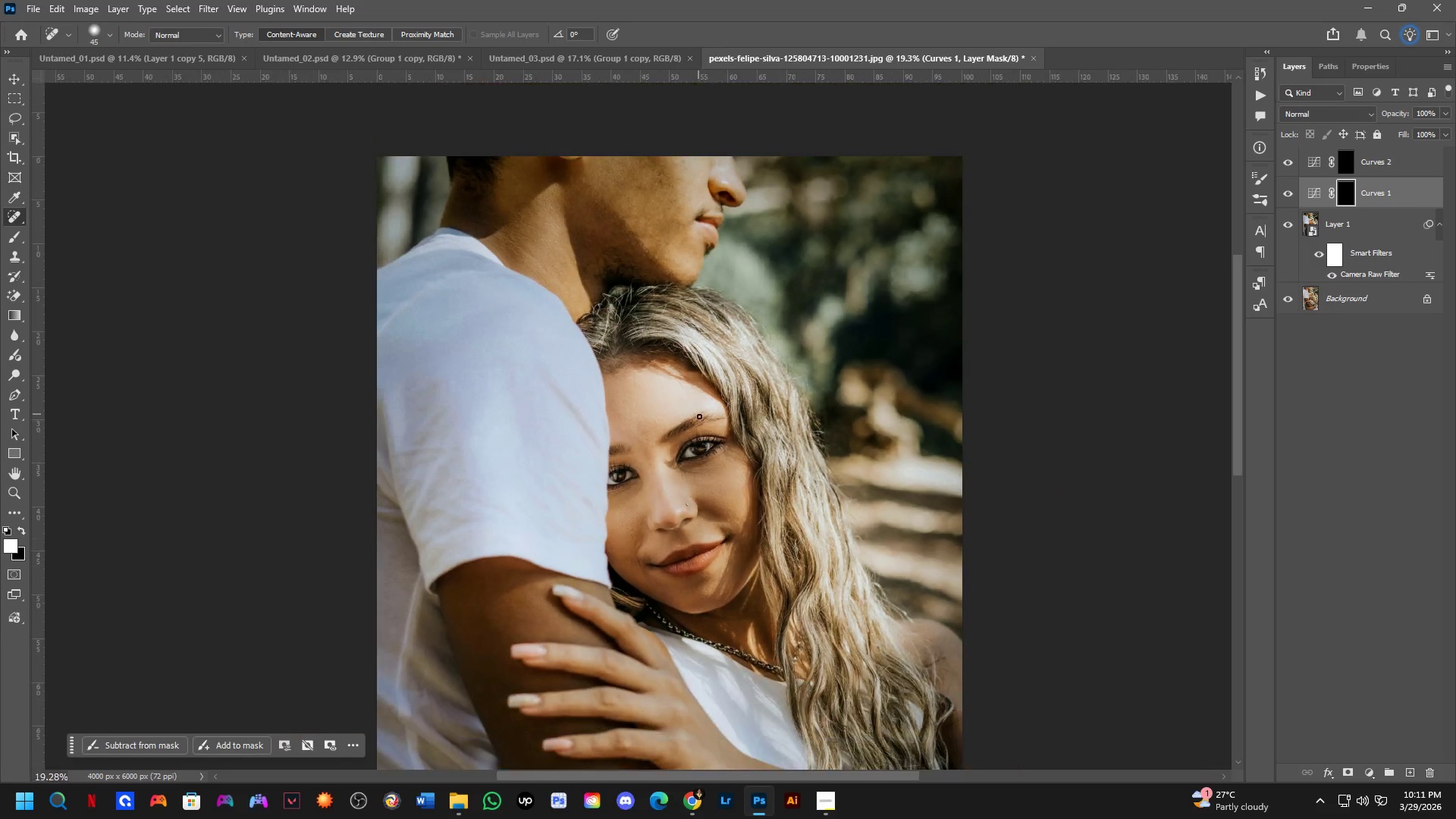 
left_click([1290, 168])
 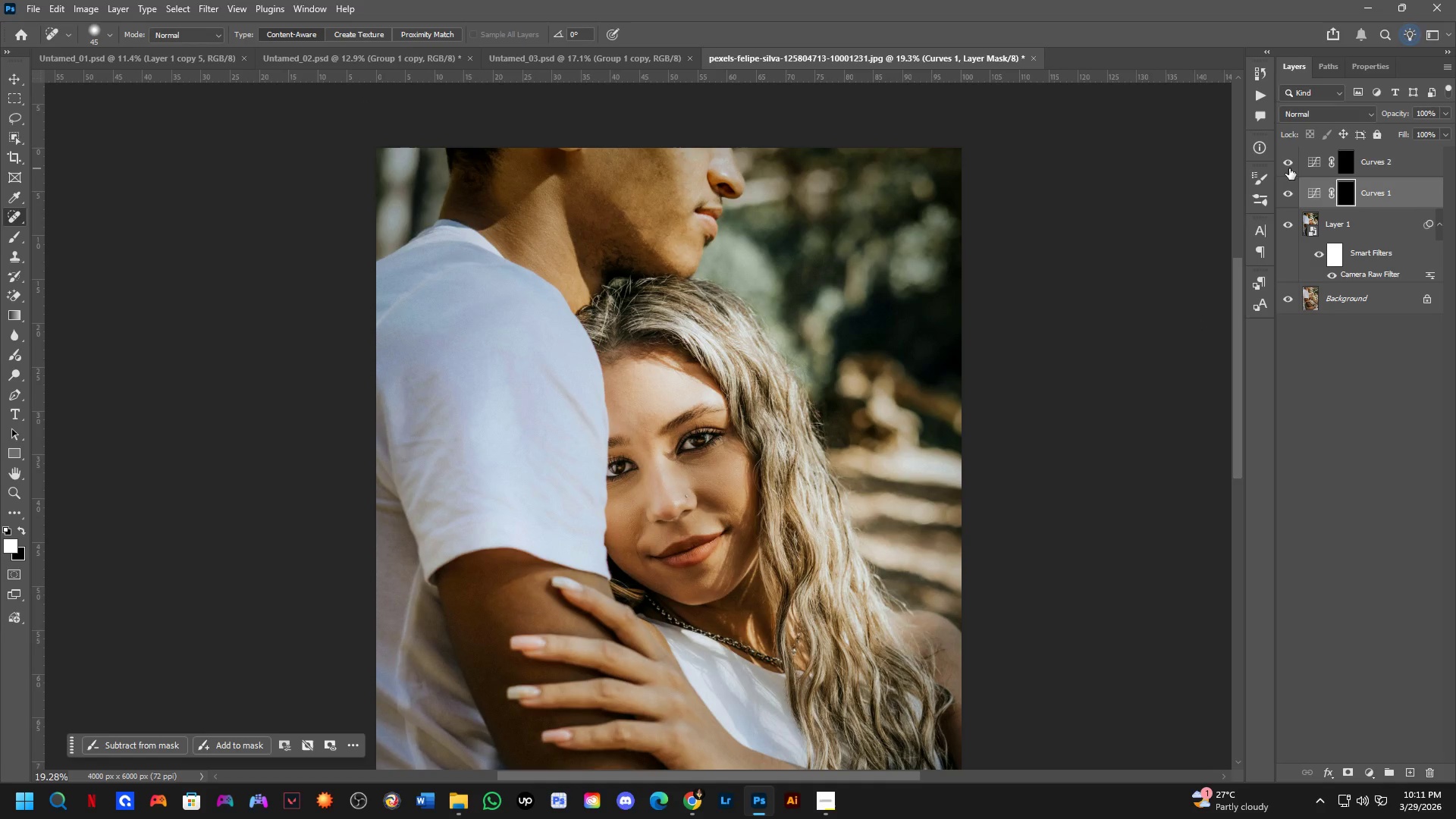 
triple_click([1289, 168])
 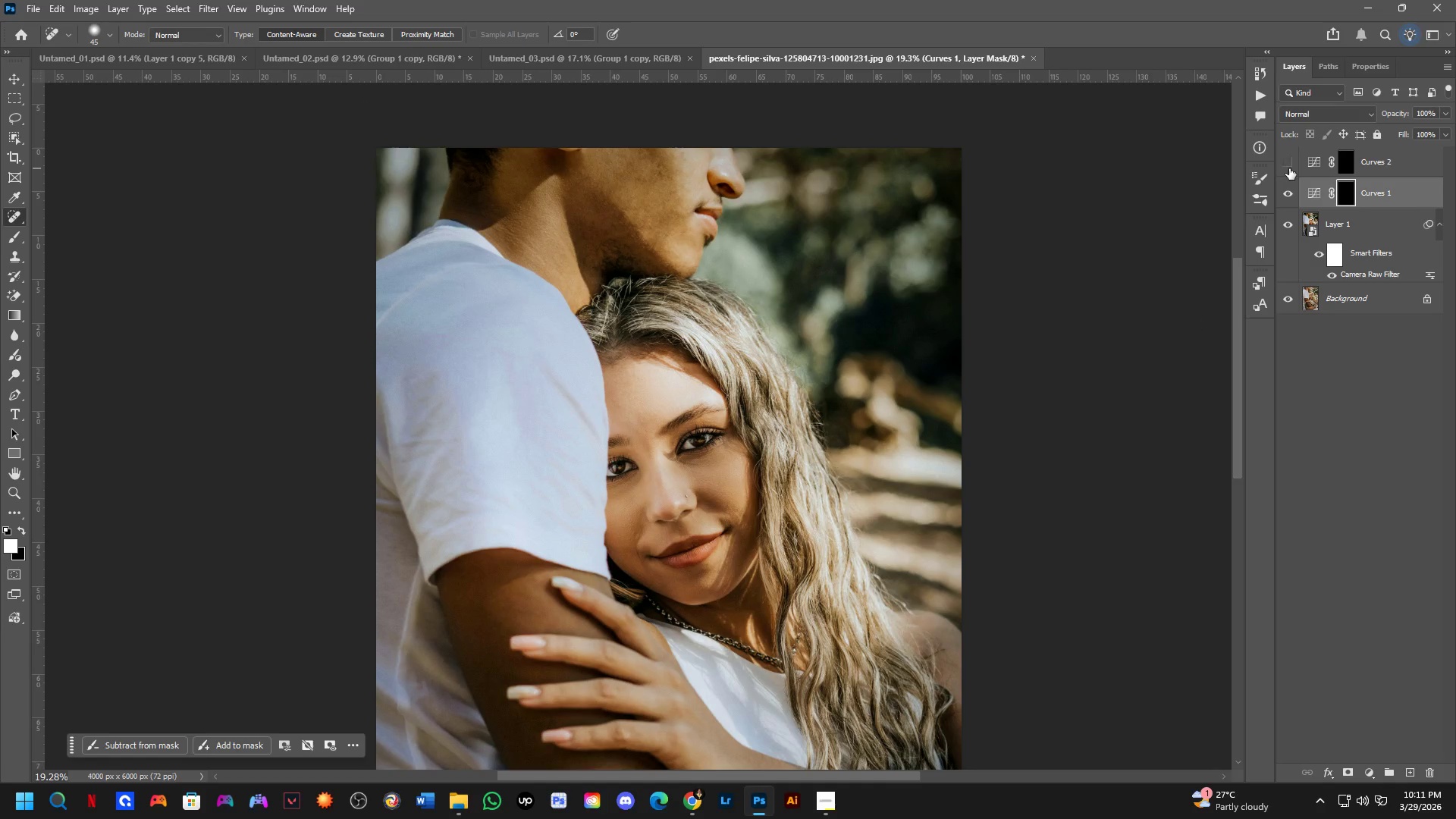 
triple_click([1289, 168])
 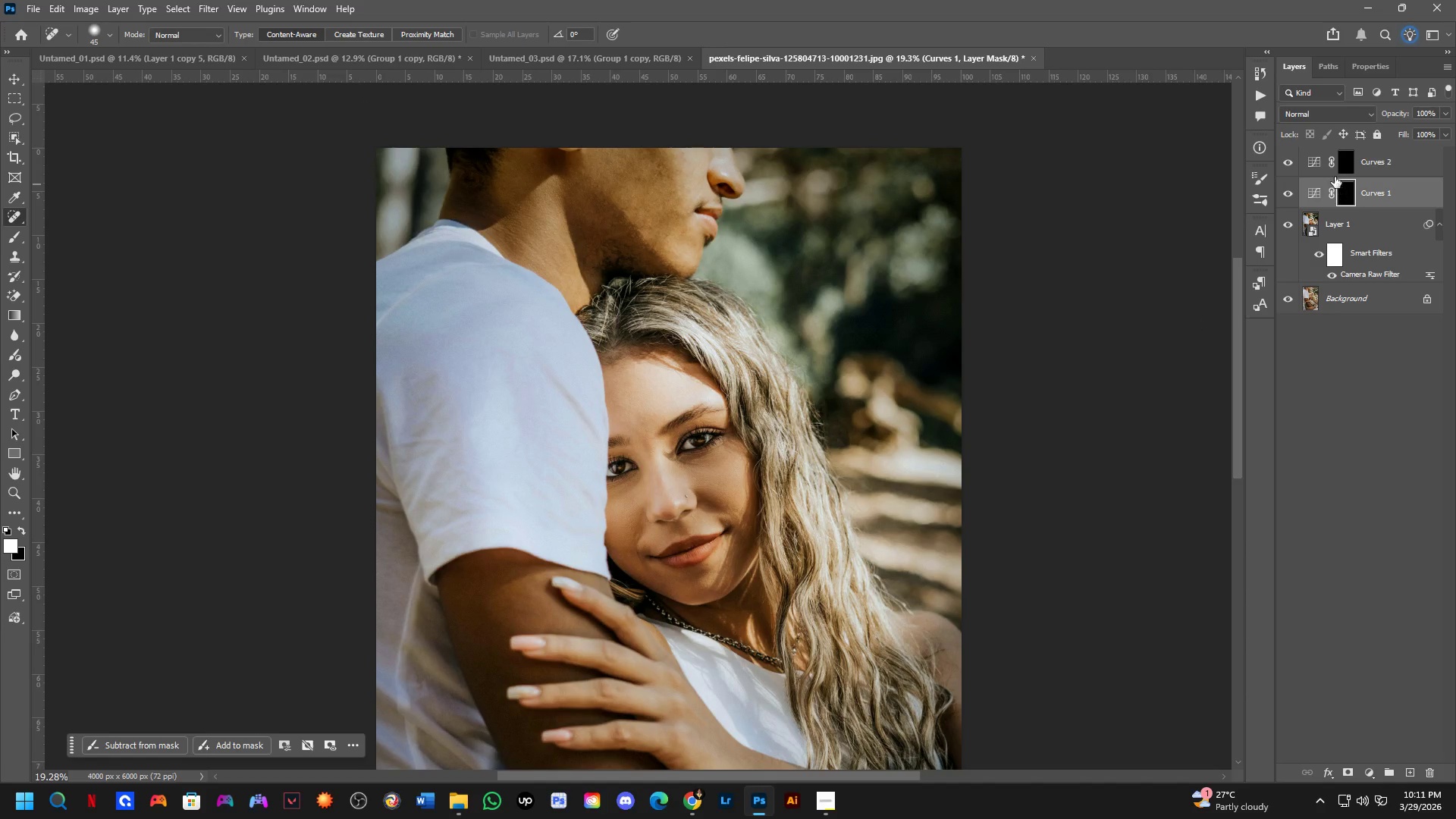 
left_click([1279, 163])
 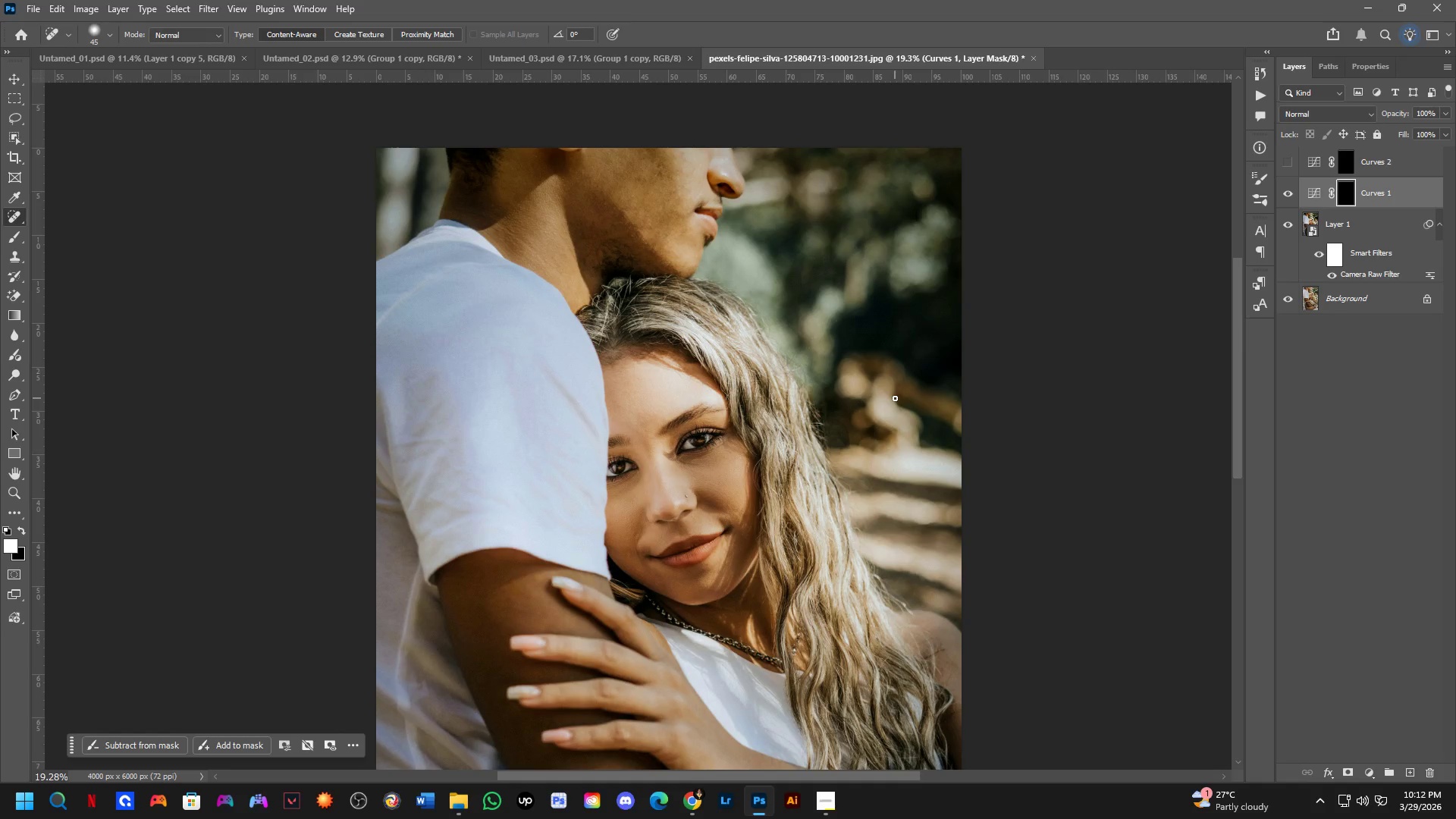 
wait(5.44)
 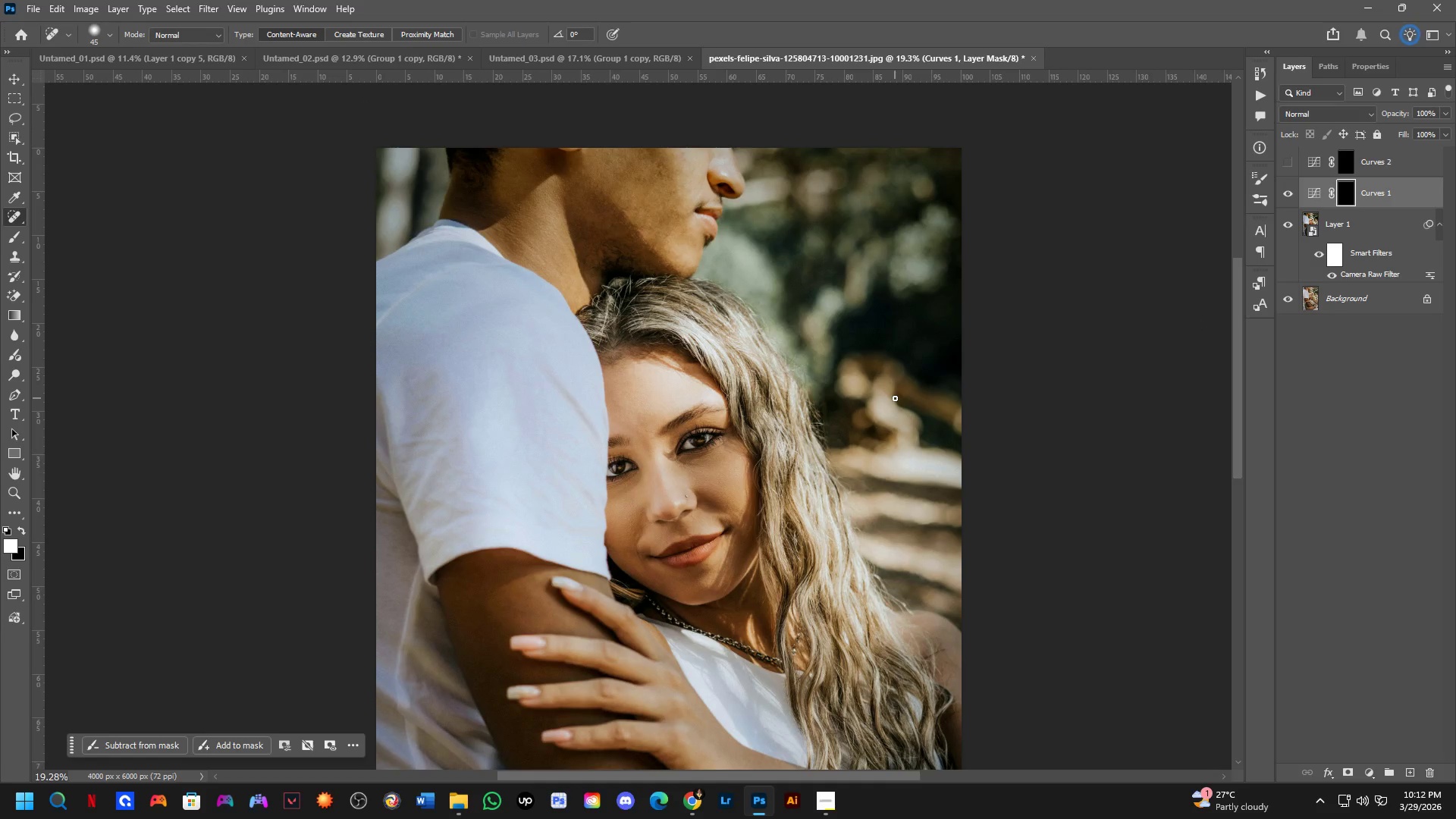 
key(B)
 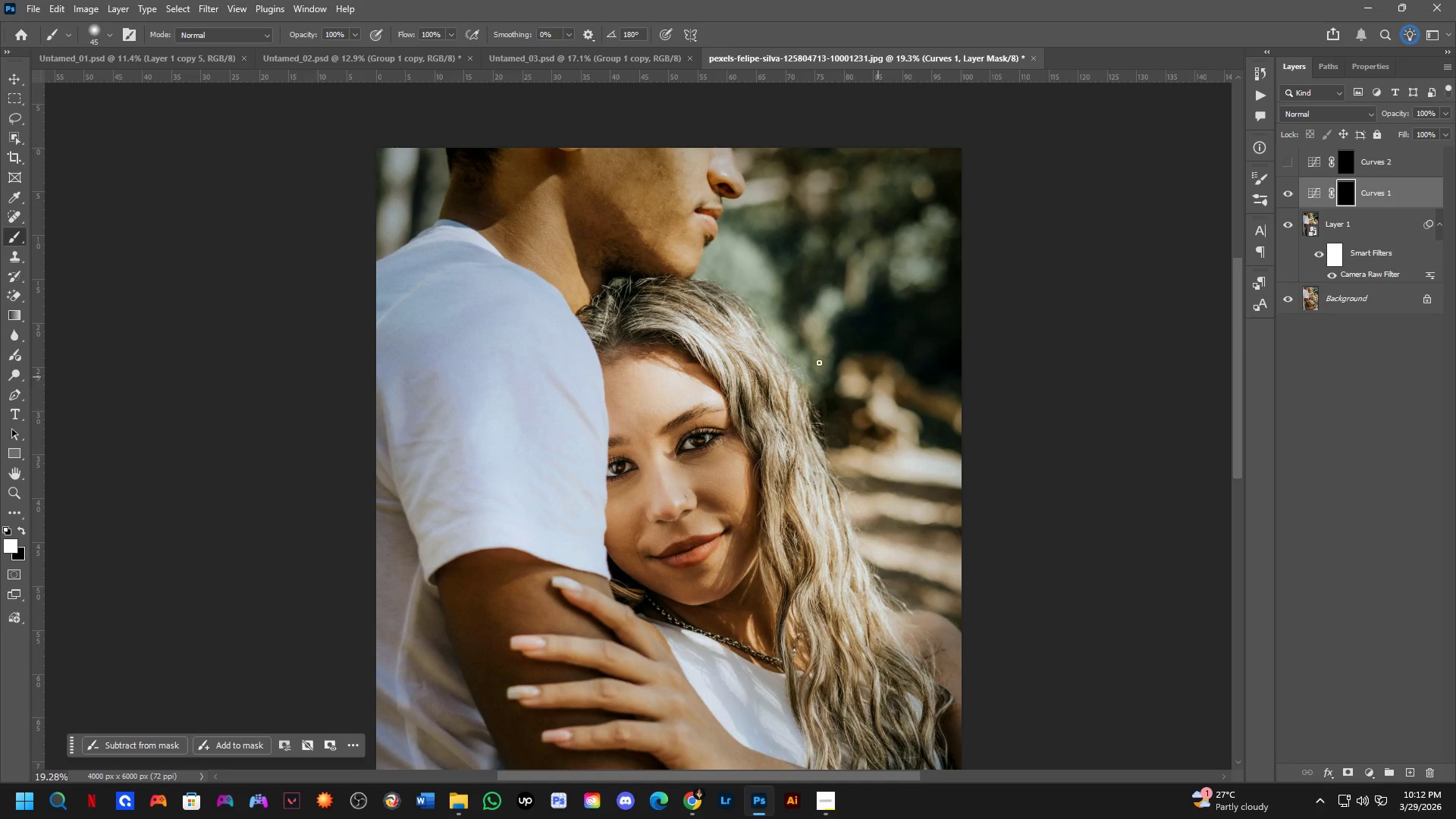 
hold_key(key=AltLeft, duration=0.47)
 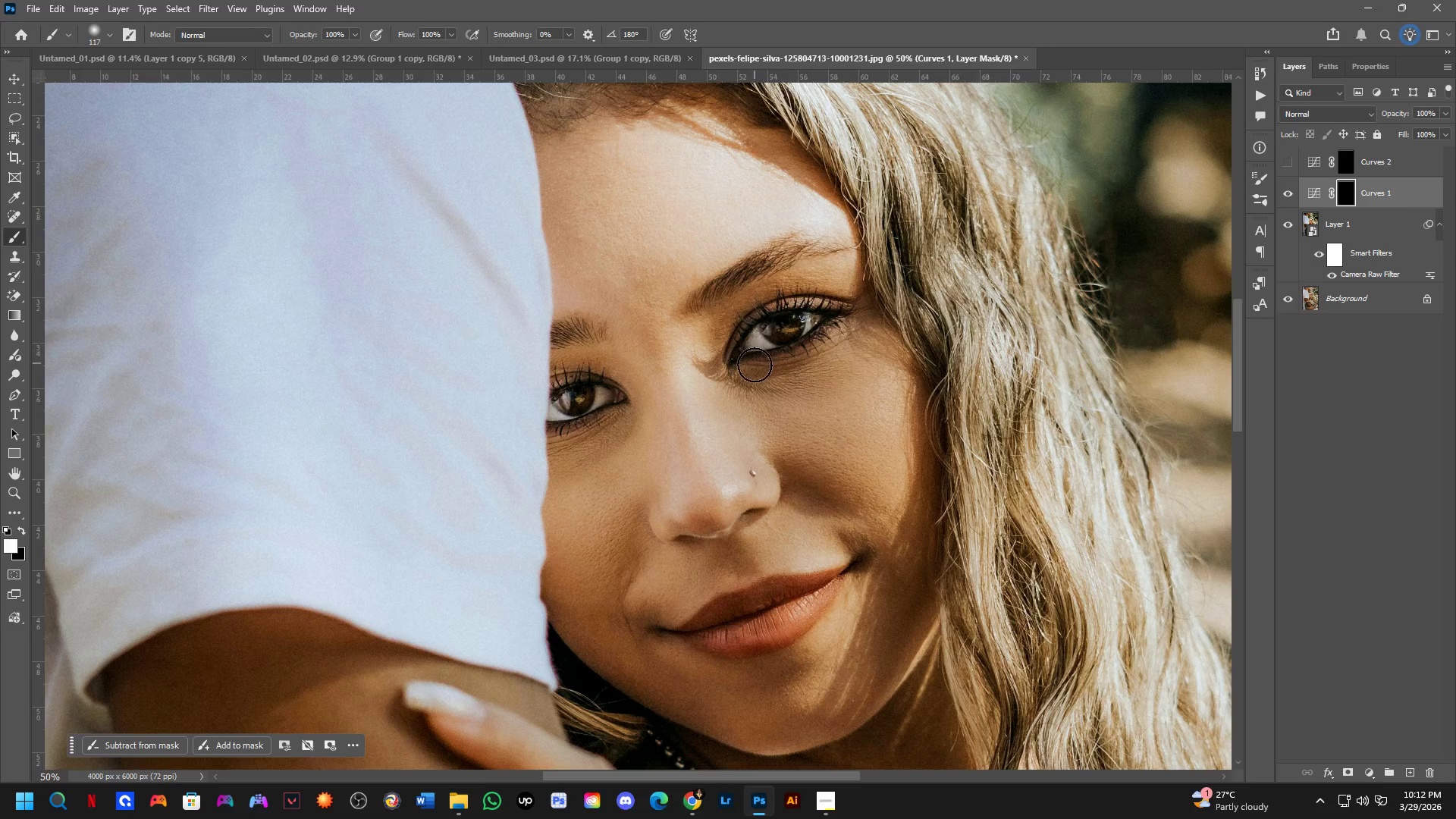 
scroll: coordinate [727, 517], scroll_direction: up, amount: 10.0
 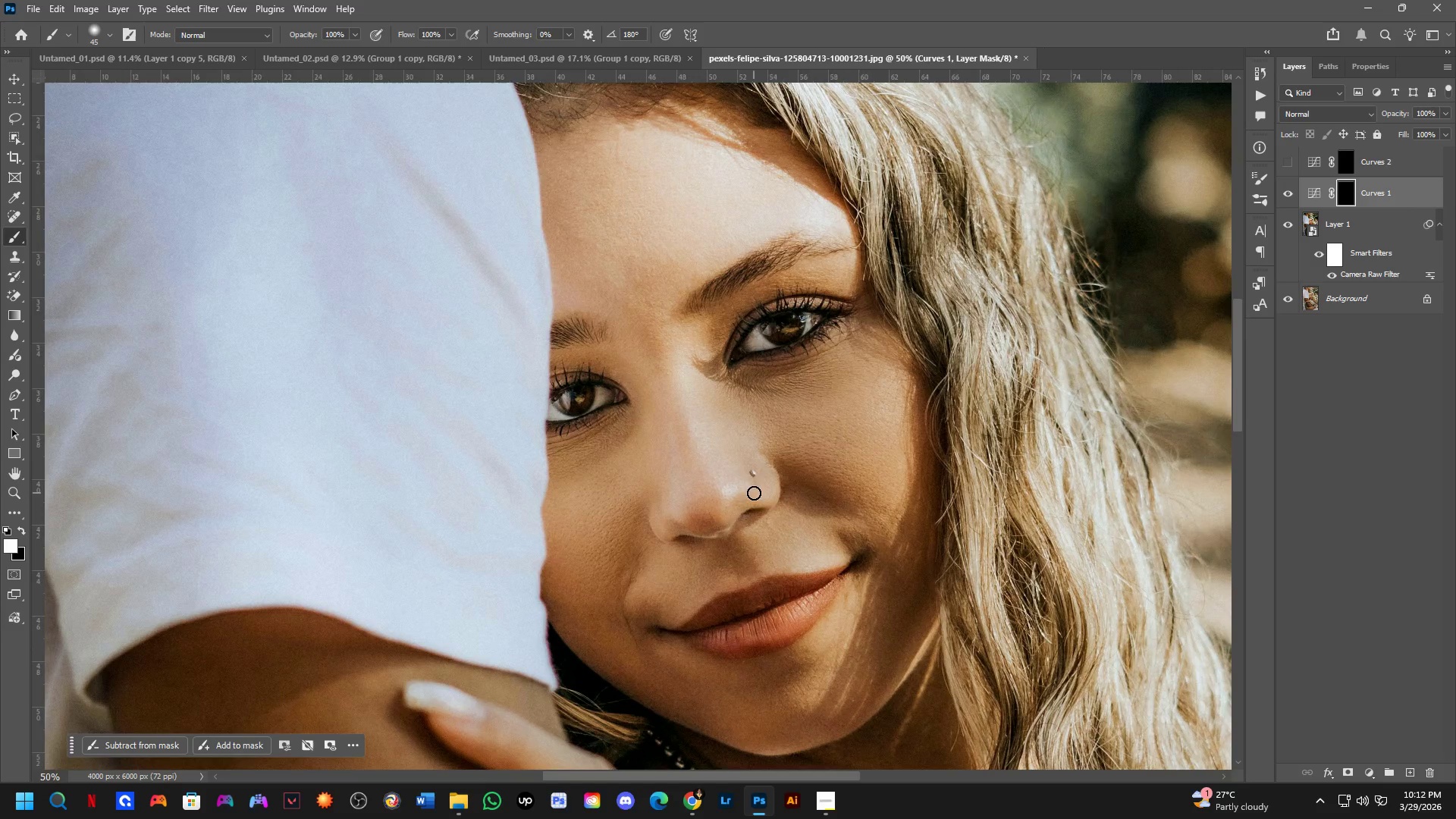 
hold_key(key=AltLeft, duration=0.33)
 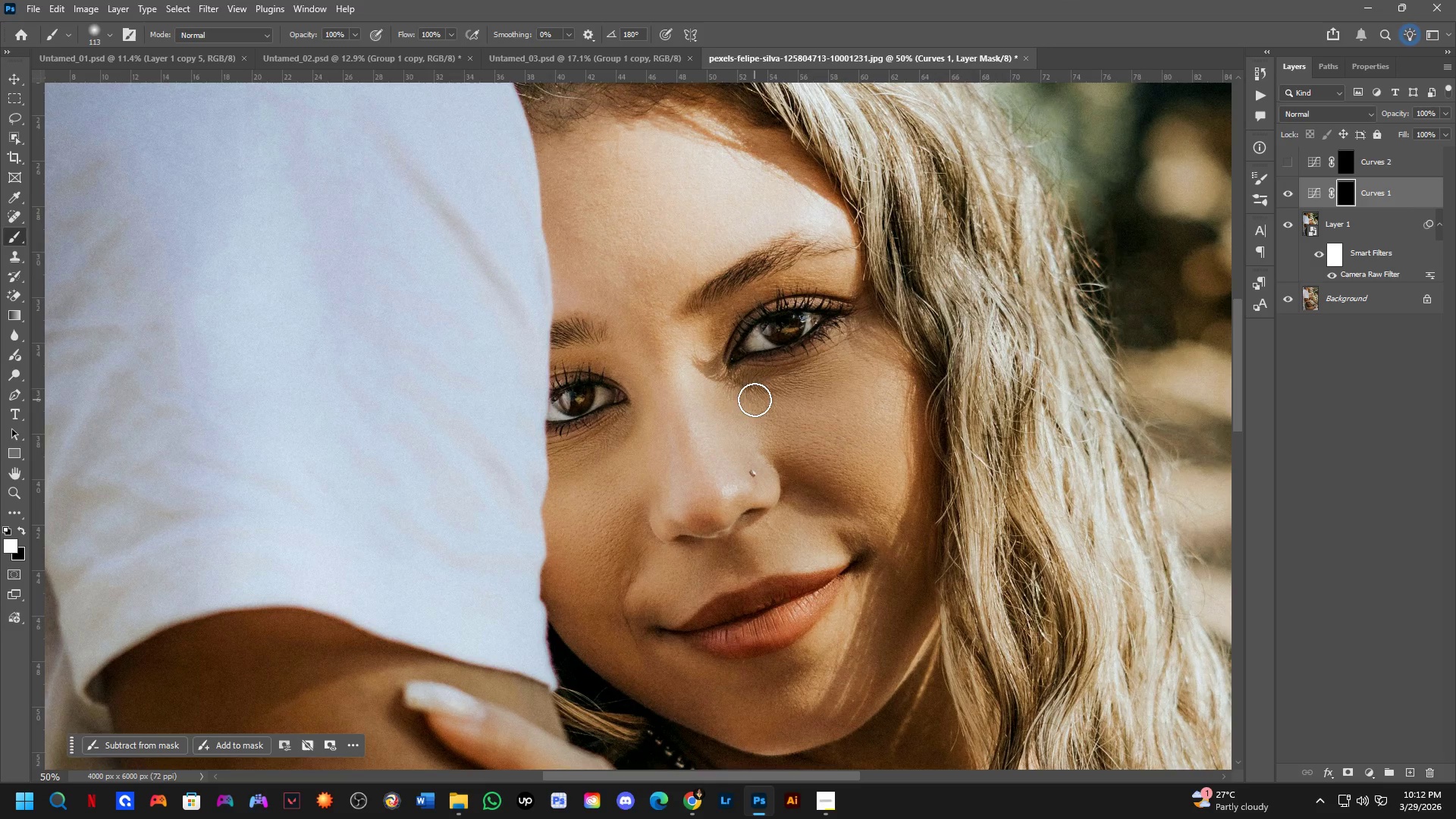 
left_click_drag(start_coordinate=[757, 400], to_coordinate=[830, 401])
 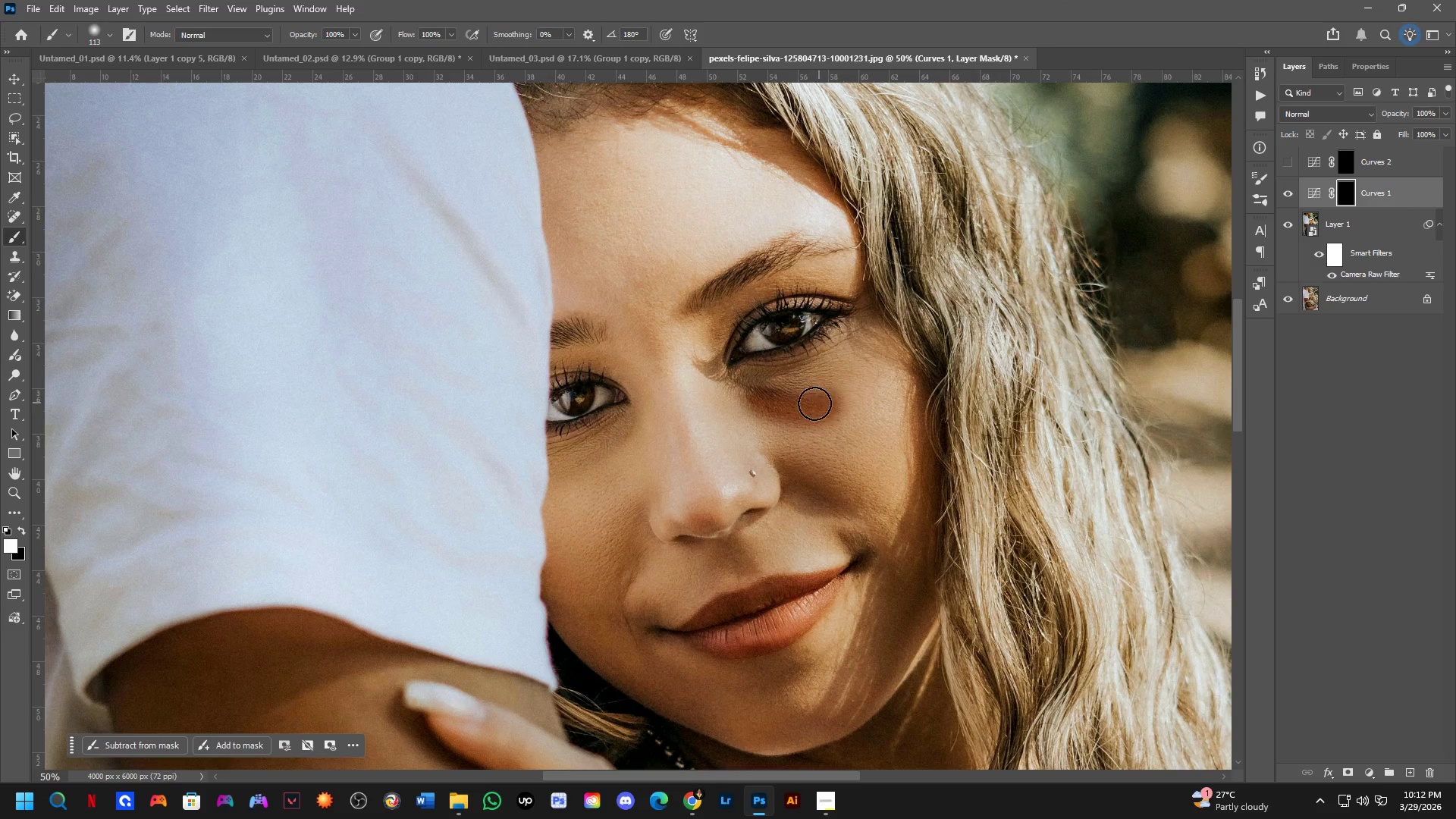 
key(Control+ControlLeft)
 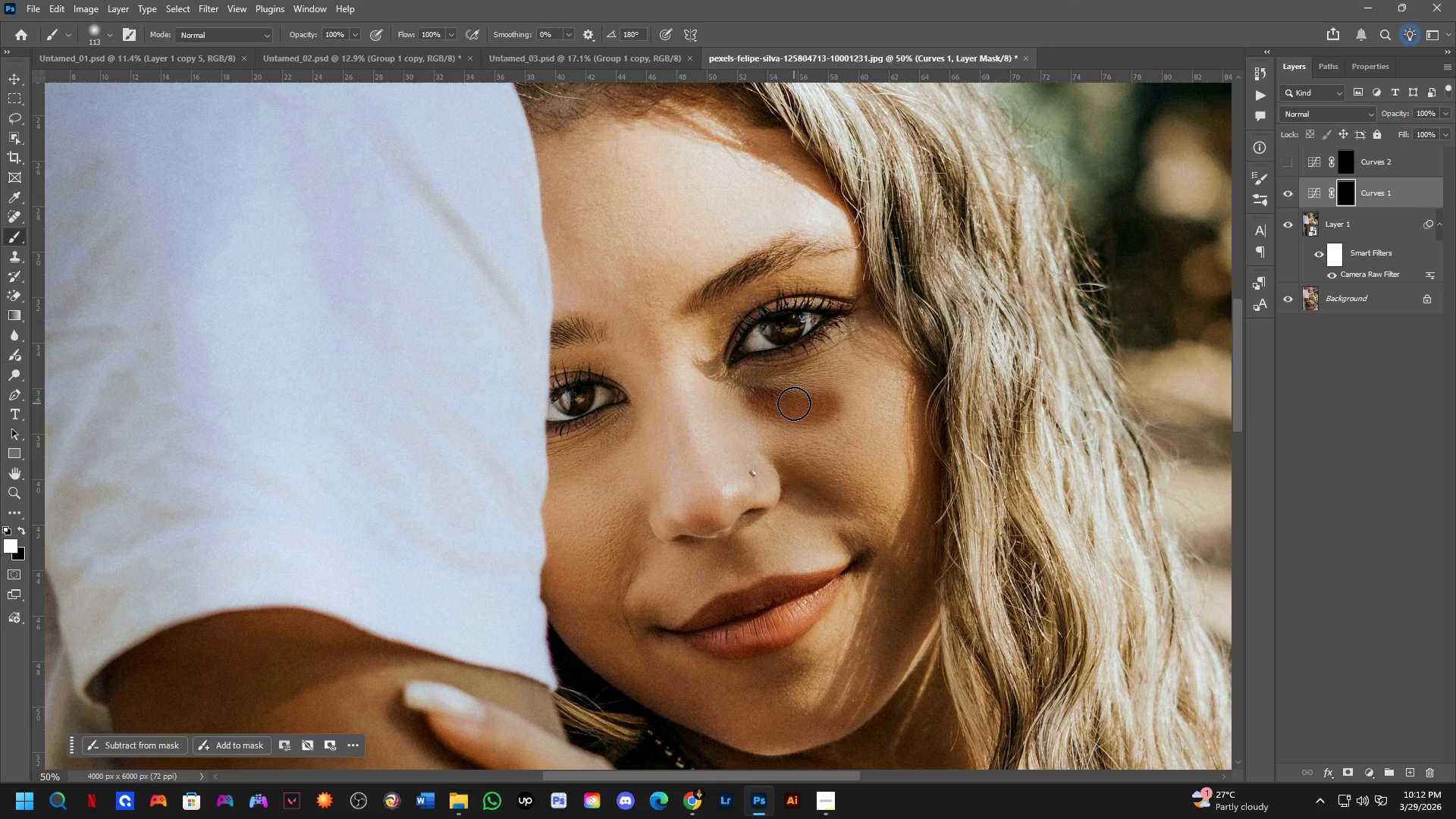 
key(Control+Z)
 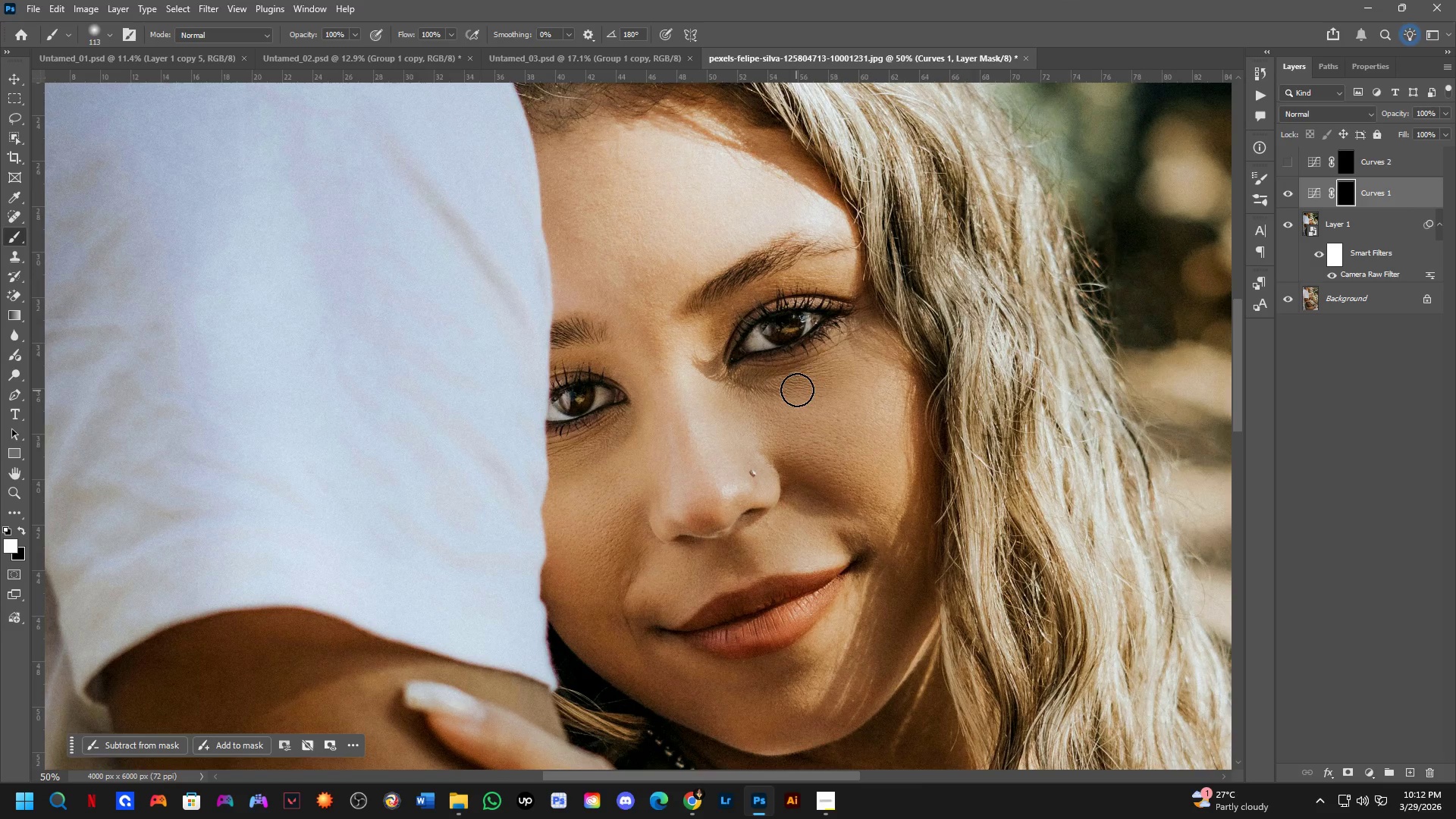 
key(Alt+AltLeft)
 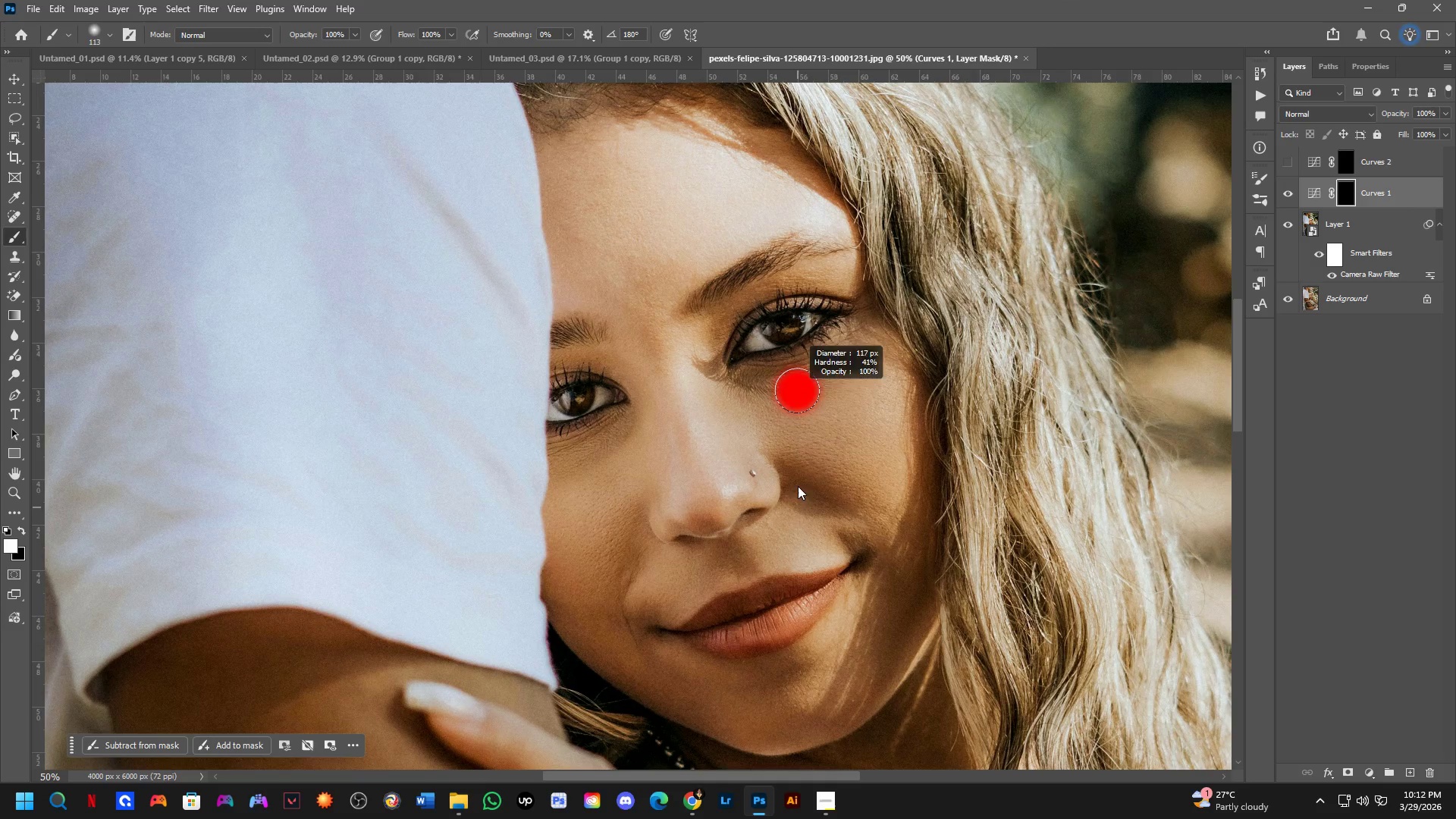 
key(Alt+AltLeft)
 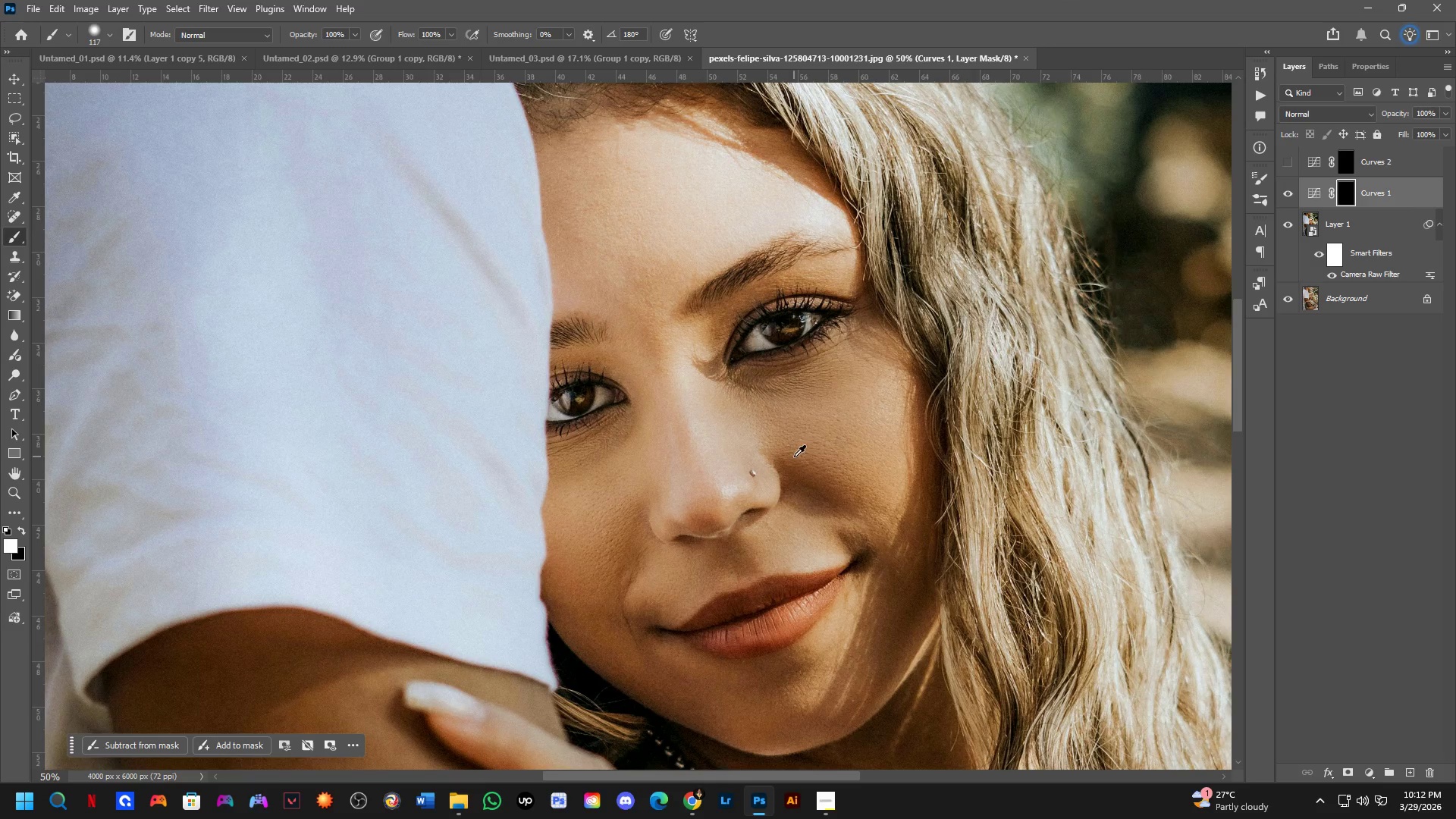 
hold_key(key=AltLeft, duration=0.45)
 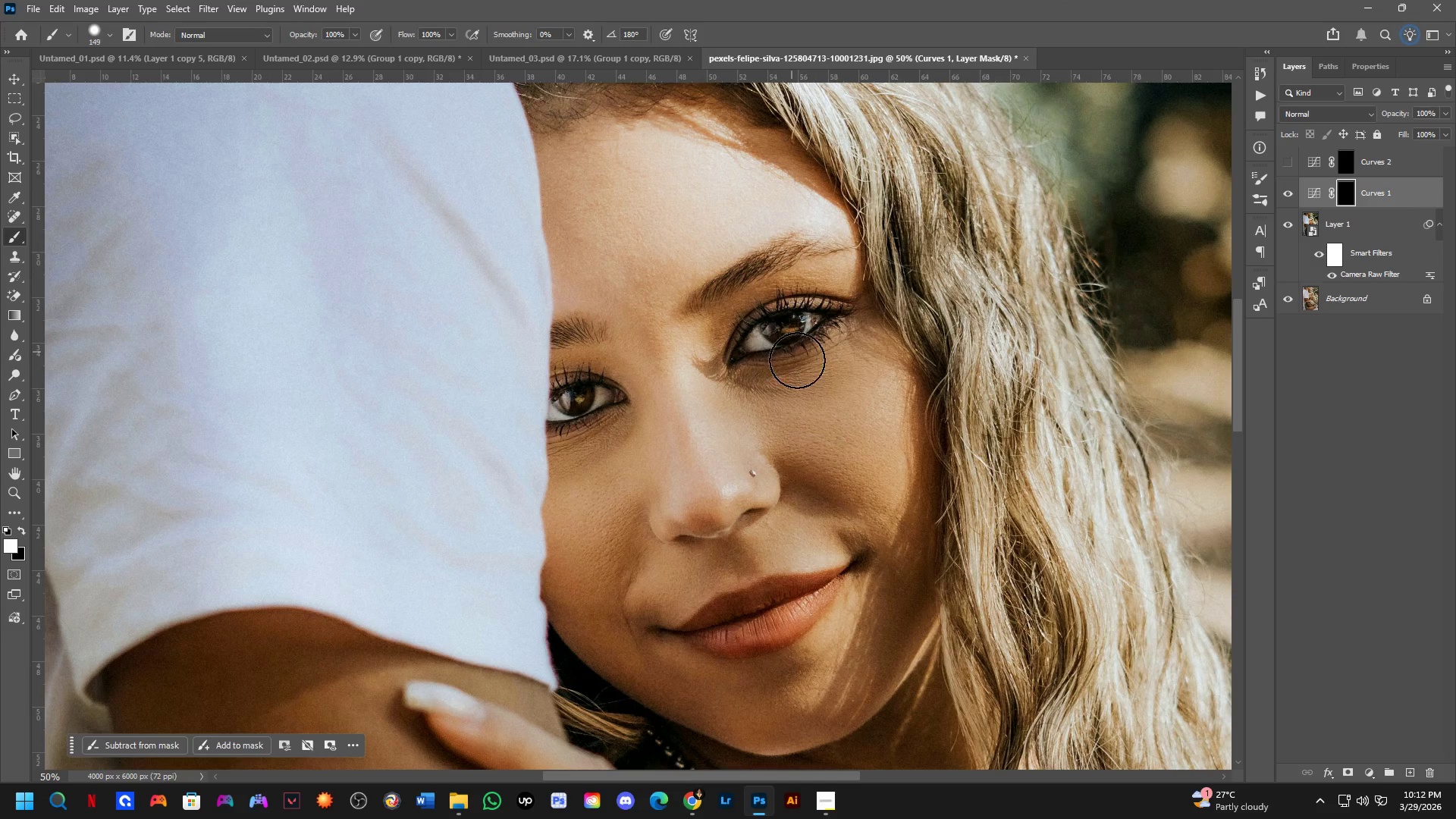 
hold_key(key=AltLeft, duration=0.5)
 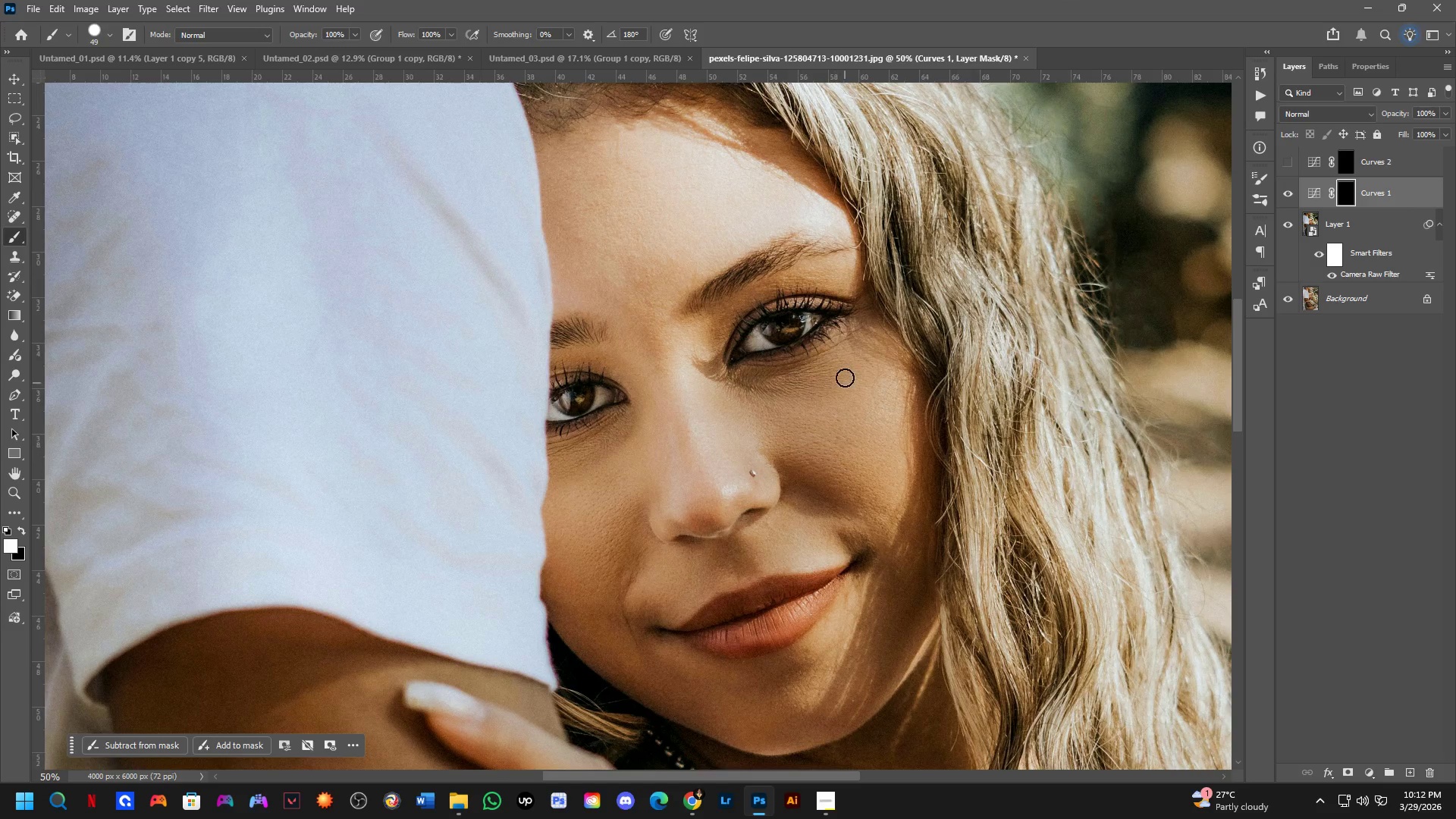 
hold_key(key=AltLeft, duration=14.31)
 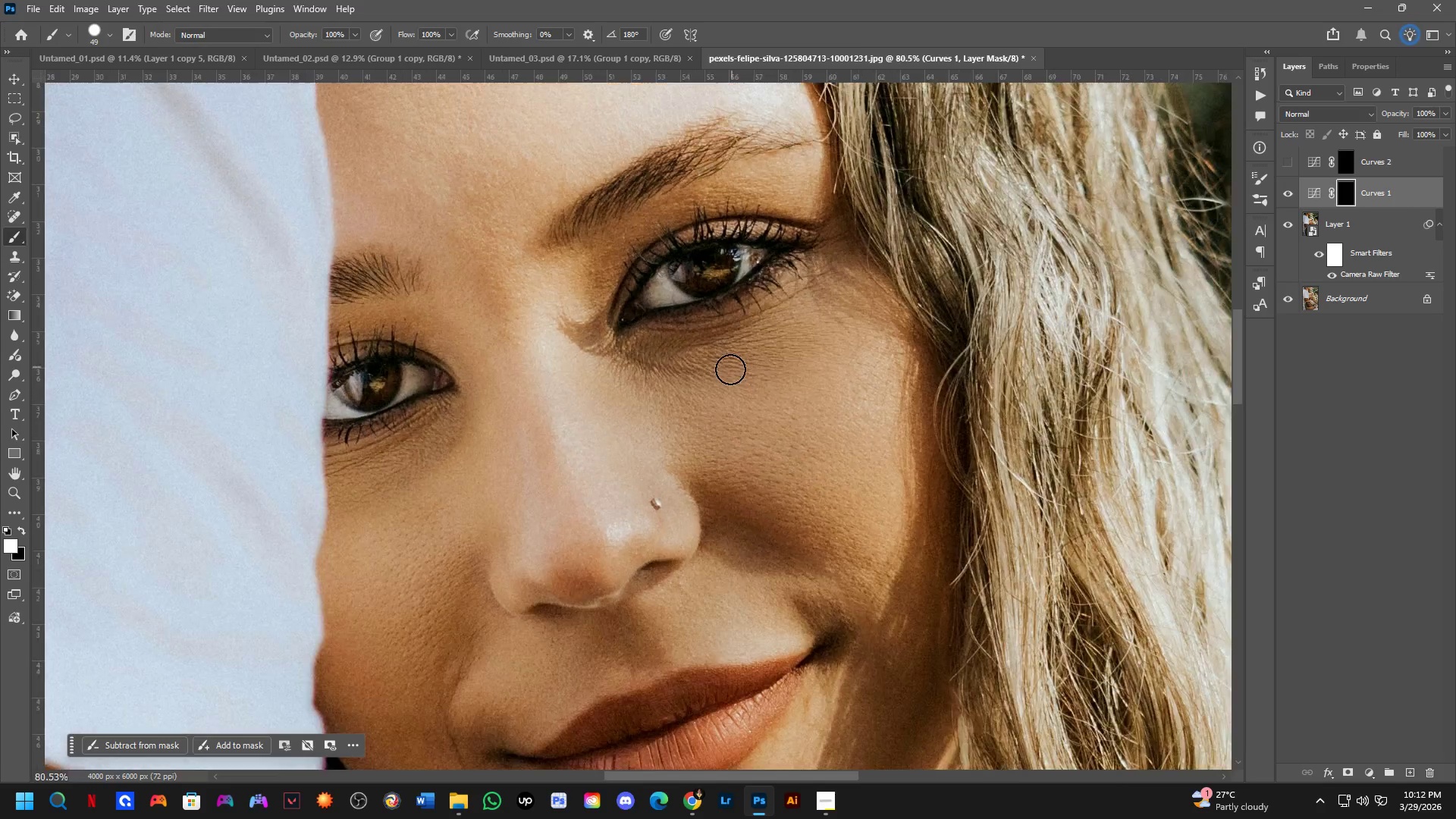 
hold_key(key=Space, duration=0.48)
 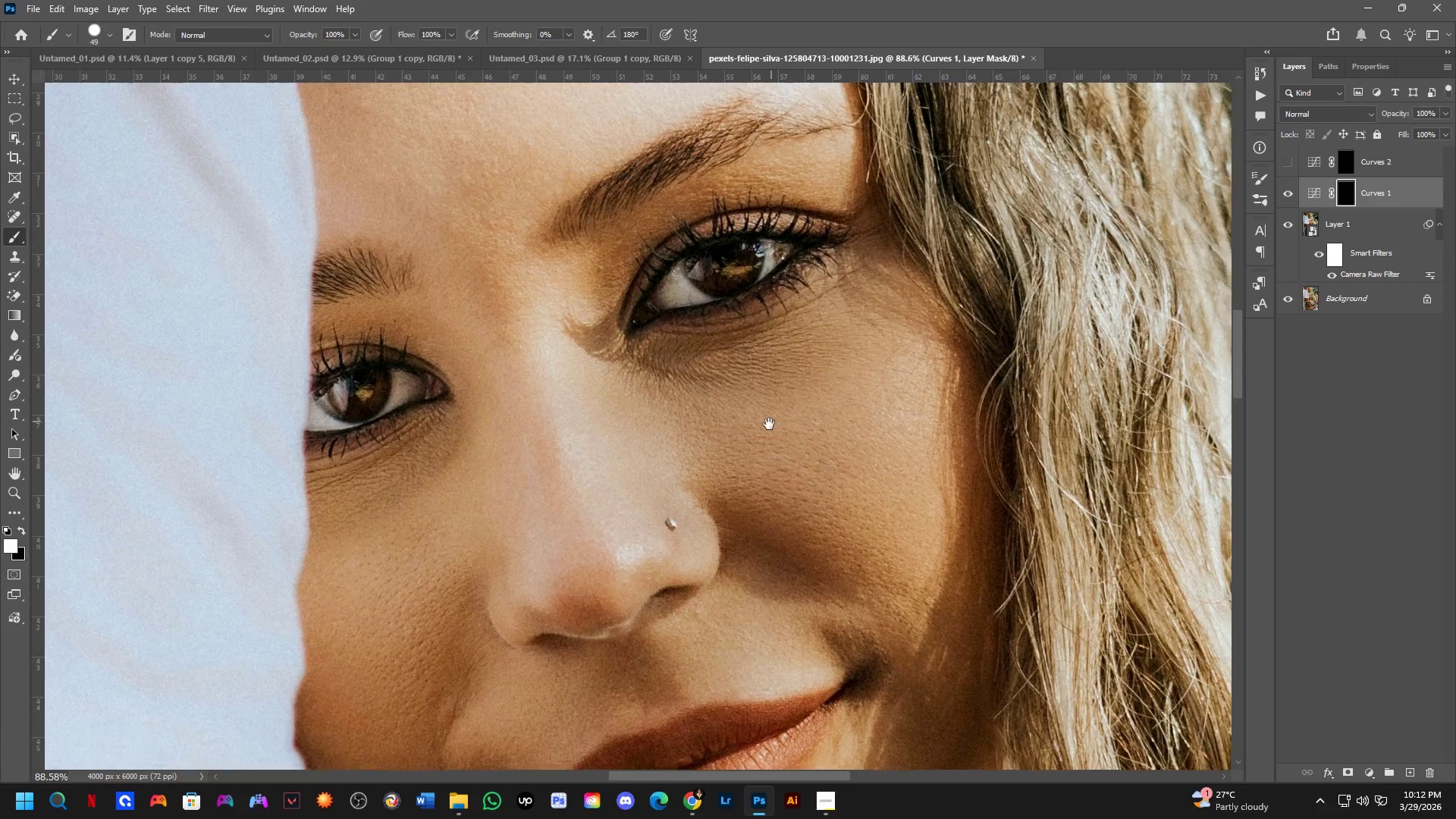 
left_click_drag(start_coordinate=[799, 414], to_coordinate=[755, 422])
 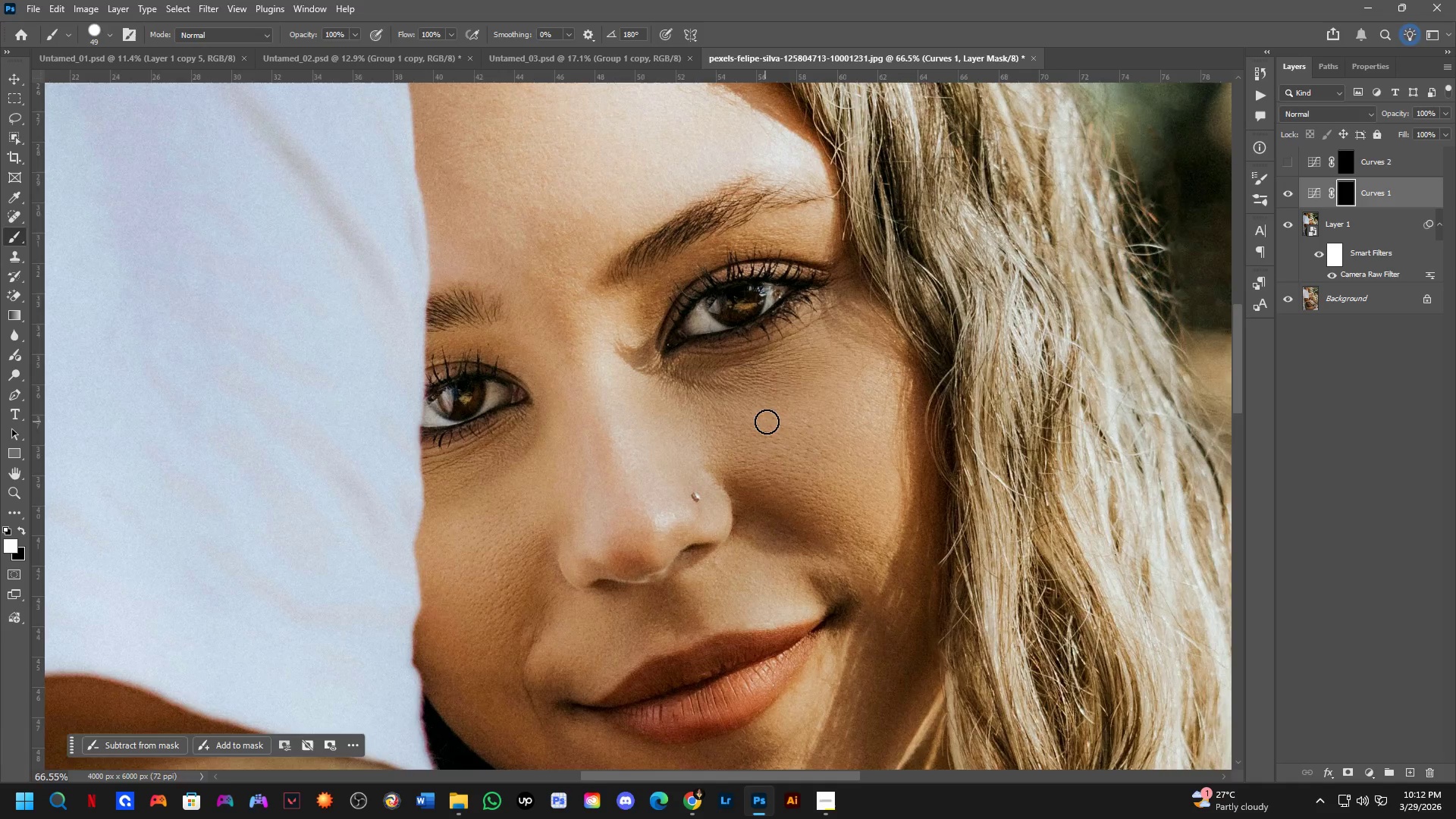 
scroll: coordinate [792, 419], scroll_direction: up, amount: 3.0
 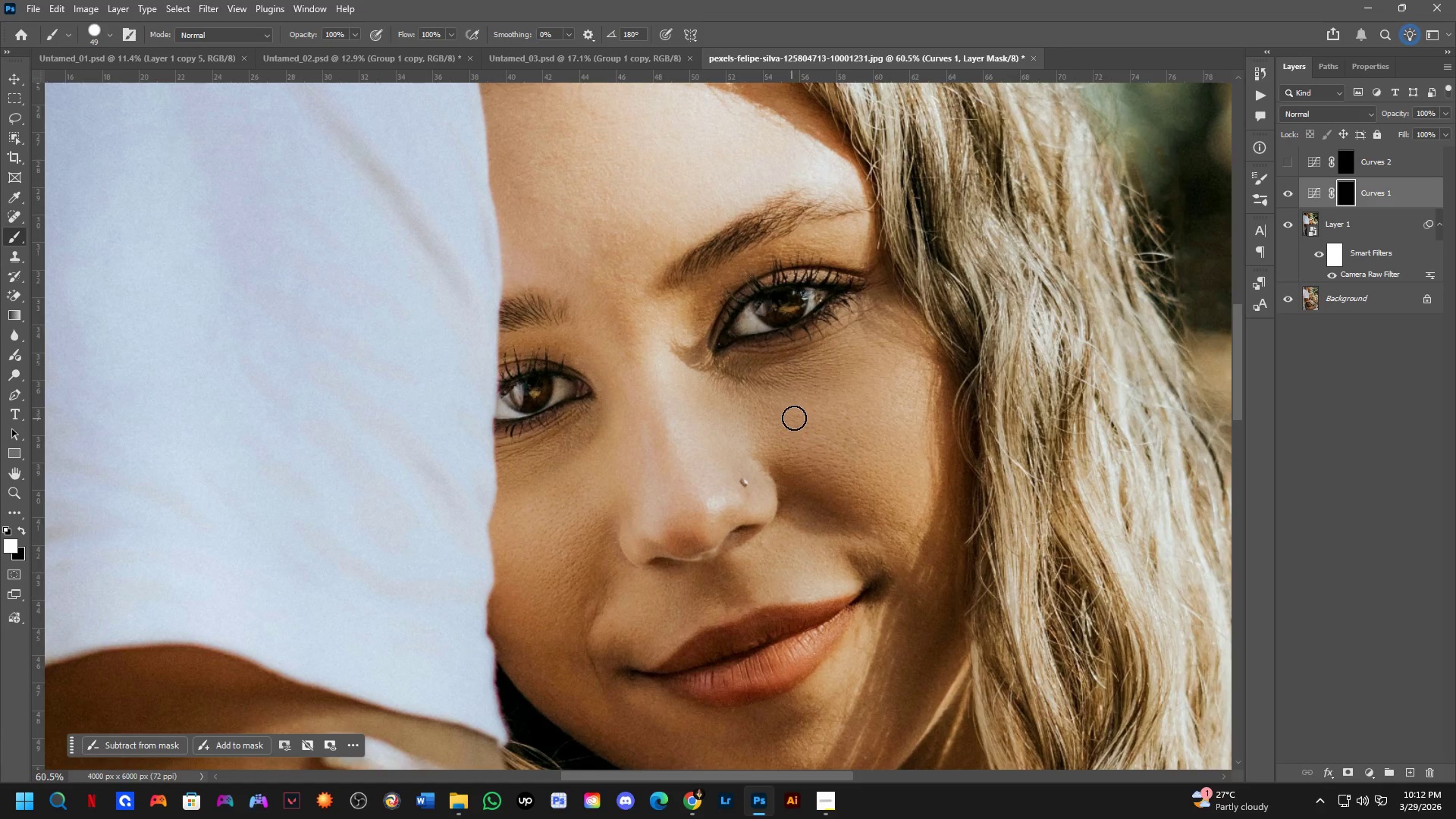 
hold_key(key=Space, duration=0.5)
 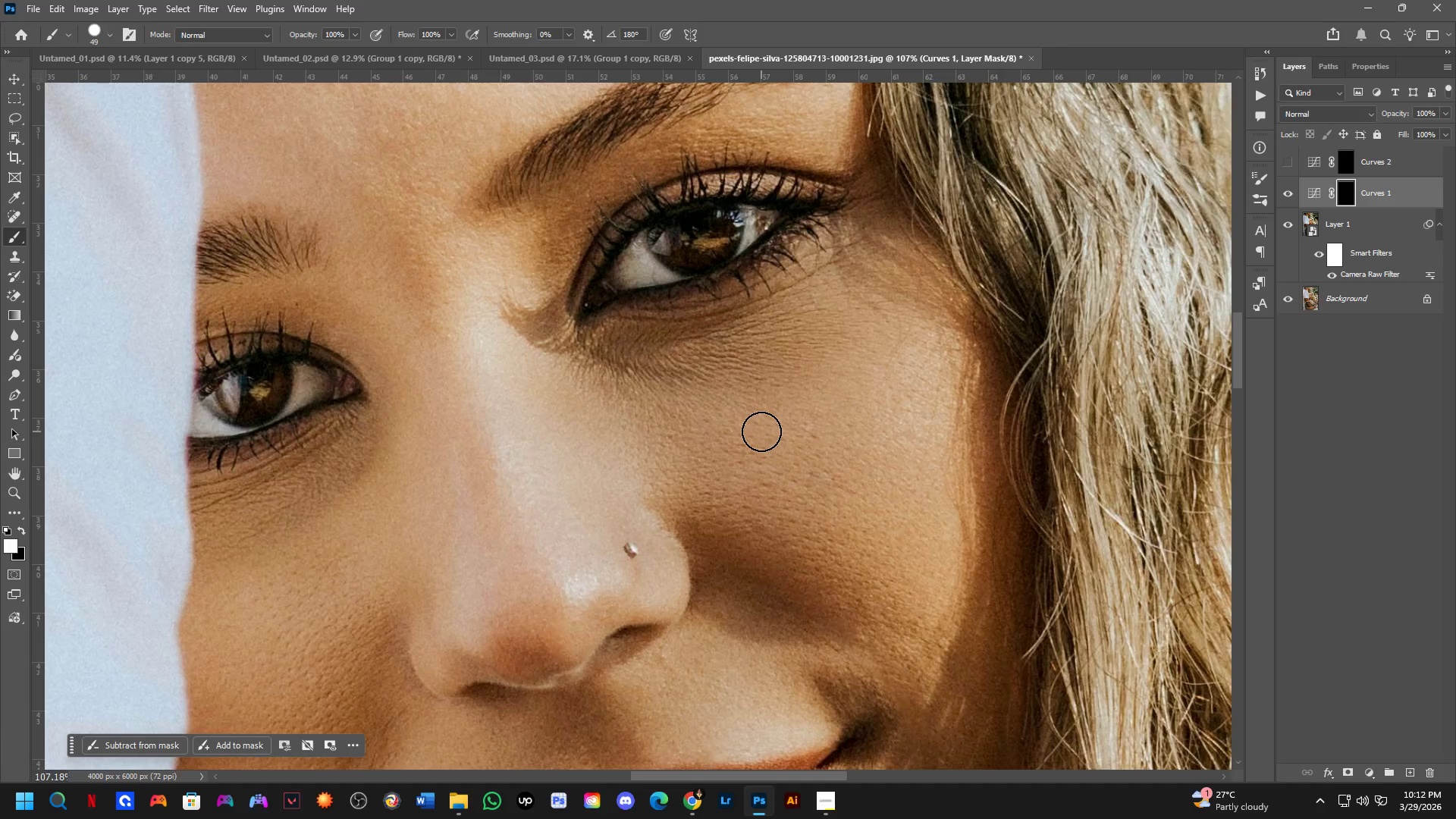 
left_click_drag(start_coordinate=[773, 419], to_coordinate=[755, 426])
 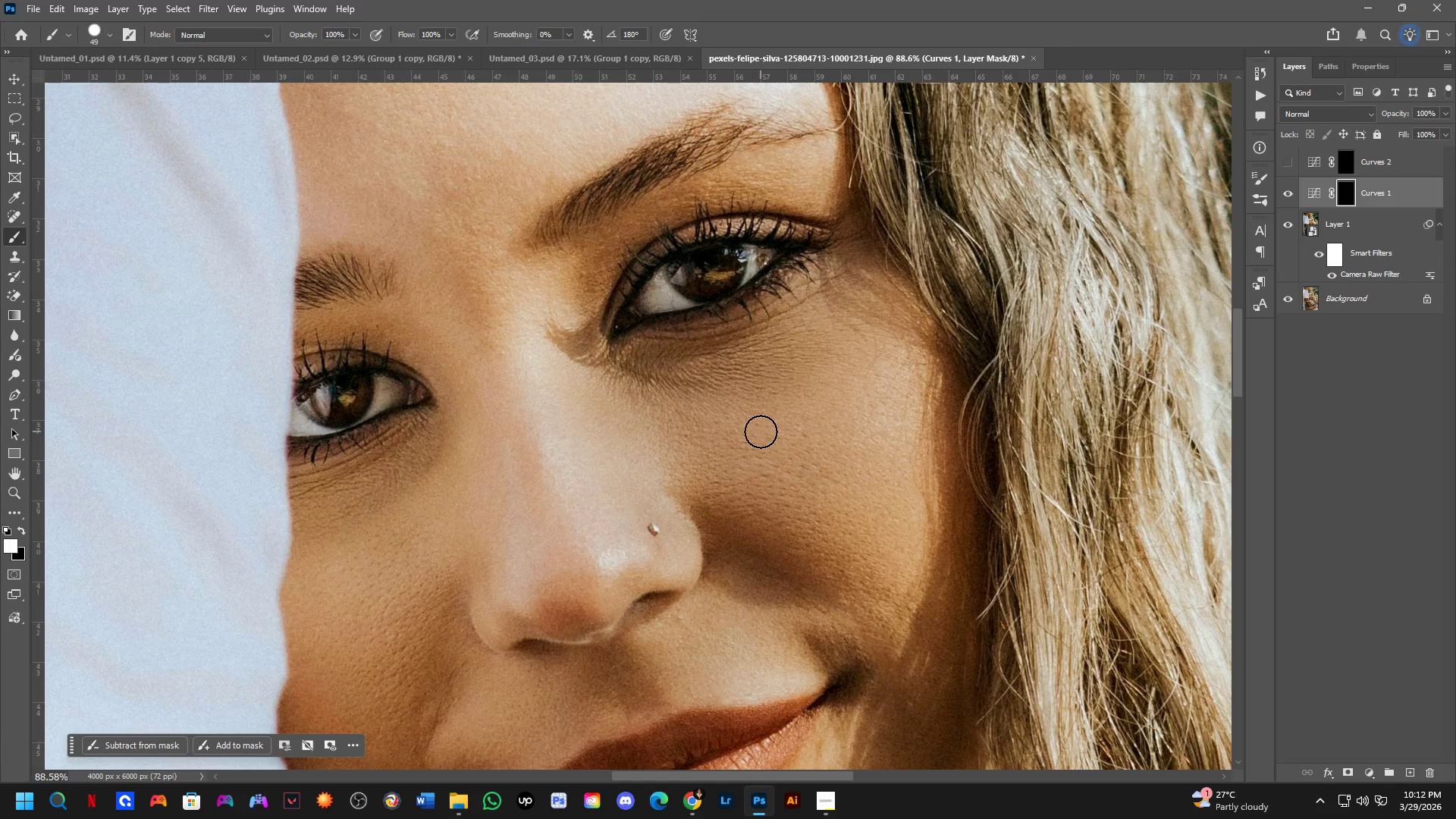 
scroll: coordinate [761, 431], scroll_direction: up, amount: 5.0
 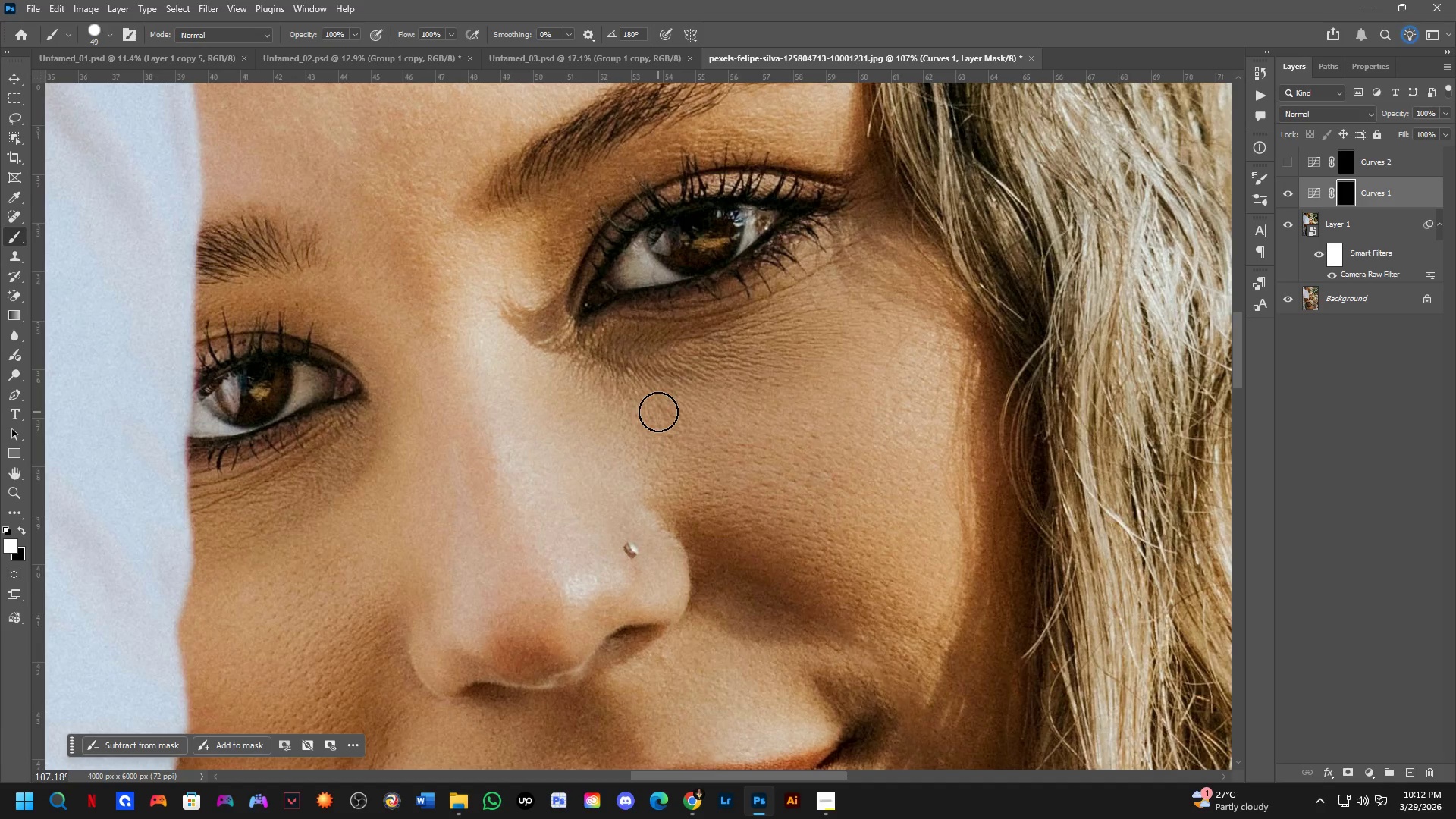 
left_click_drag(start_coordinate=[635, 349], to_coordinate=[794, 300])
 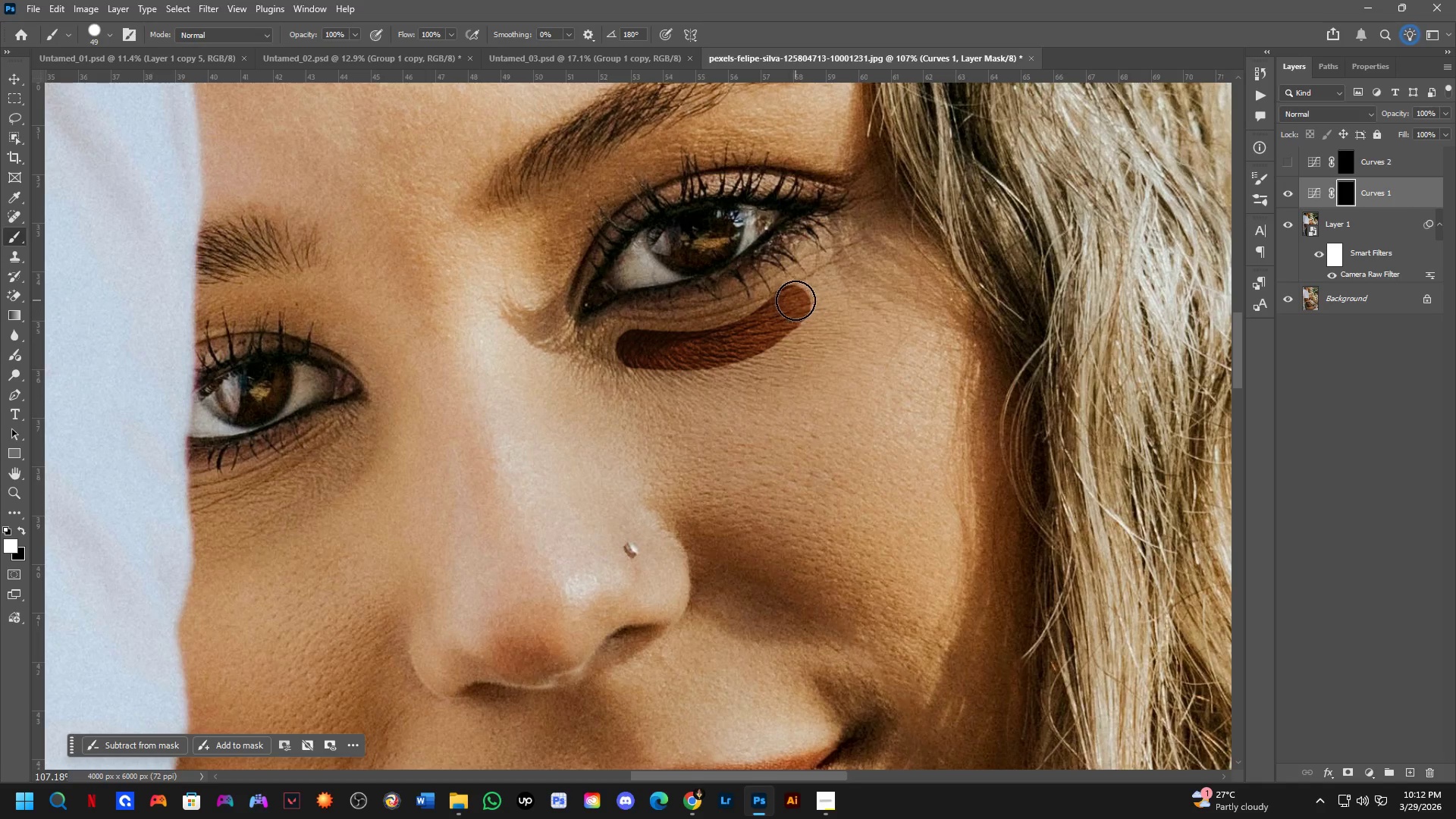 
key(Control+ControlLeft)
 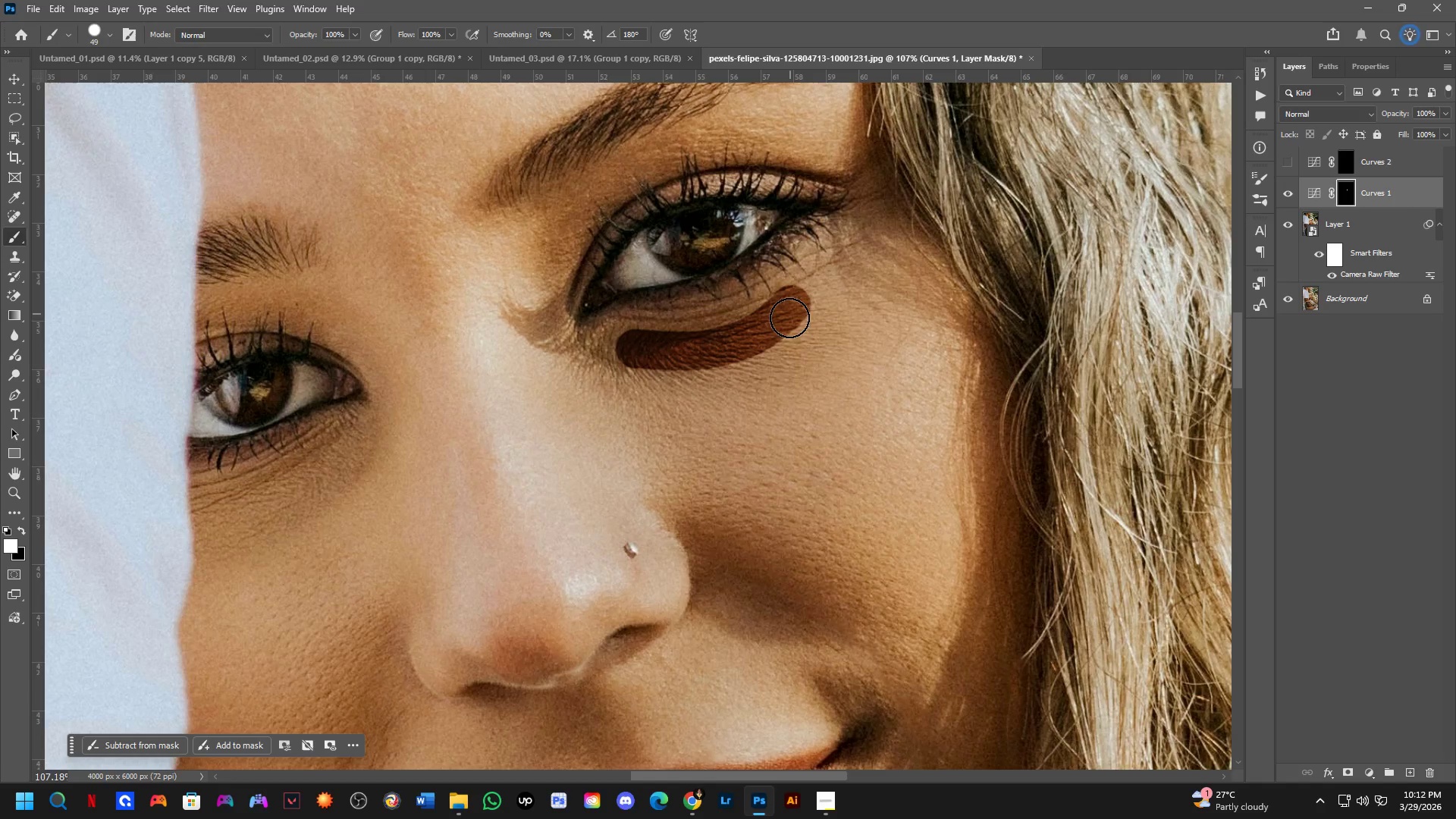 
key(Control+Z)
 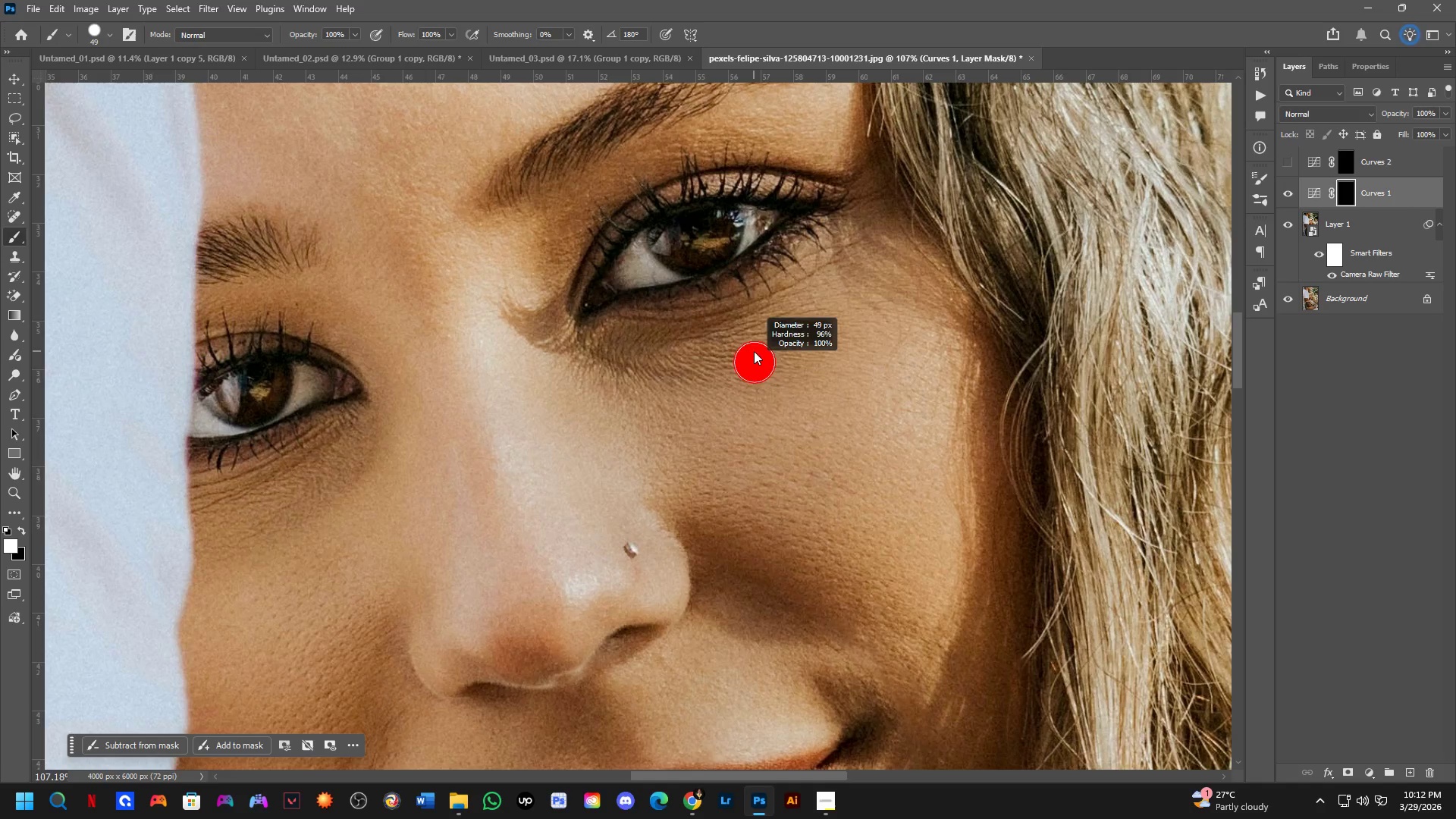 
key(Alt+AltLeft)
 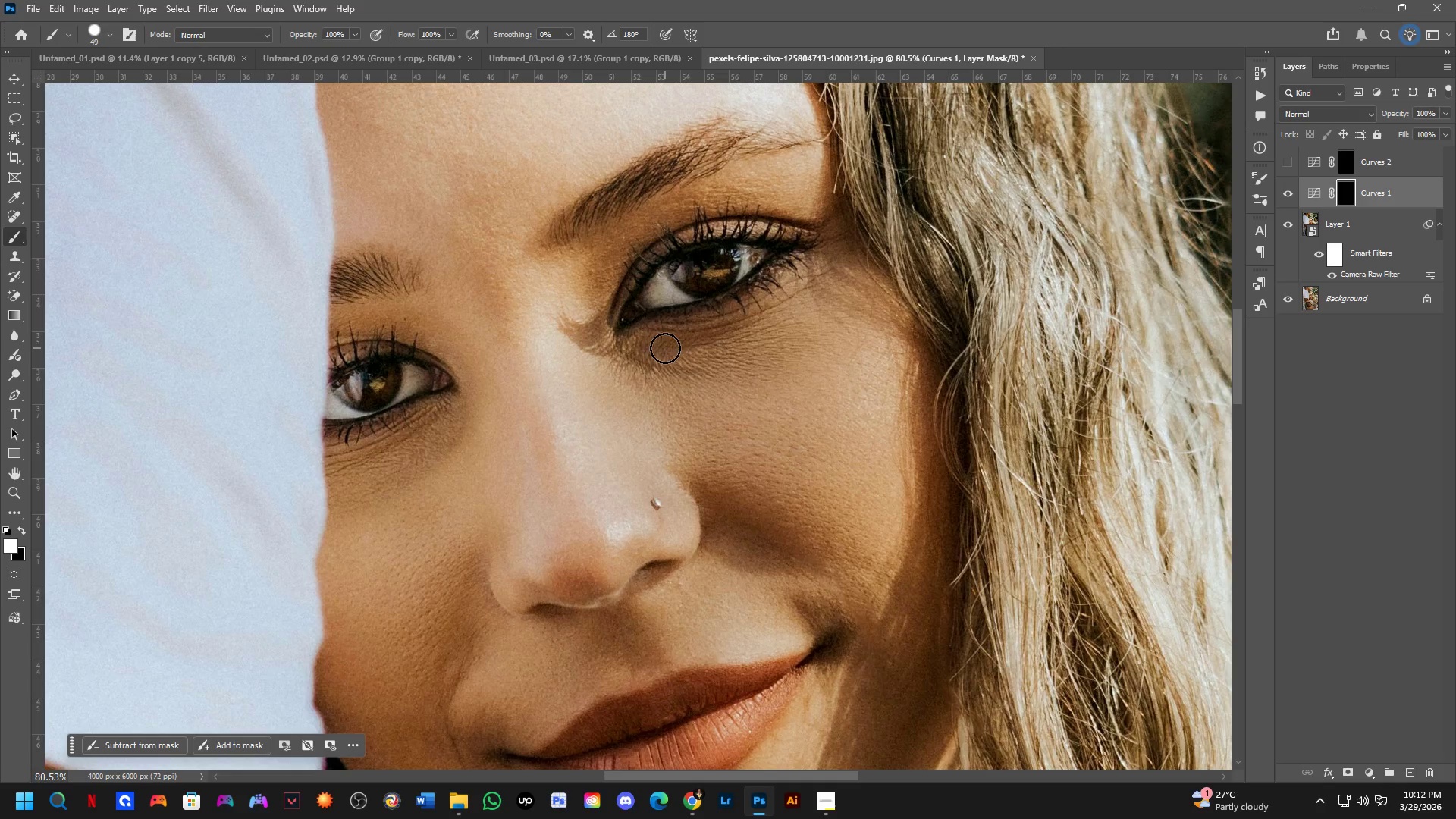 
scroll: coordinate [733, 365], scroll_direction: down, amount: 3.0
 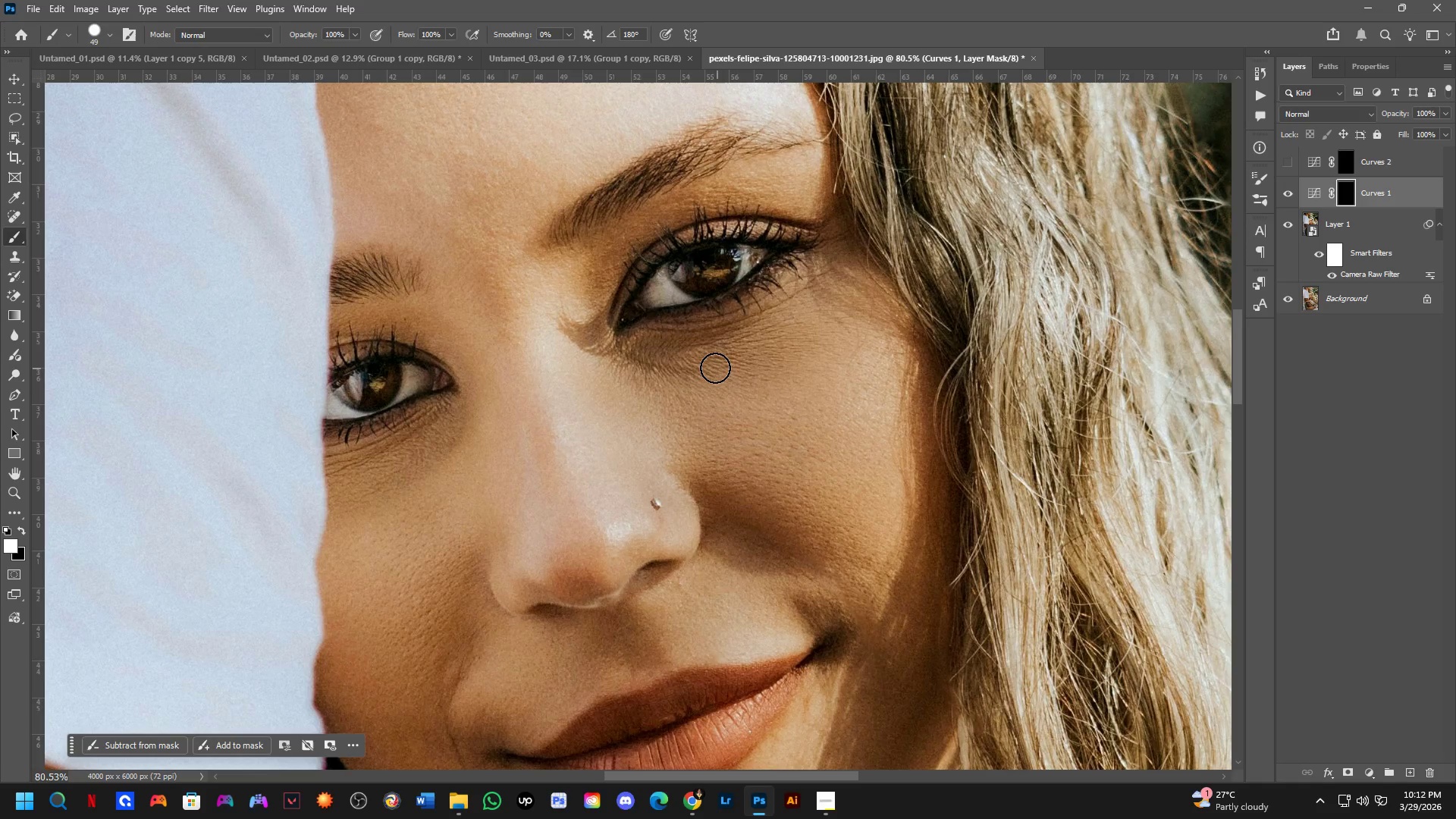 
left_click_drag(start_coordinate=[649, 352], to_coordinate=[790, 284])
 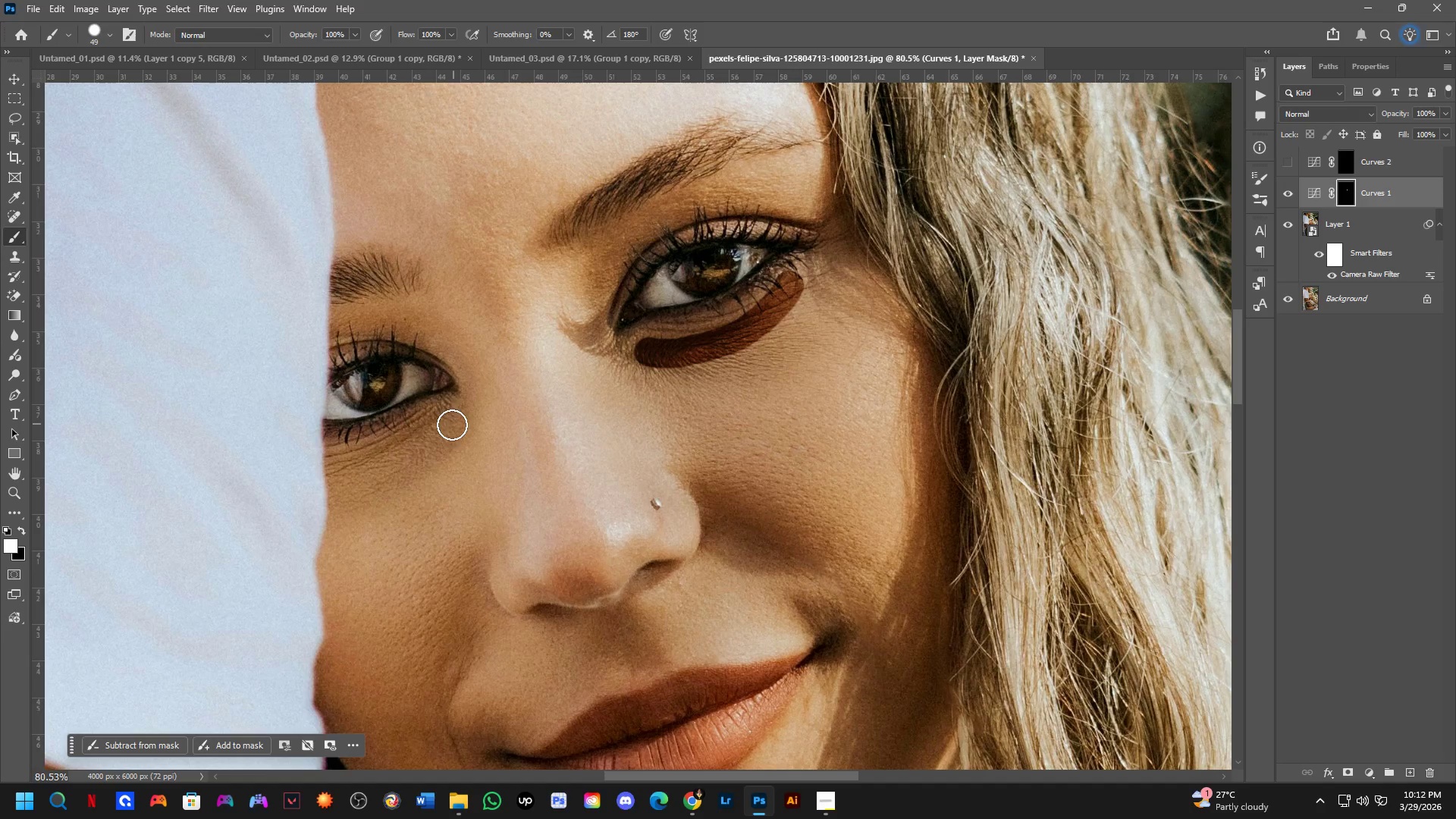 
left_click_drag(start_coordinate=[454, 413], to_coordinate=[330, 486])
 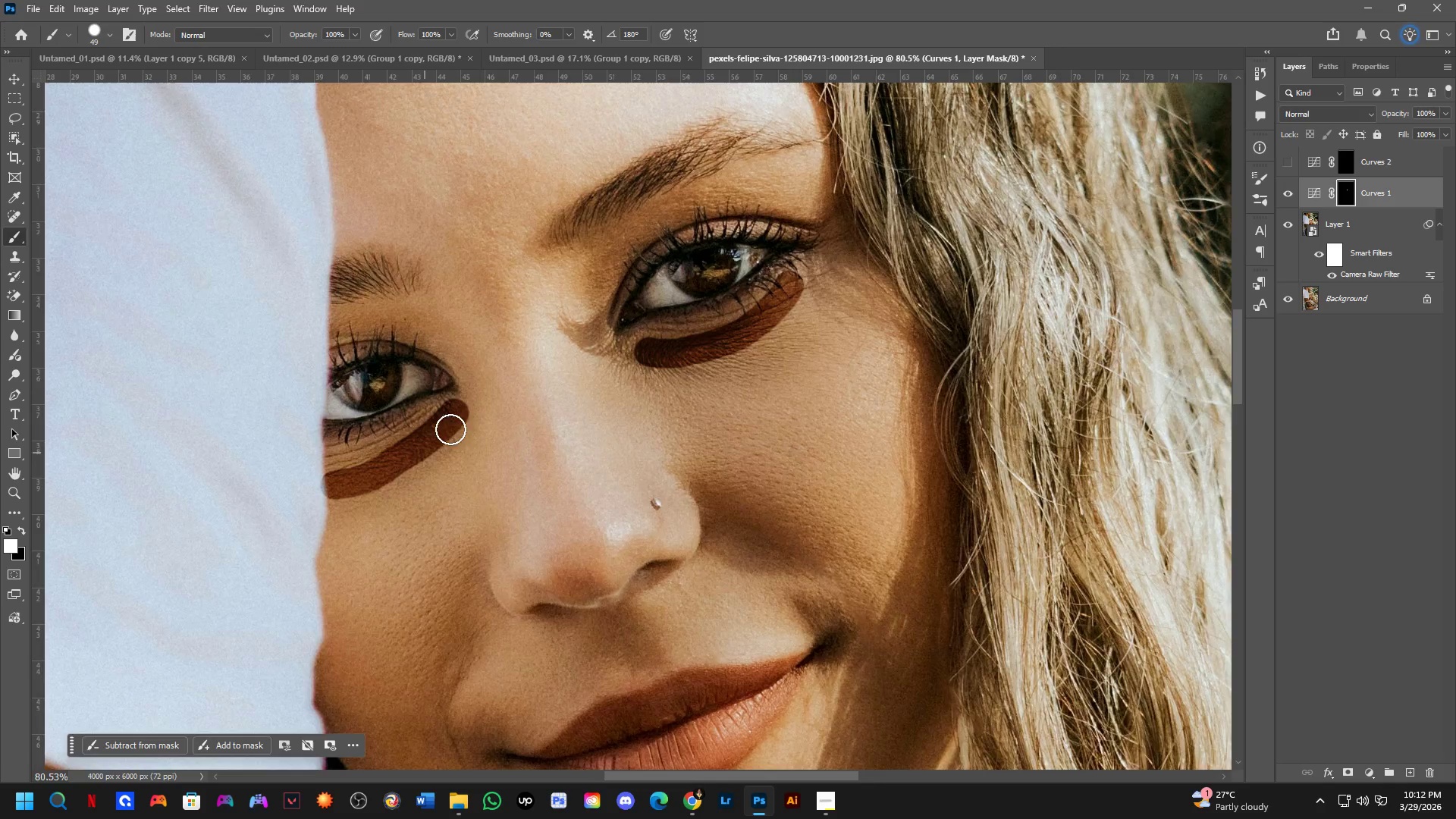 
hold_key(key=Space, duration=0.47)
 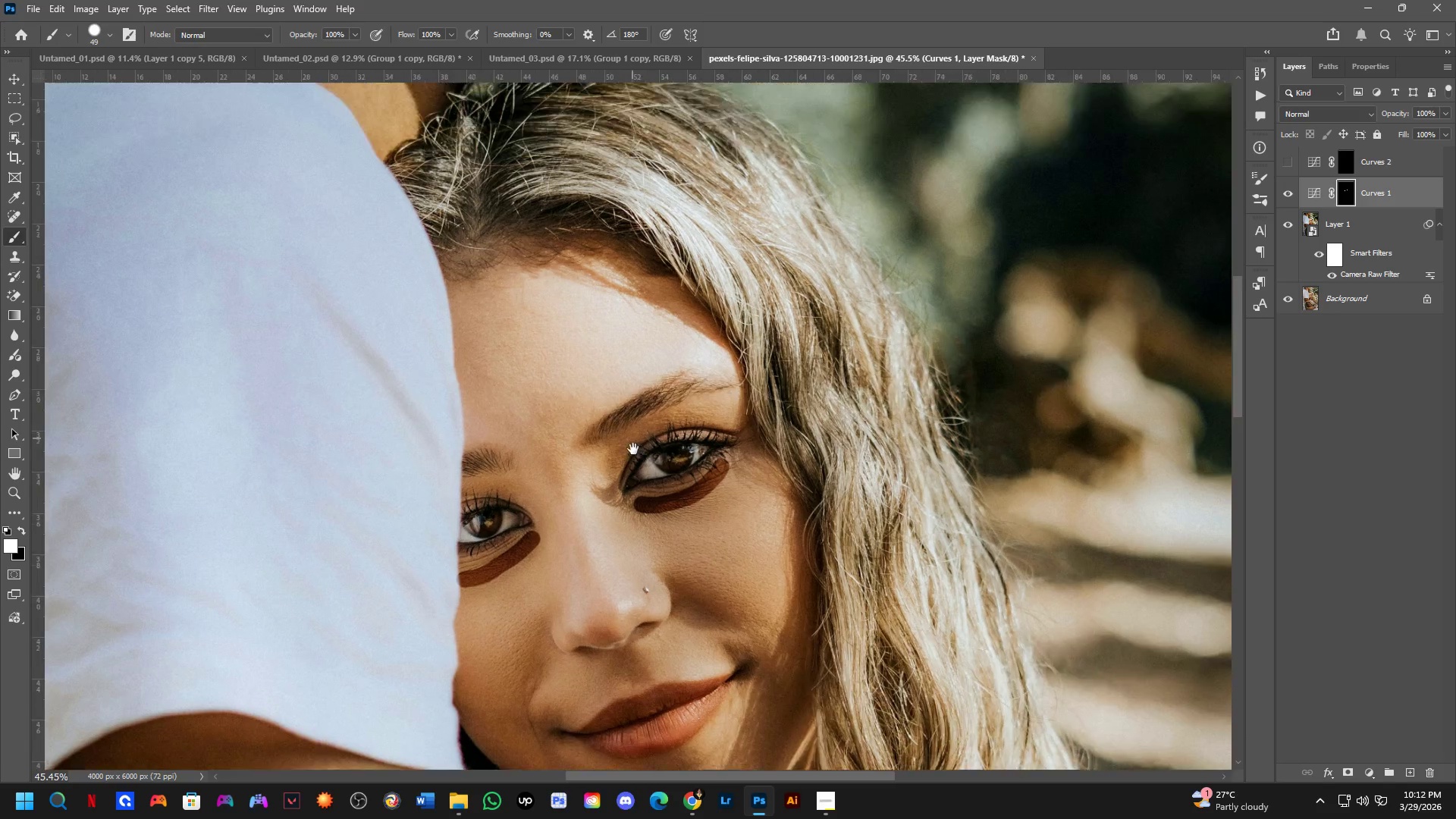 
left_click_drag(start_coordinate=[509, 410], to_coordinate=[554, 479])
 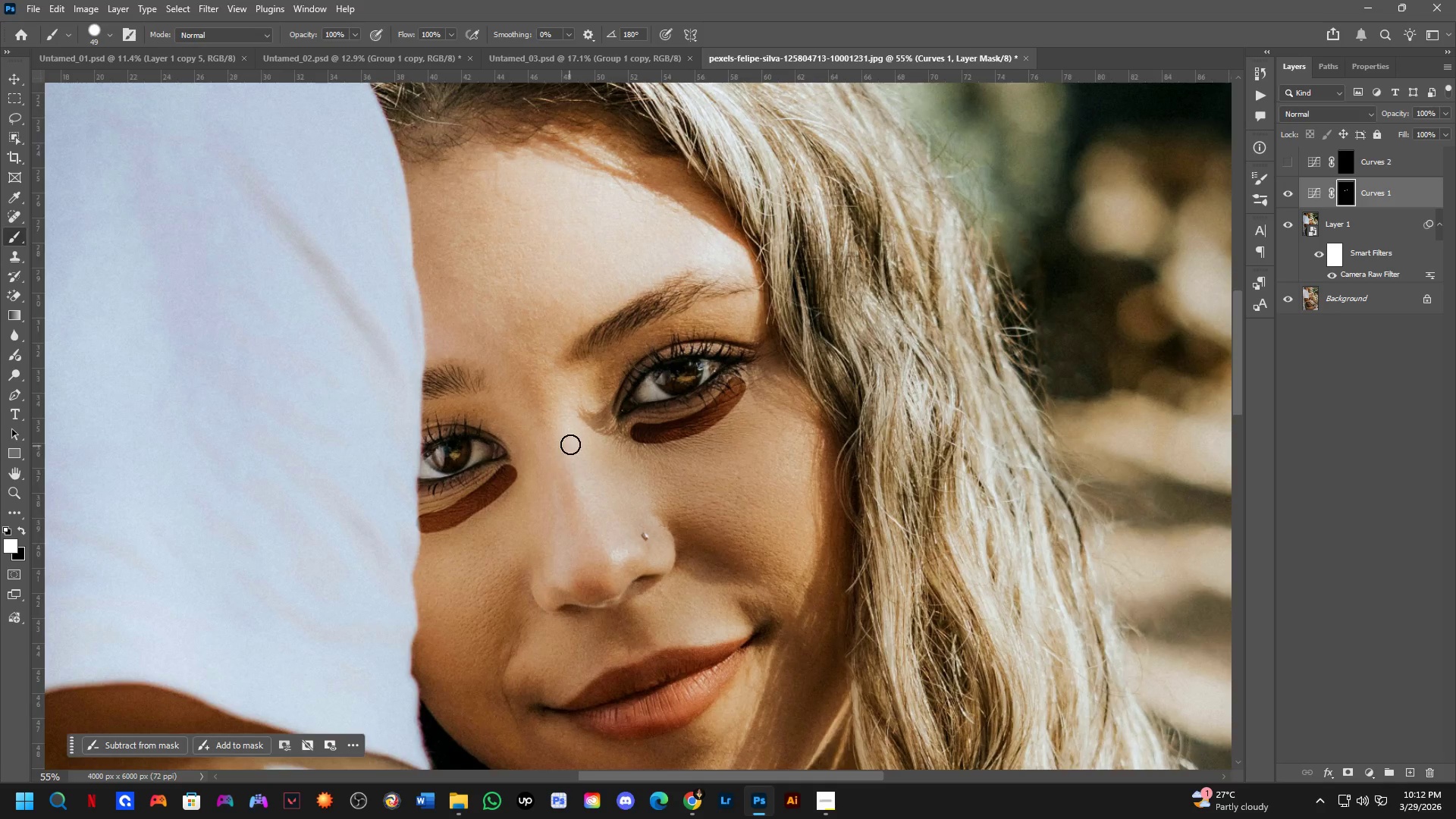 
scroll: coordinate [481, 388], scroll_direction: down, amount: 4.0
 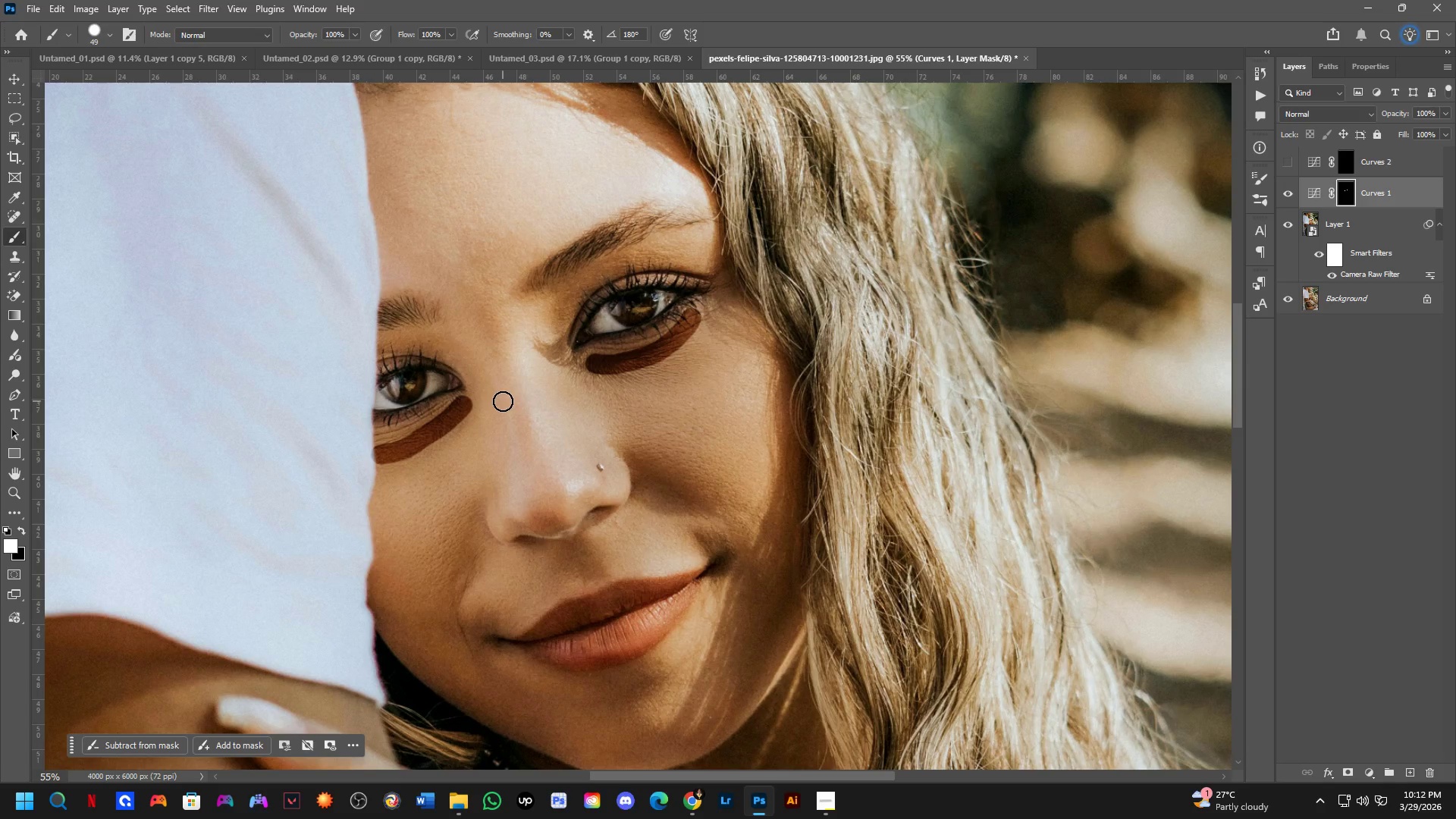 
hold_key(key=Space, duration=0.45)
 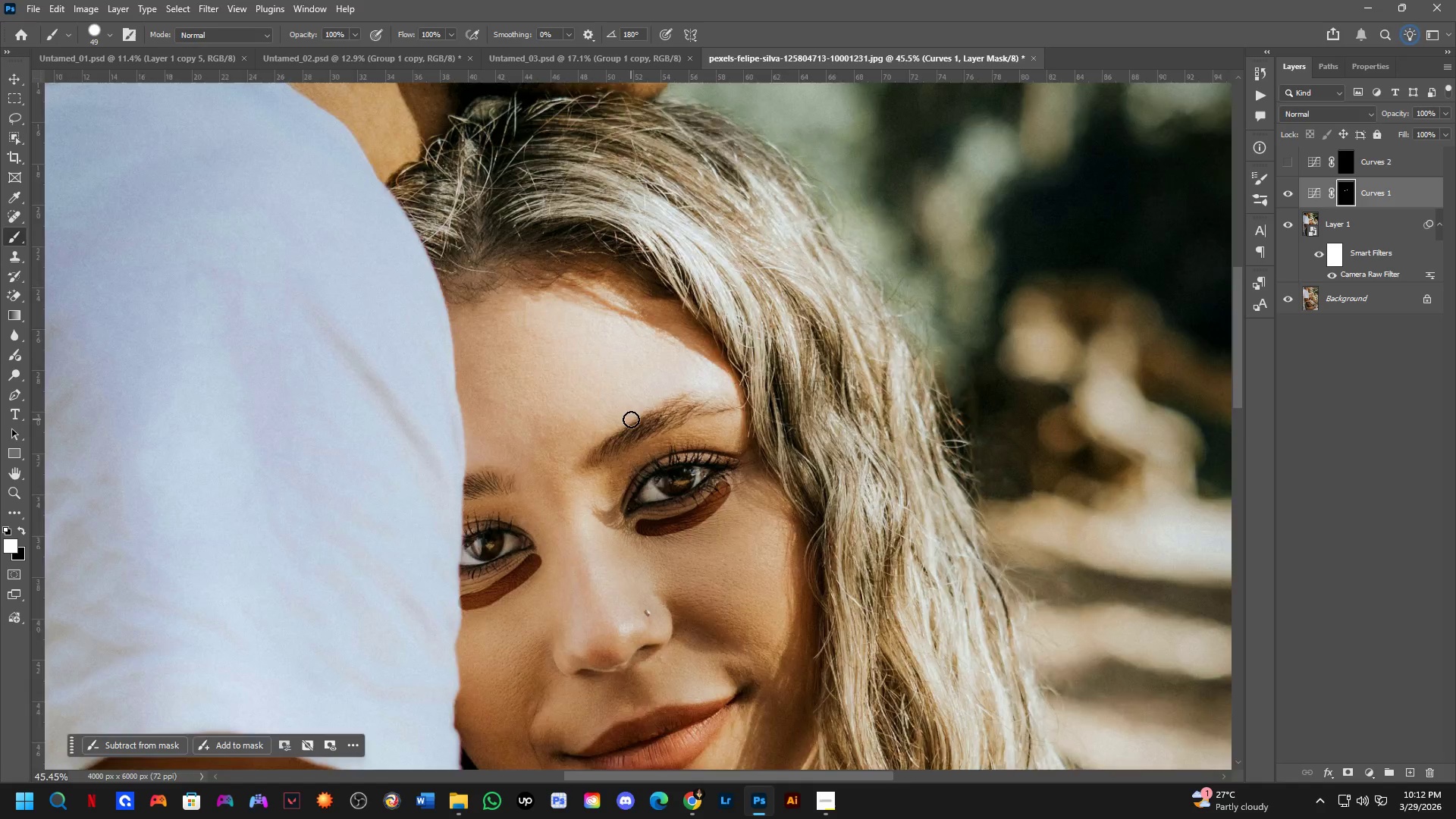 
left_click_drag(start_coordinate=[620, 362], to_coordinate=[634, 457])
 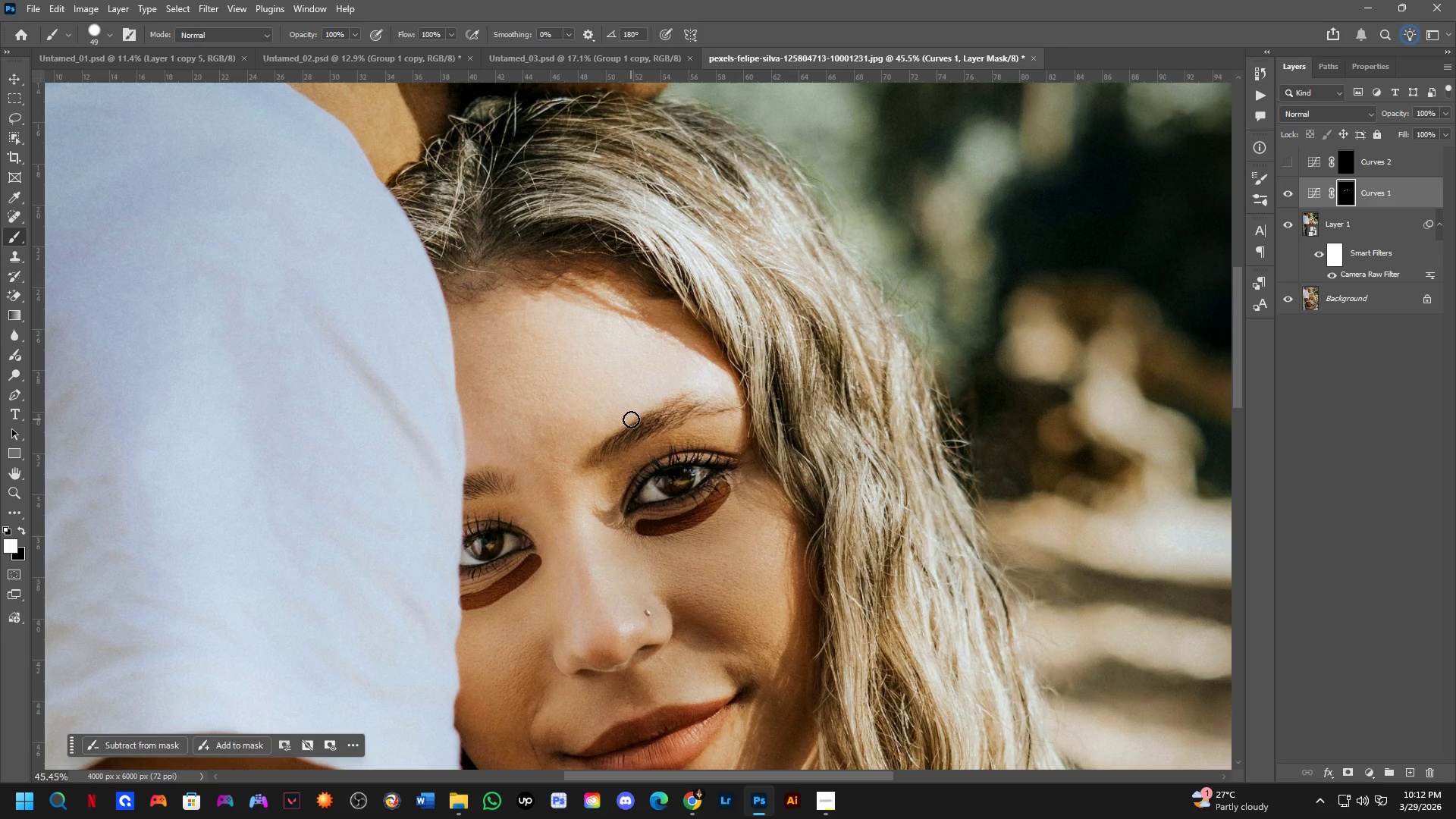 
scroll: coordinate [578, 422], scroll_direction: down, amount: 2.0
 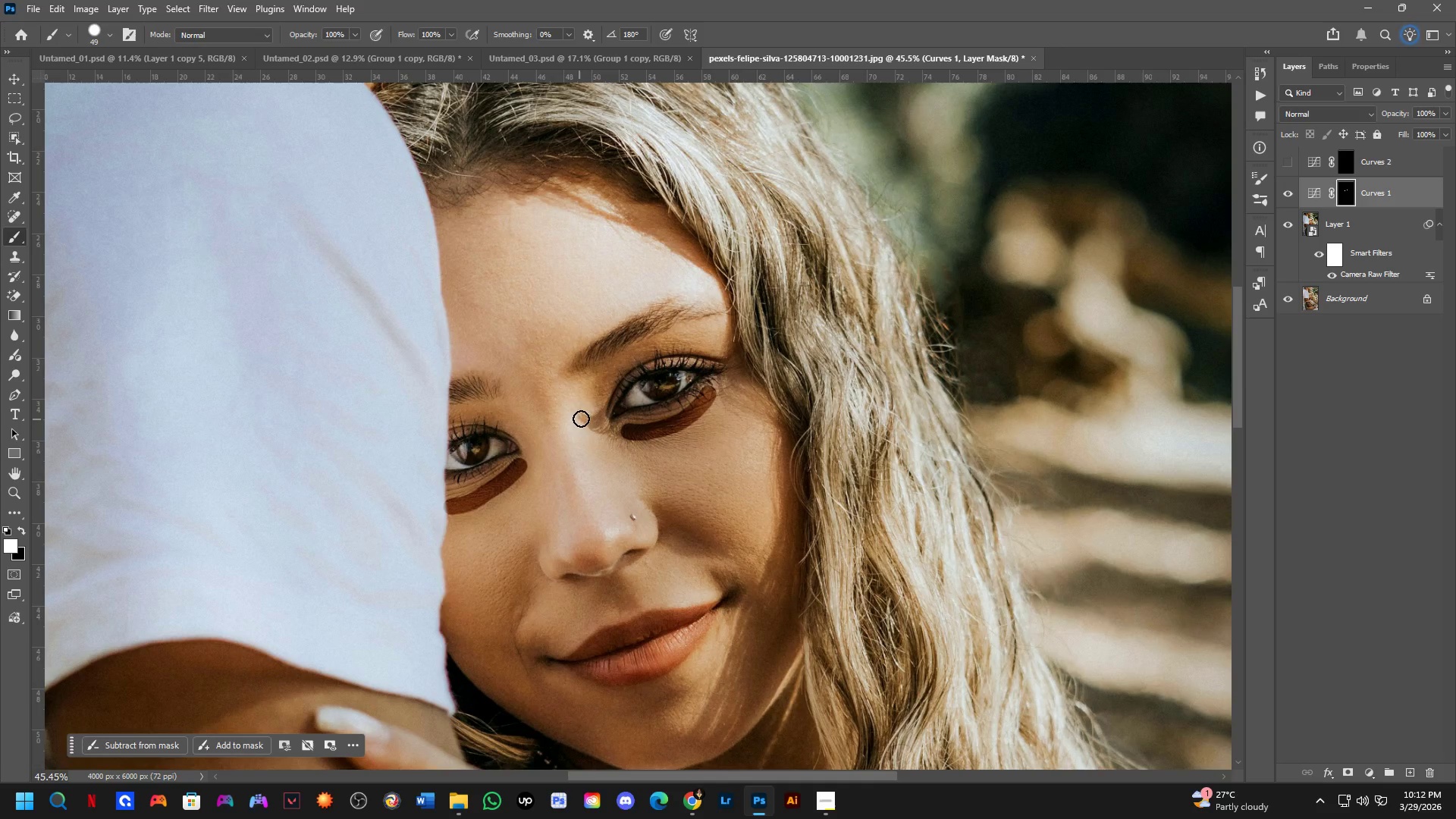 
hold_key(key=Space, duration=0.52)
 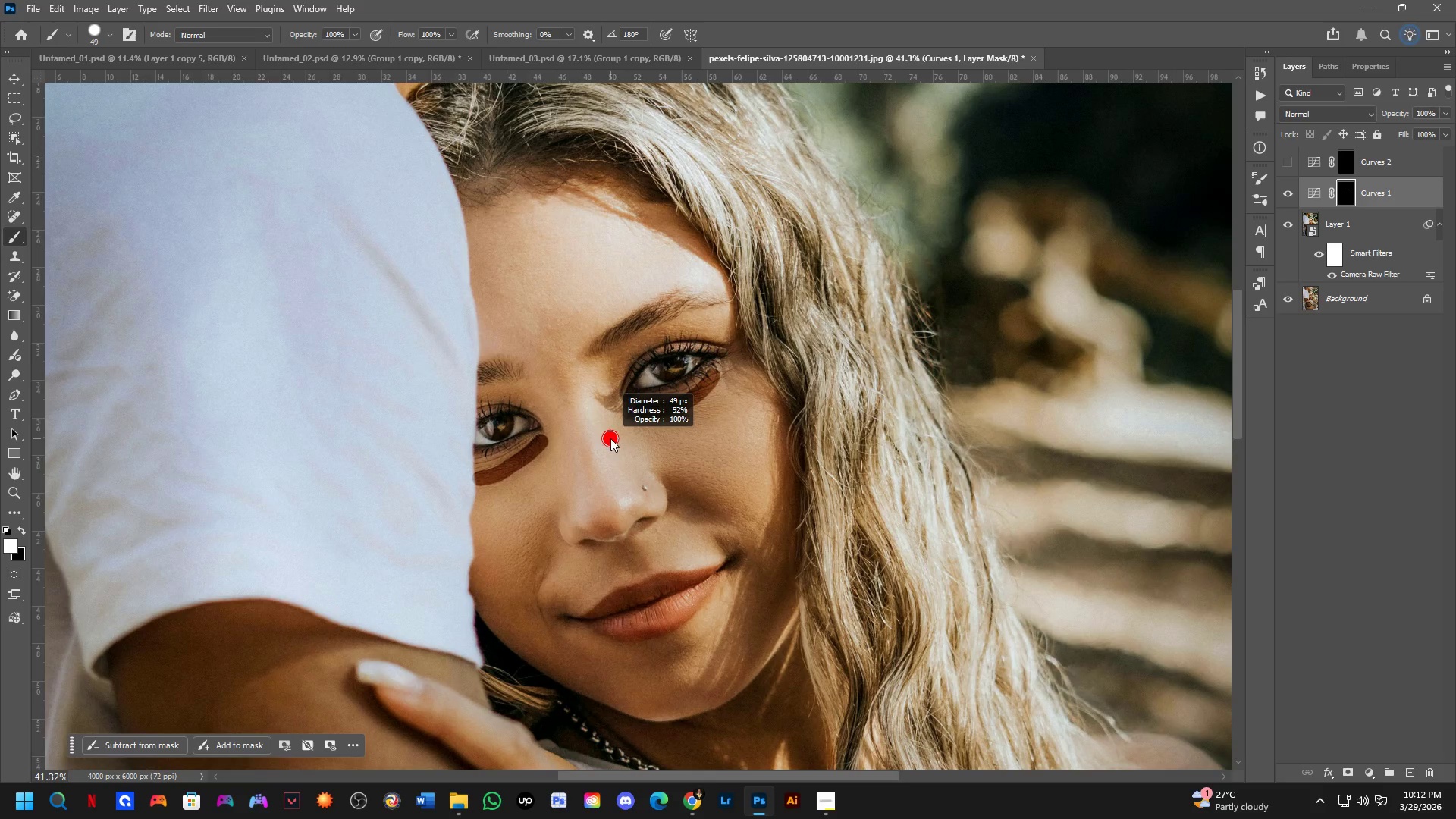 
left_click_drag(start_coordinate=[651, 539], to_coordinate=[645, 471])
 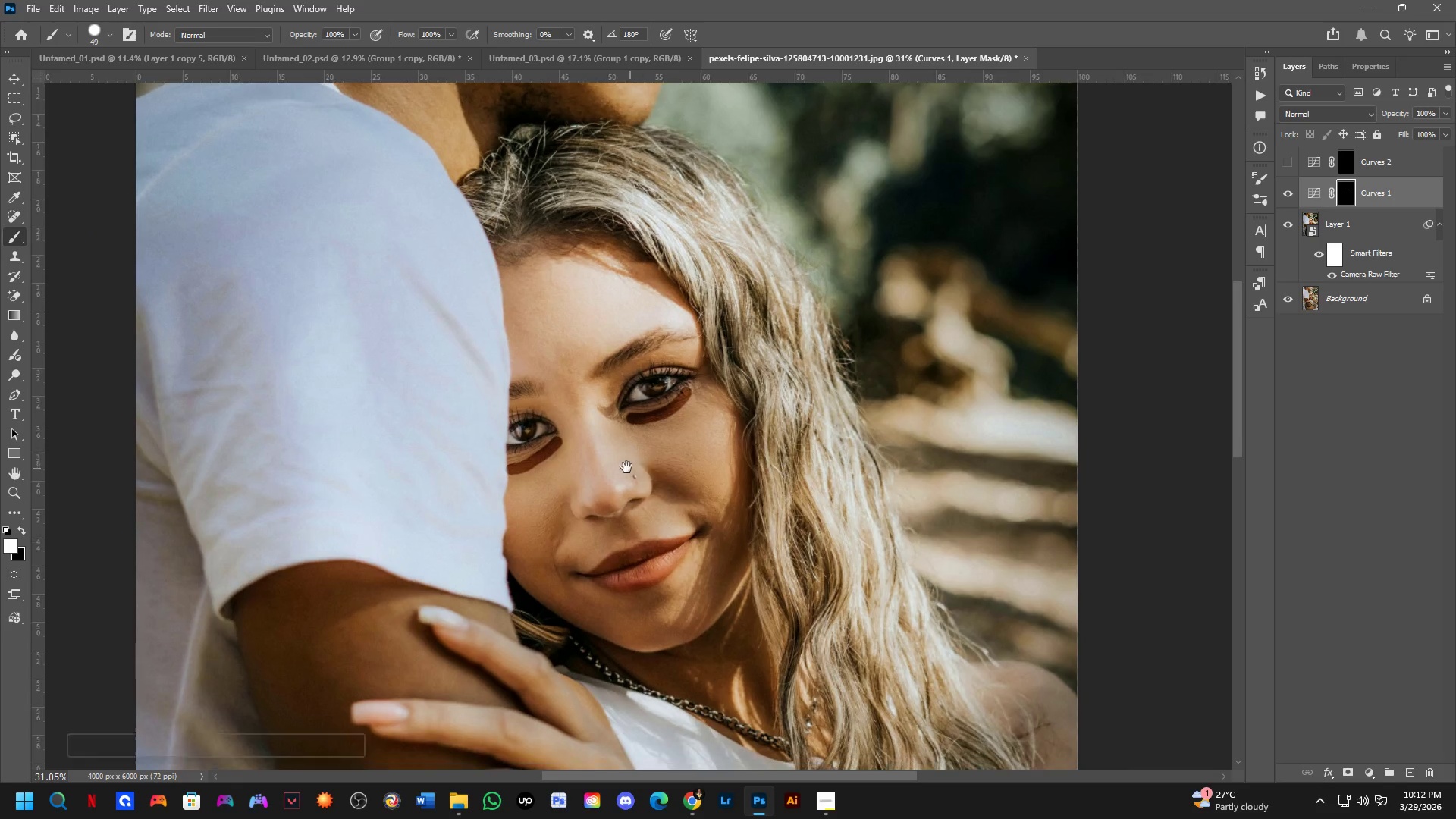 
scroll: coordinate [631, 419], scroll_direction: down, amount: 4.0
 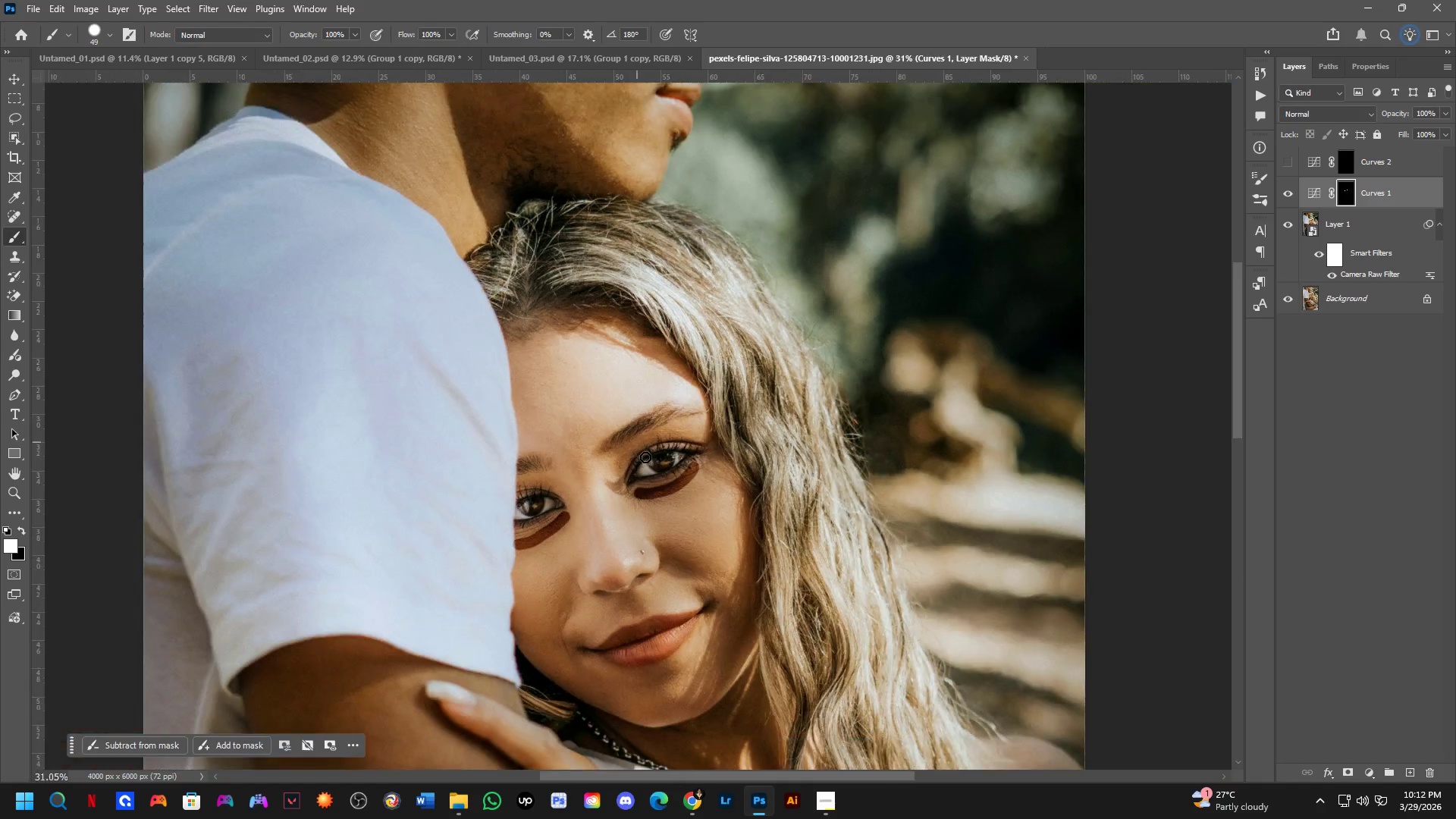 
hold_key(key=AltLeft, duration=0.66)
 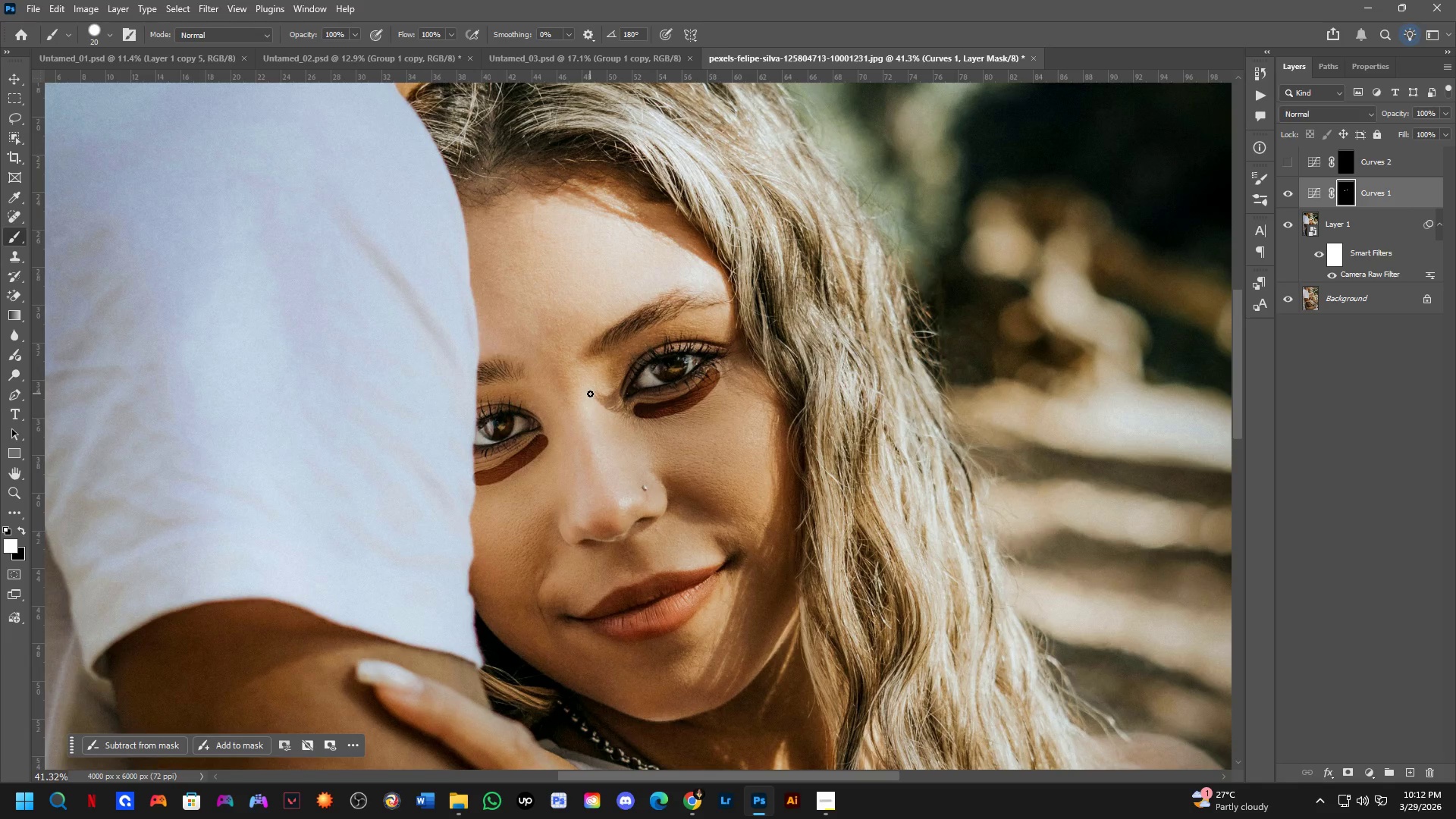 
scroll: coordinate [605, 444], scroll_direction: up, amount: 3.0
 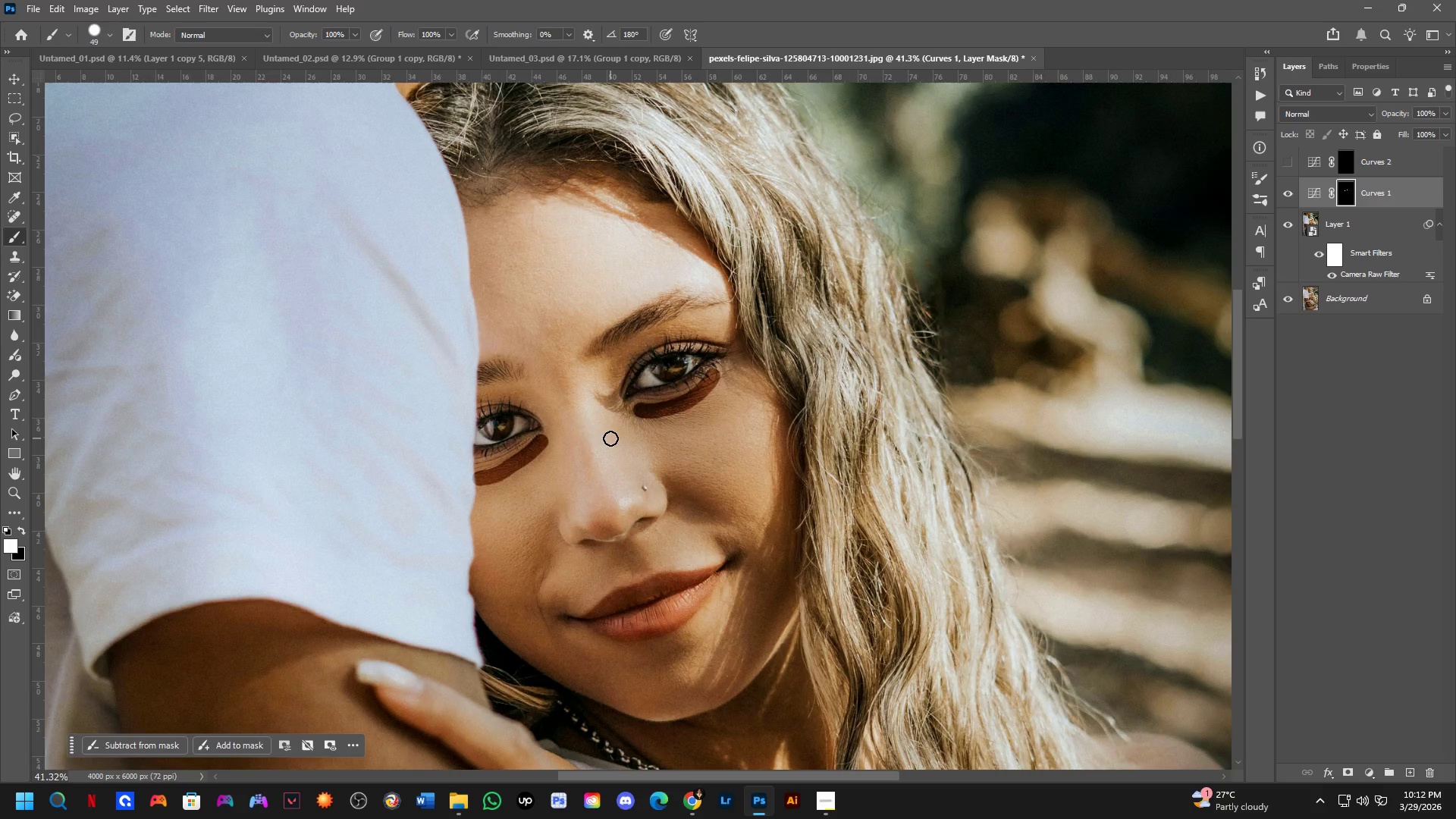 
hold_key(key=AltLeft, duration=0.55)
 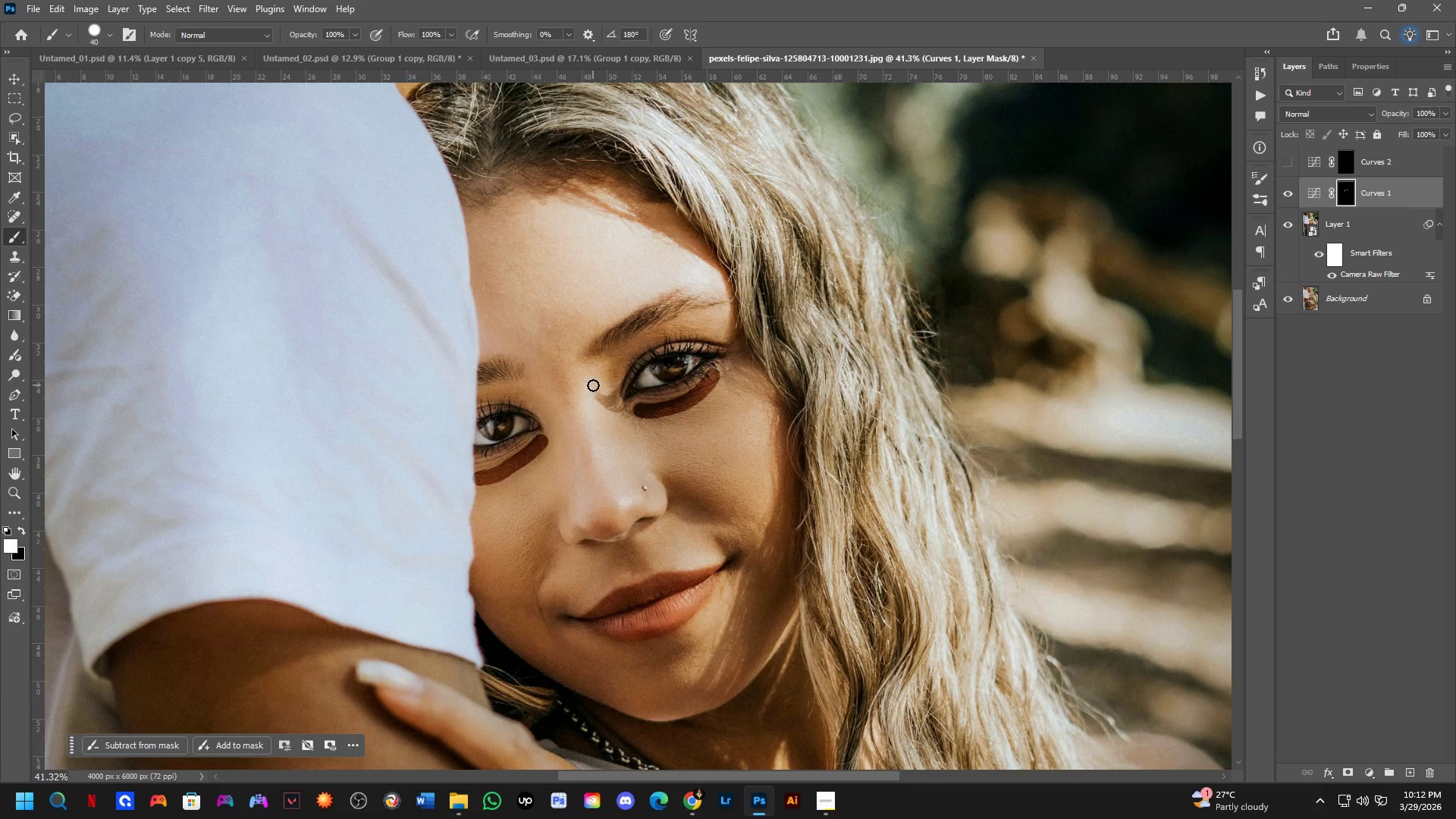 
left_click([593, 385])
 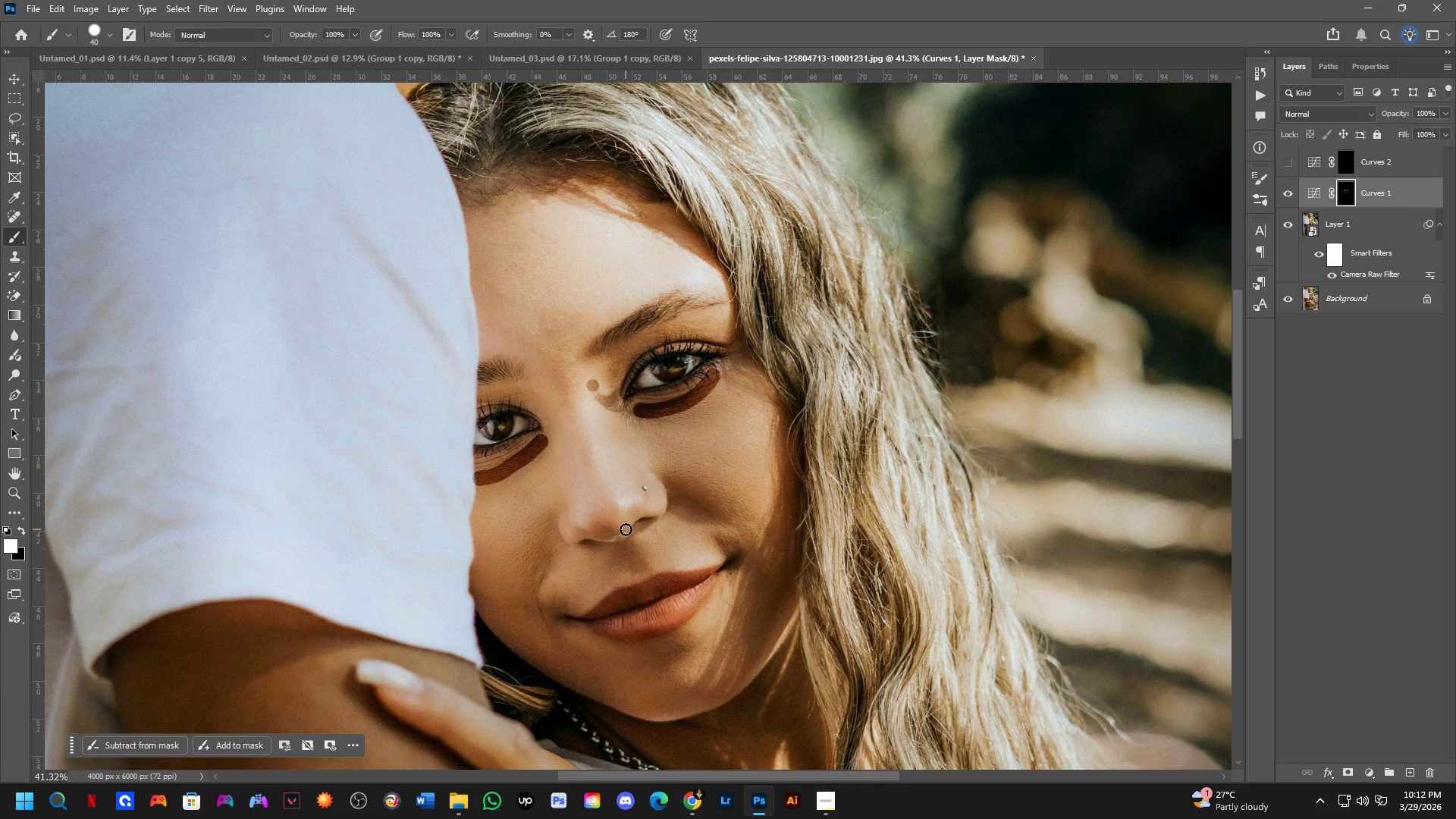 
hold_key(key=ShiftLeft, duration=0.45)
left_click([626, 490])
 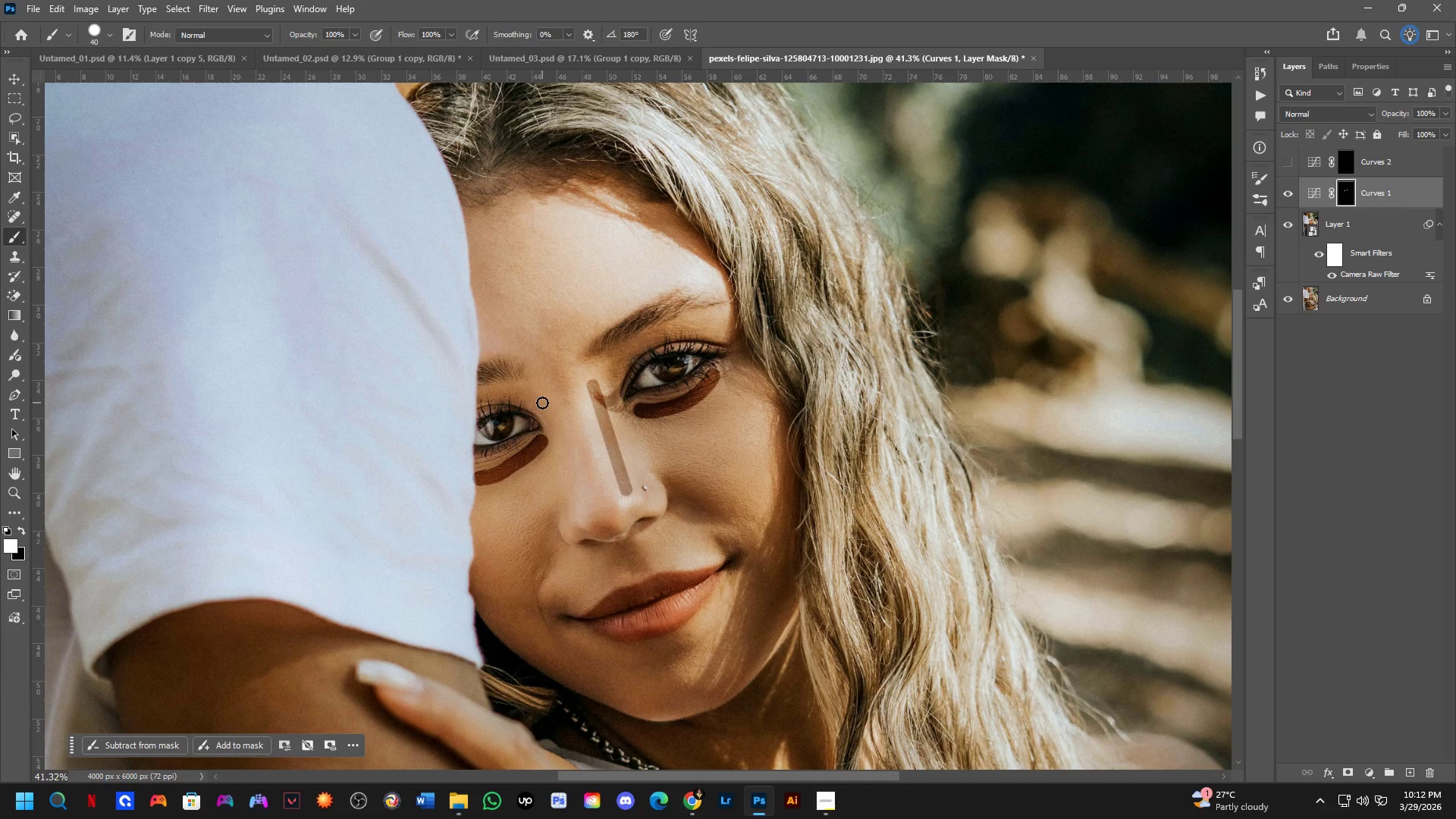 
hold_key(key=ShiftLeft, duration=0.5)
left_click([580, 503])
 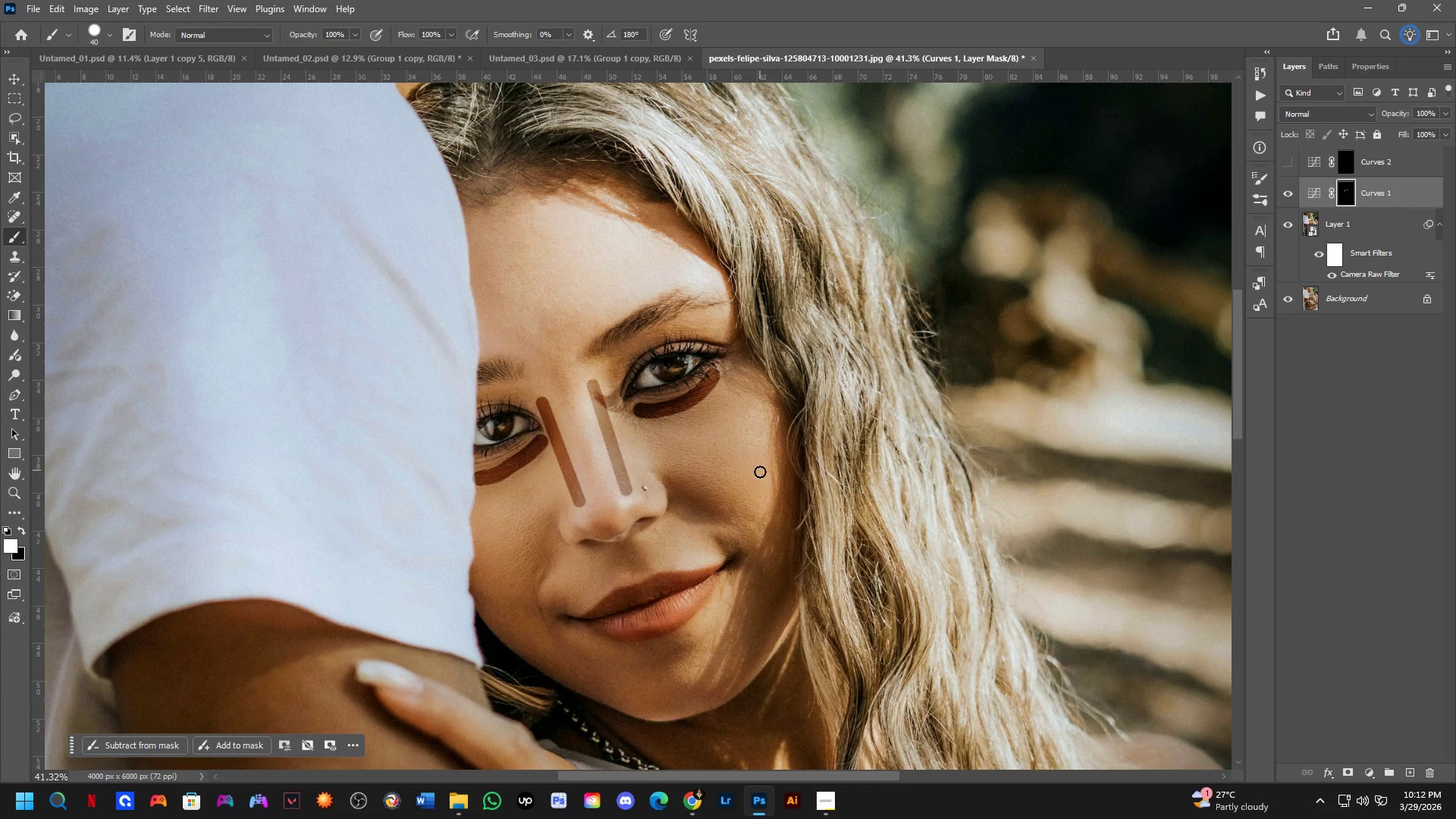 
hold_key(key=AltLeft, duration=0.5)
 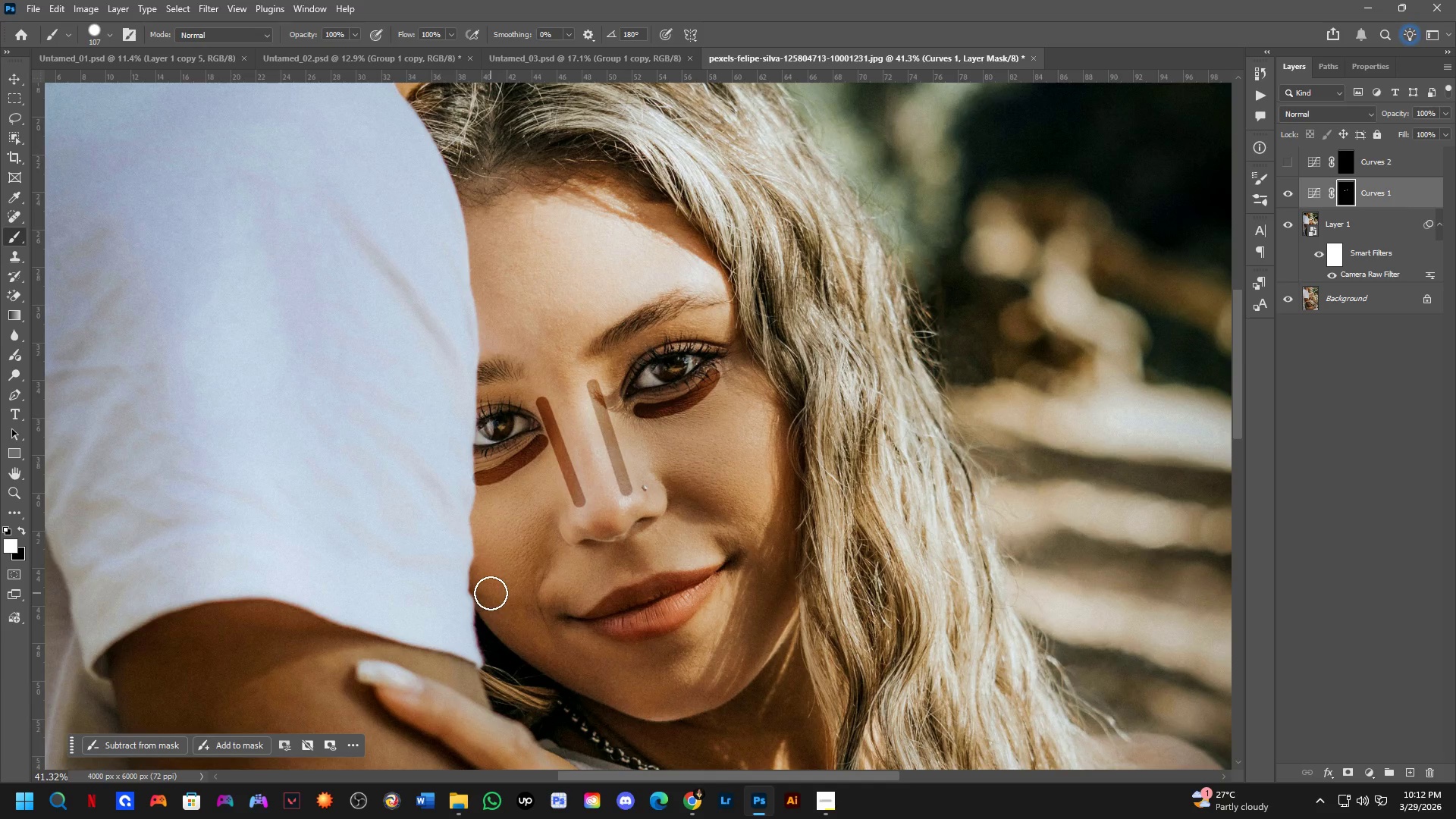 
left_click_drag(start_coordinate=[491, 596], to_coordinate=[535, 649])
 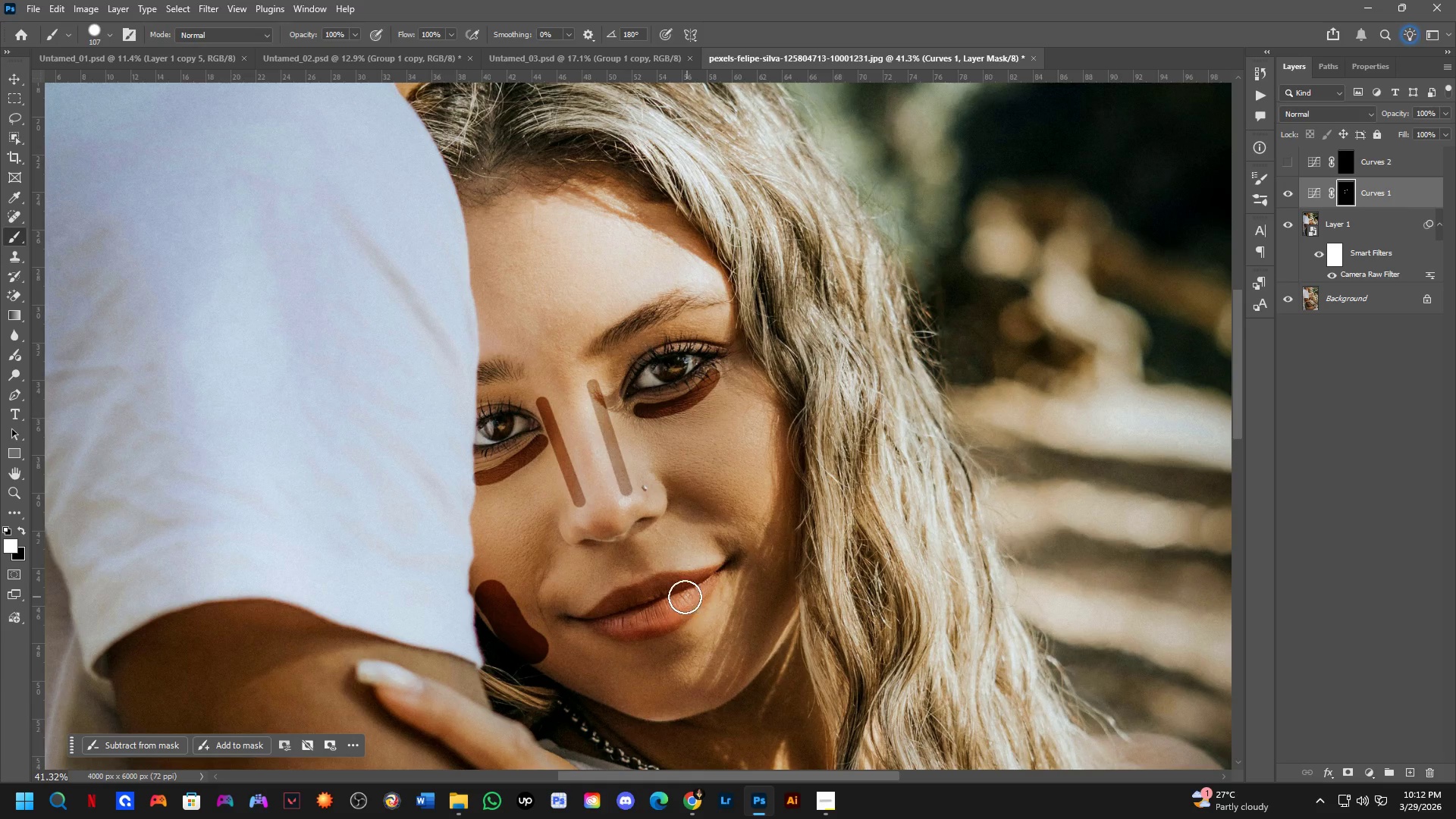 
key(Control+ControlLeft)
 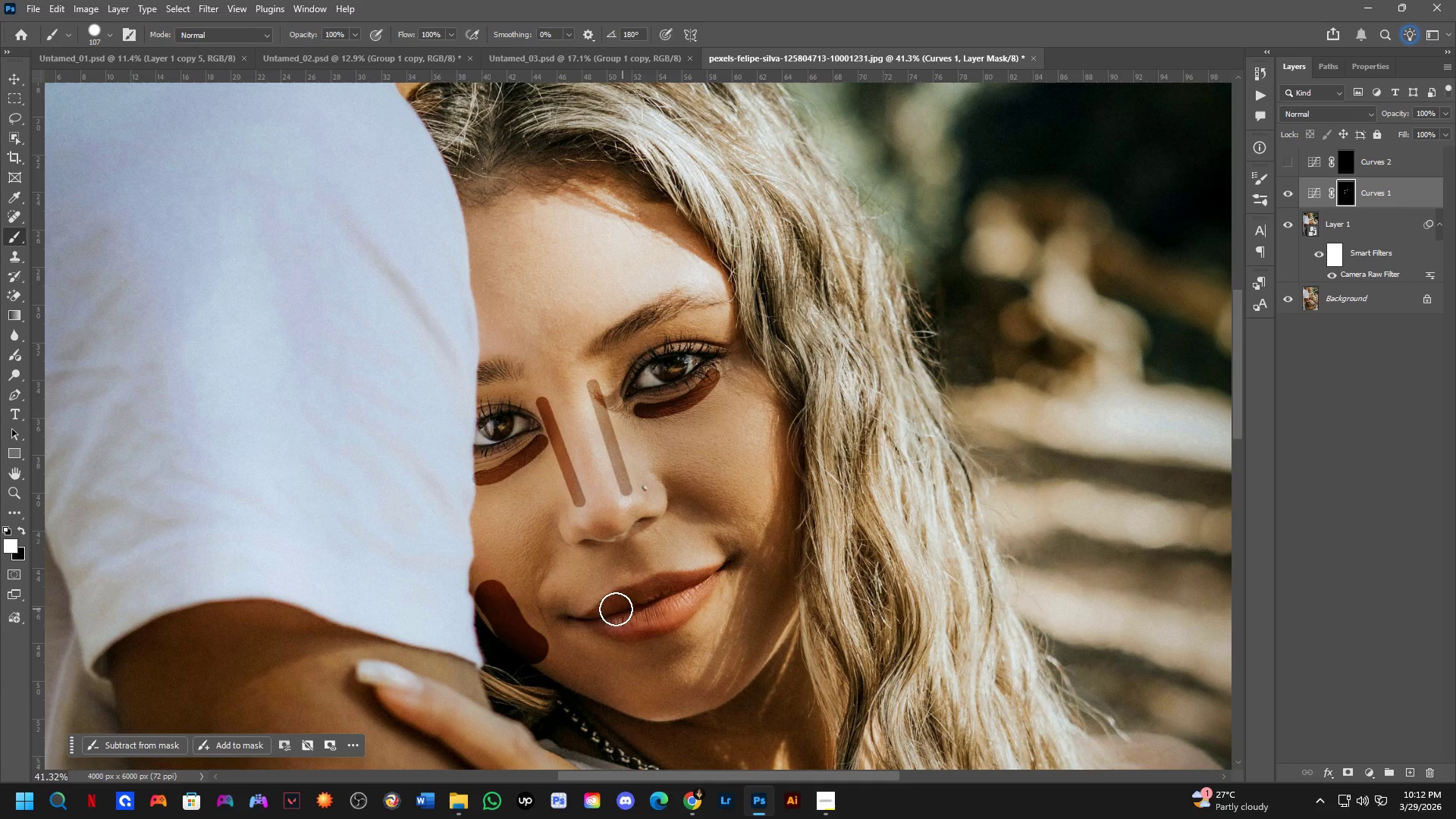 
key(Control+Z)
 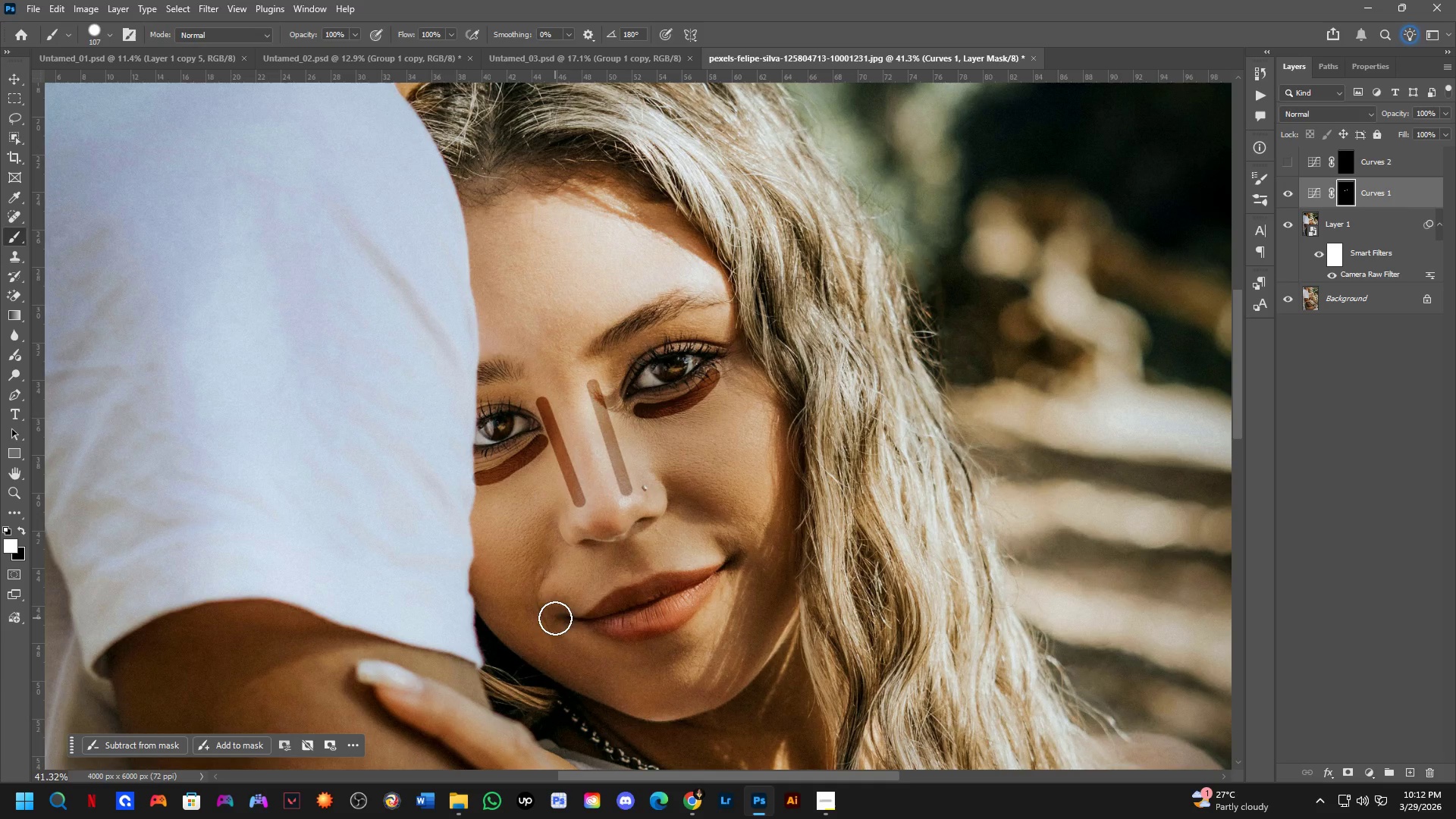 
hold_key(key=AltLeft, duration=0.7)
 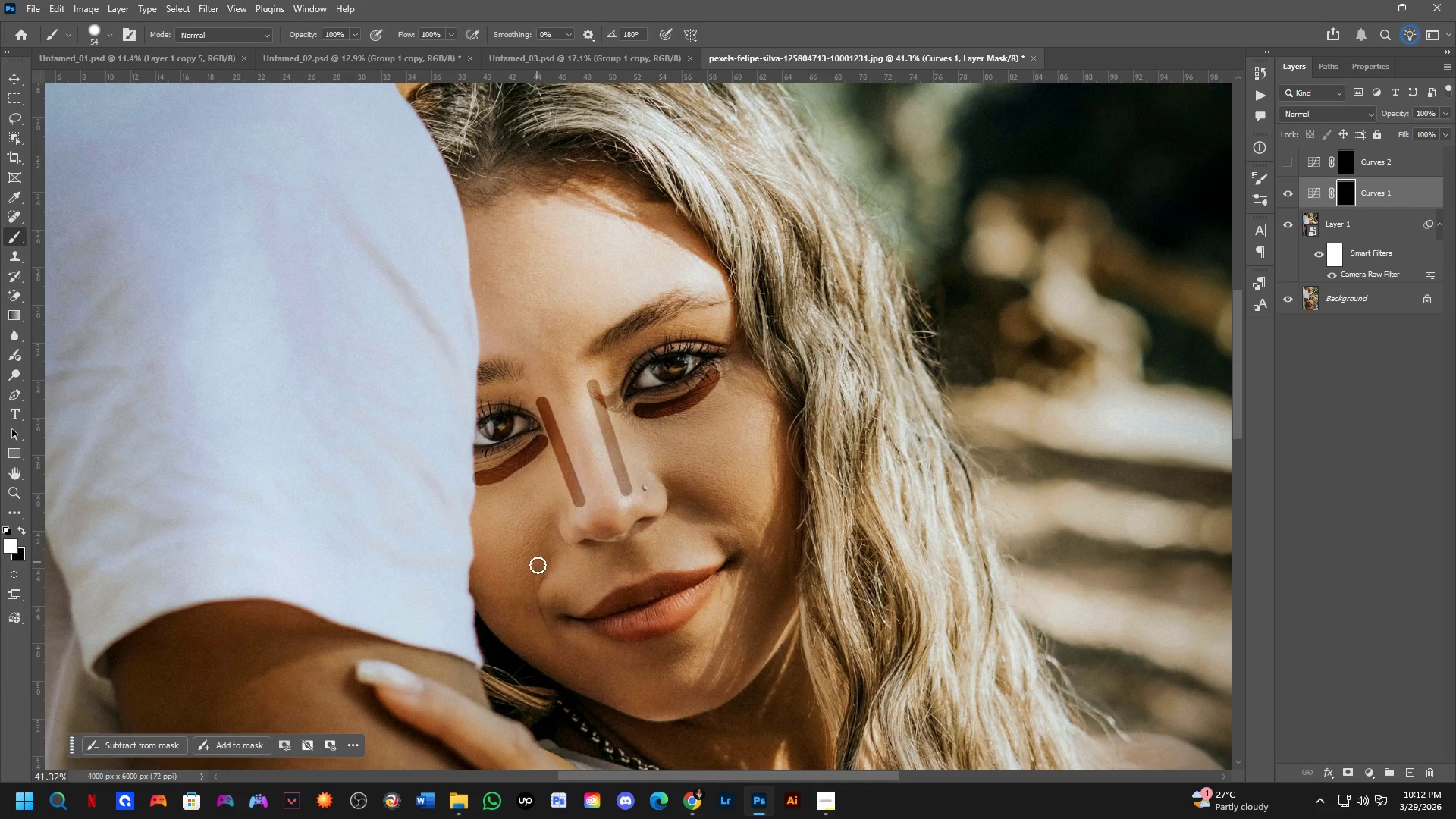 
key(Alt+AltLeft)
 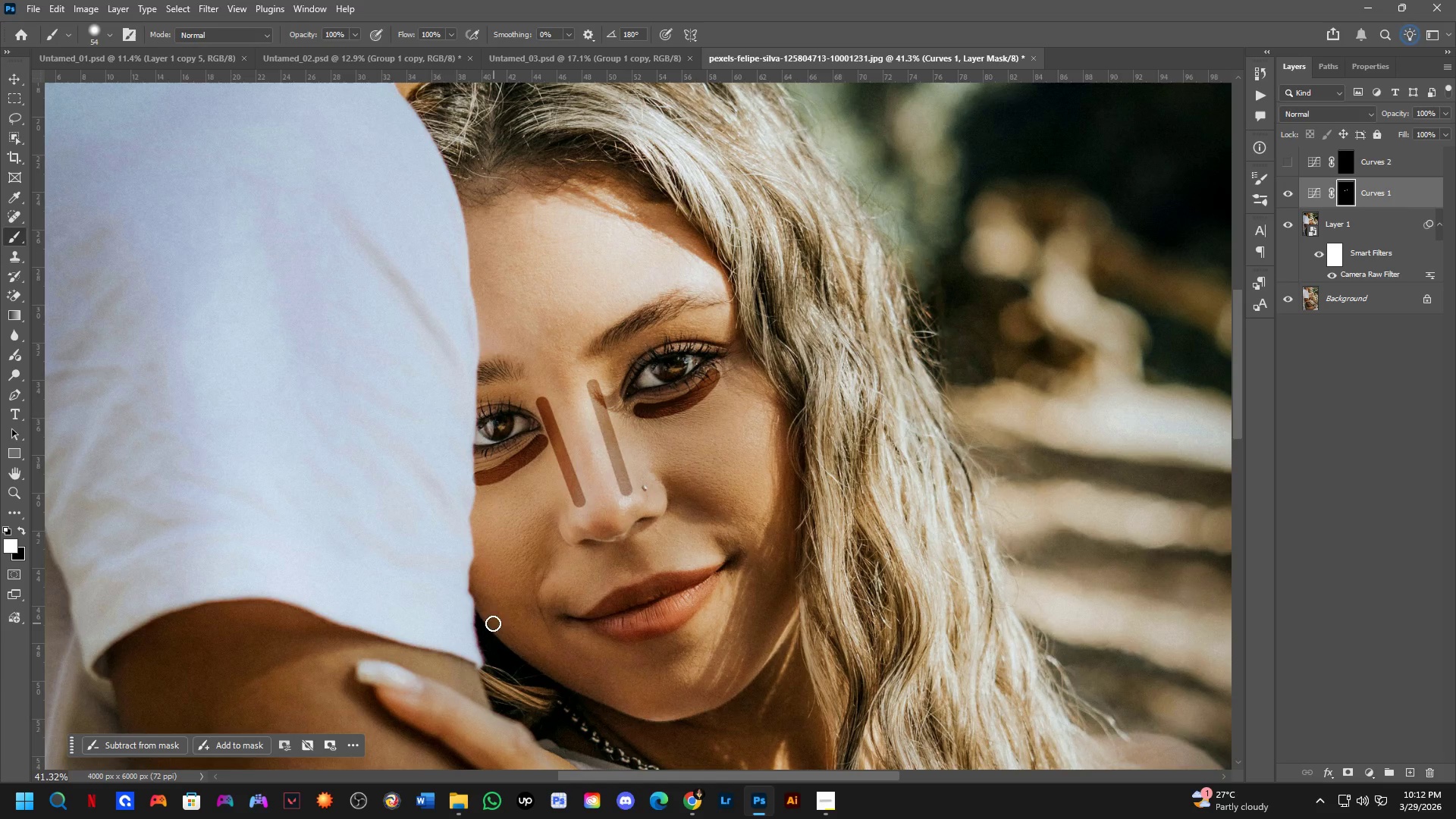 
left_click_drag(start_coordinate=[484, 607], to_coordinate=[538, 668])
 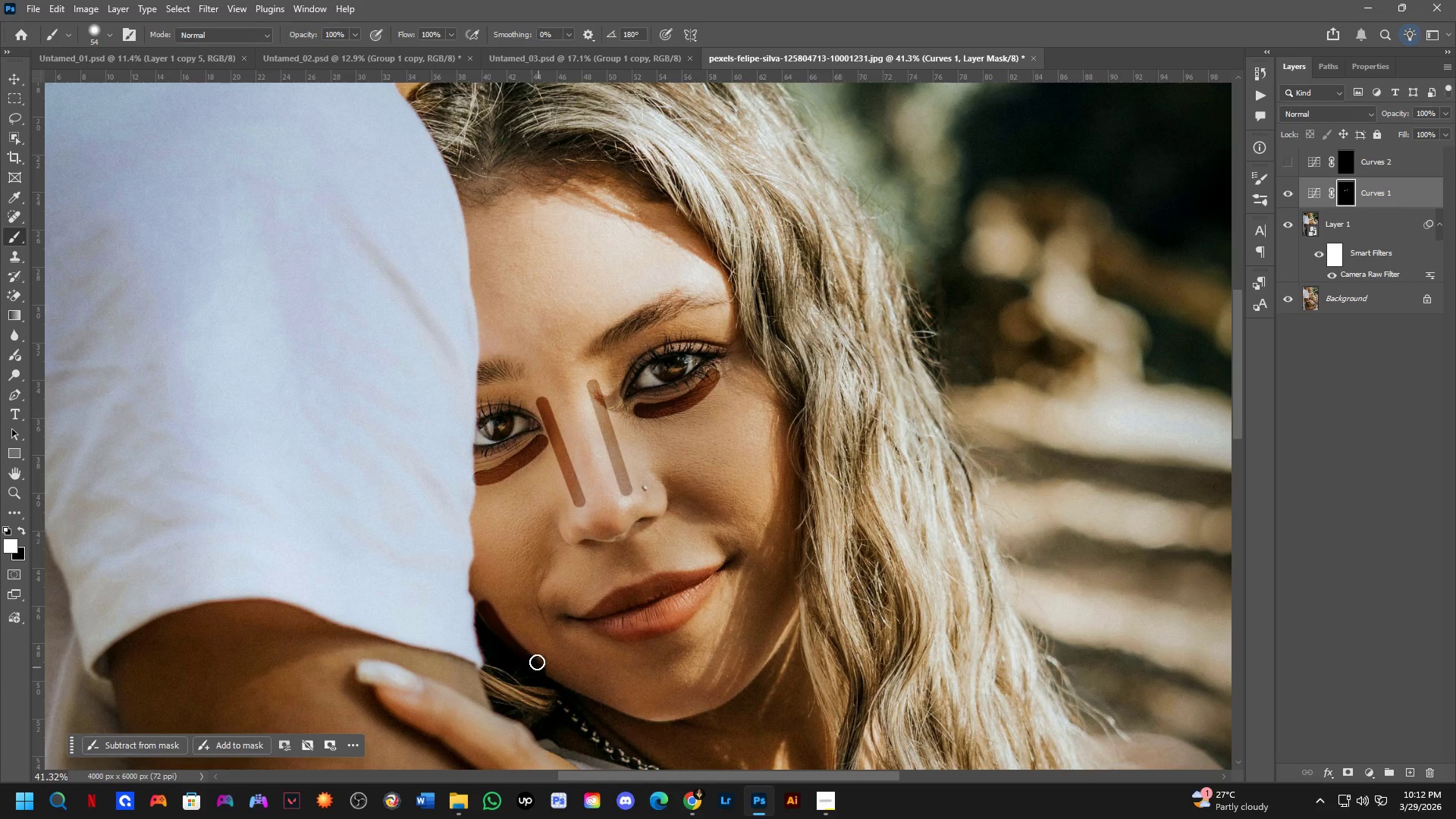 
key(Control+ControlLeft)
 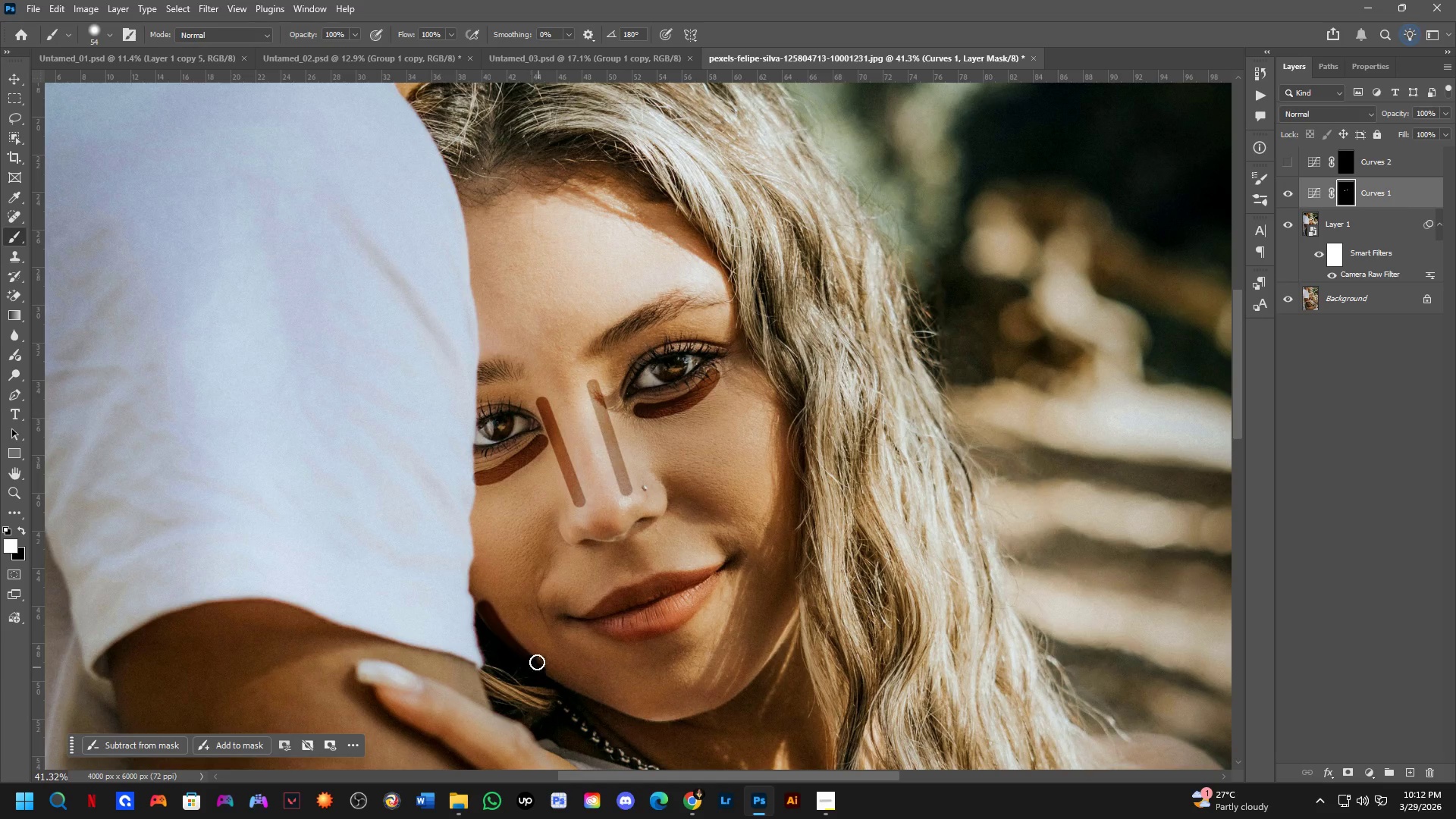 
key(Control+Z)
 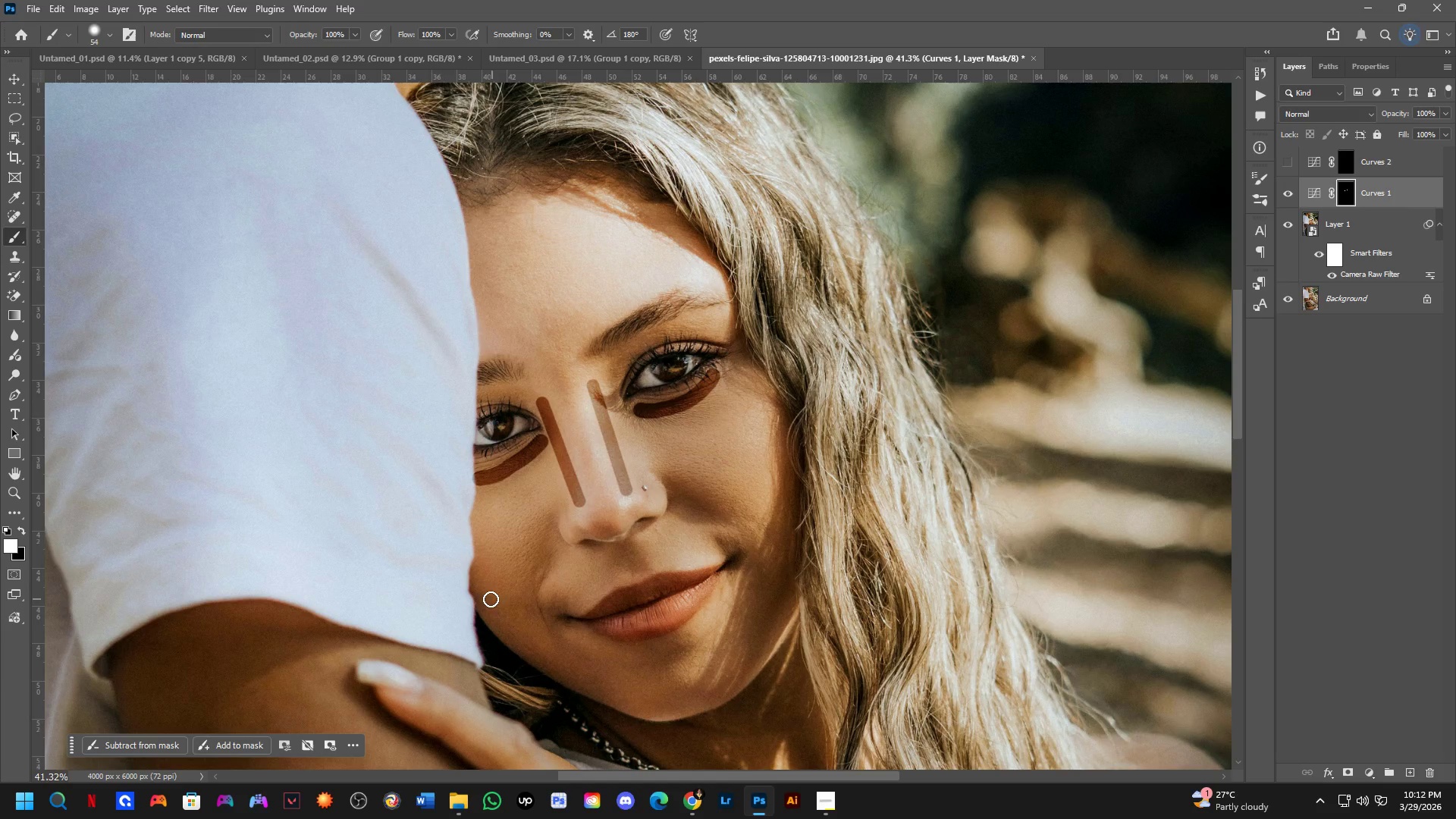 
left_click_drag(start_coordinate=[488, 601], to_coordinate=[553, 660])
 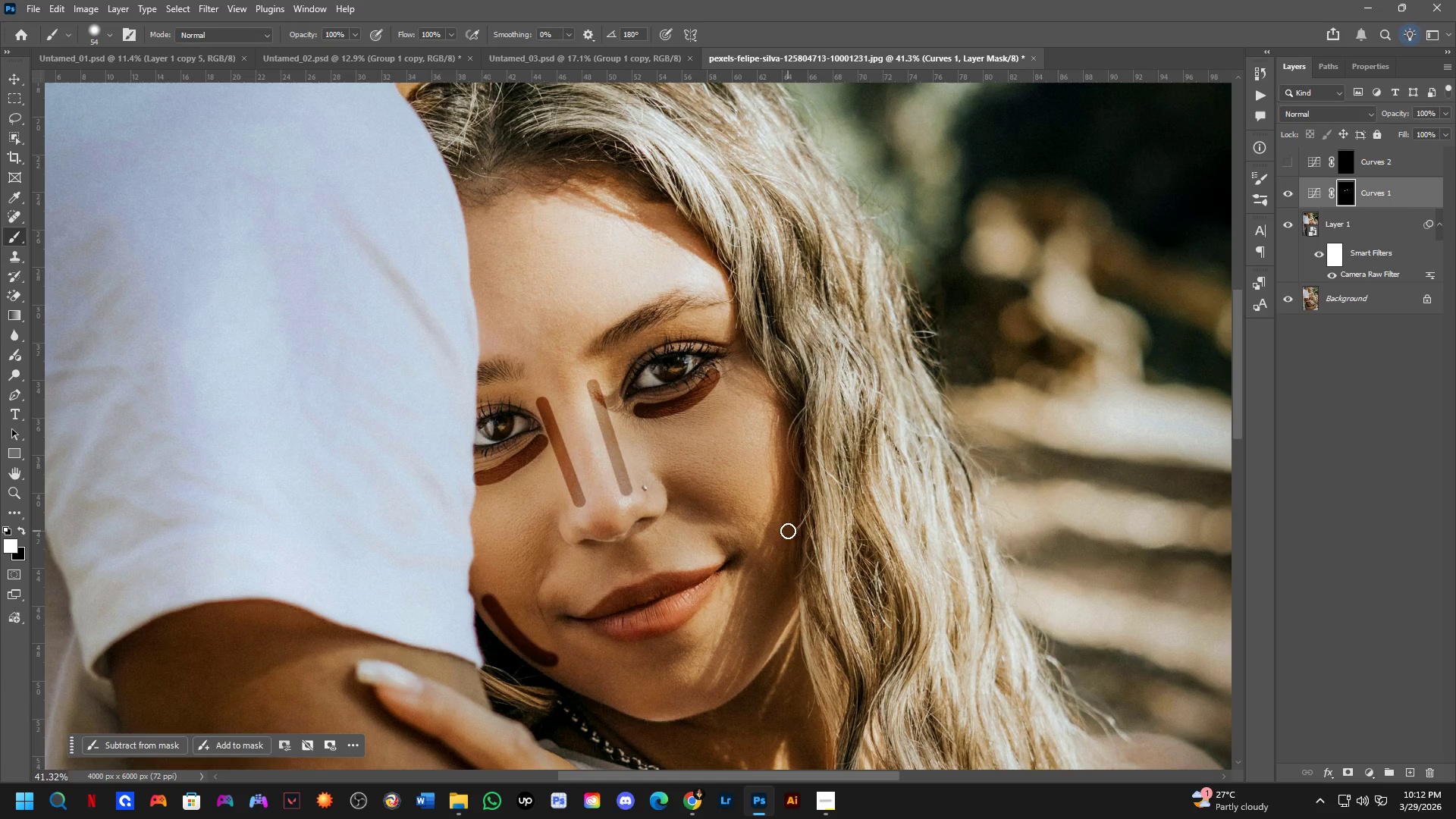 
left_click_drag(start_coordinate=[789, 536], to_coordinate=[758, 620])
 